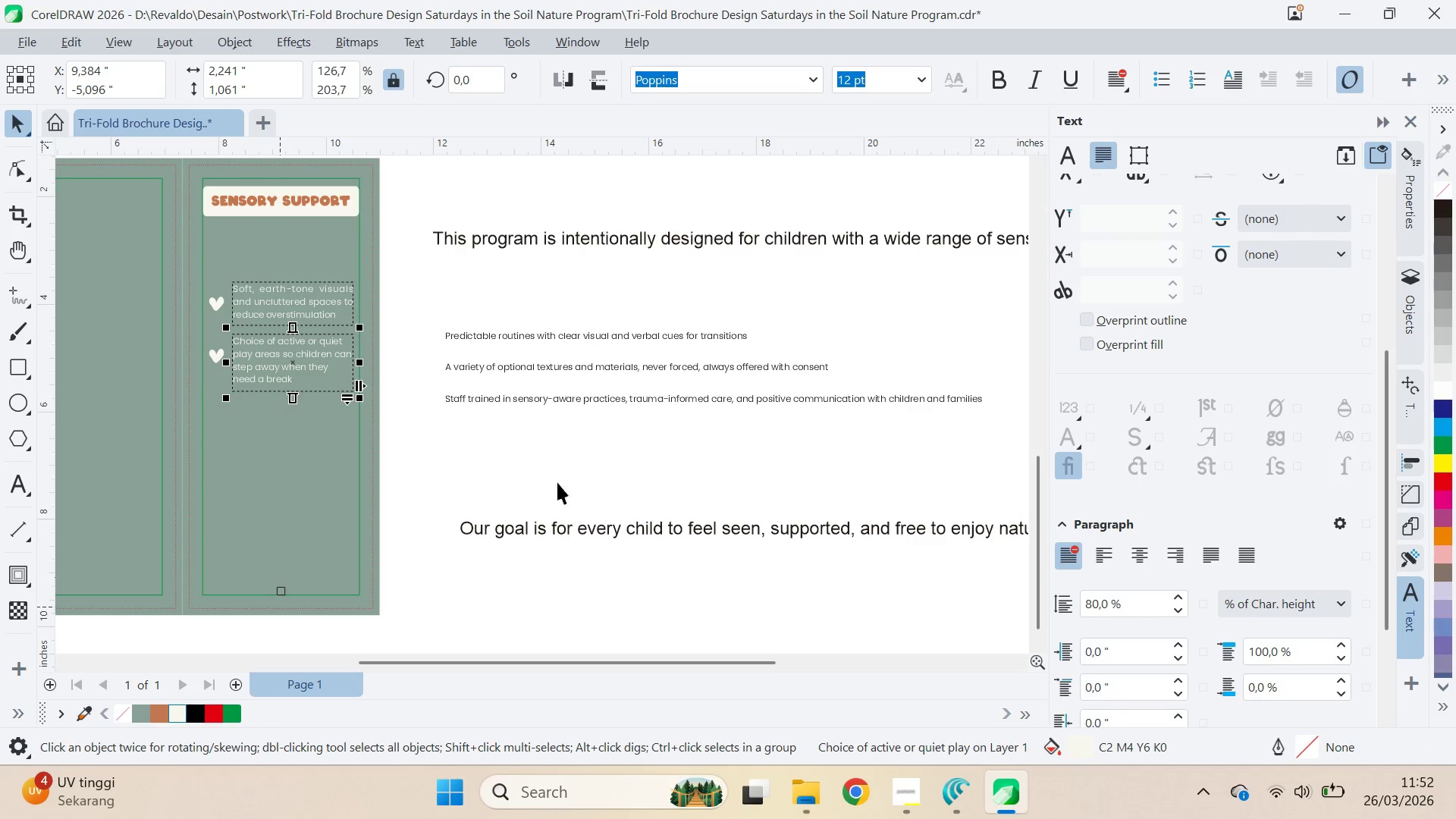 
hold_key(key=ShiftLeft, duration=1.14)
left_click([219, 362])
 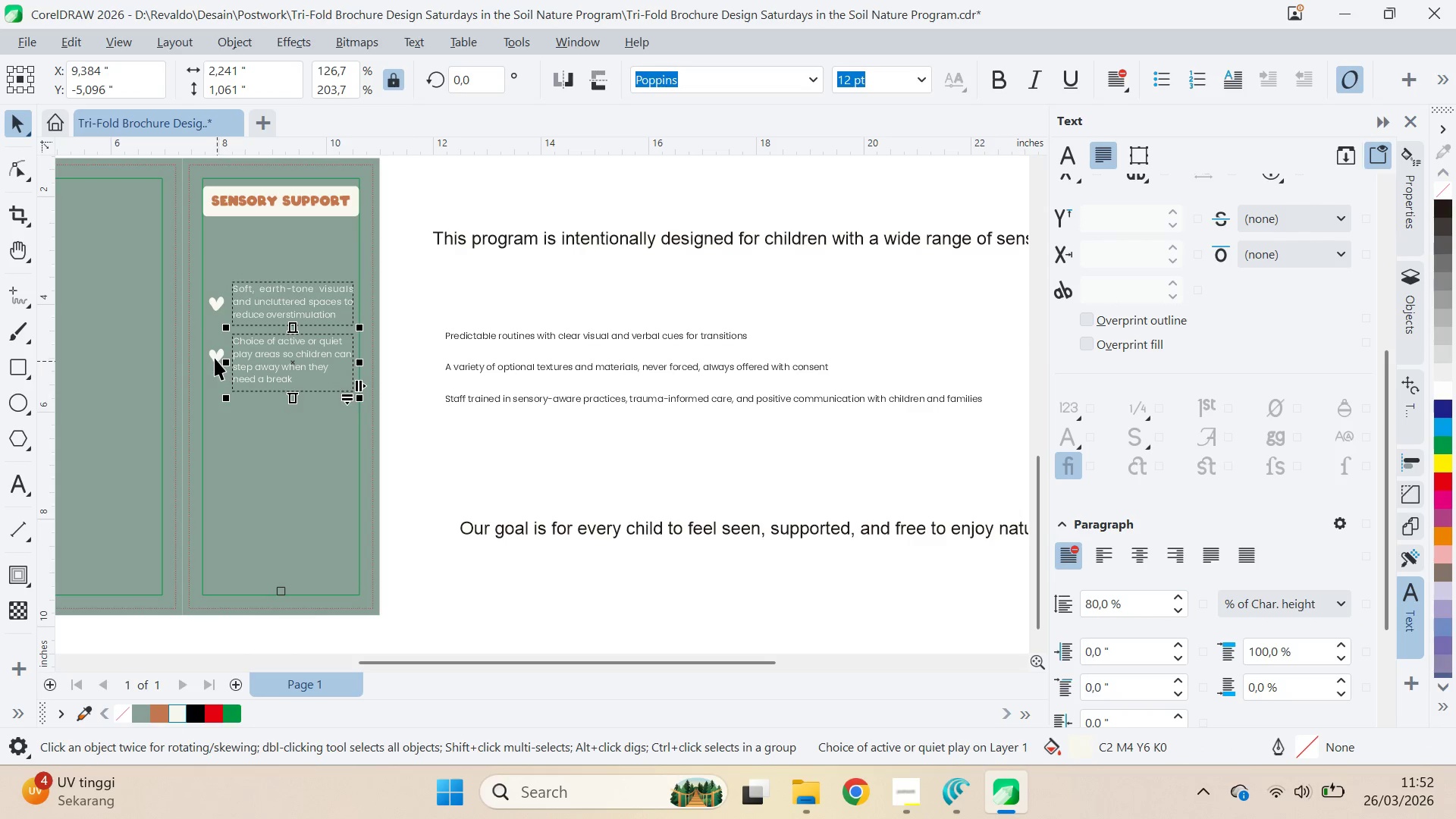 
double_click([215, 357])
 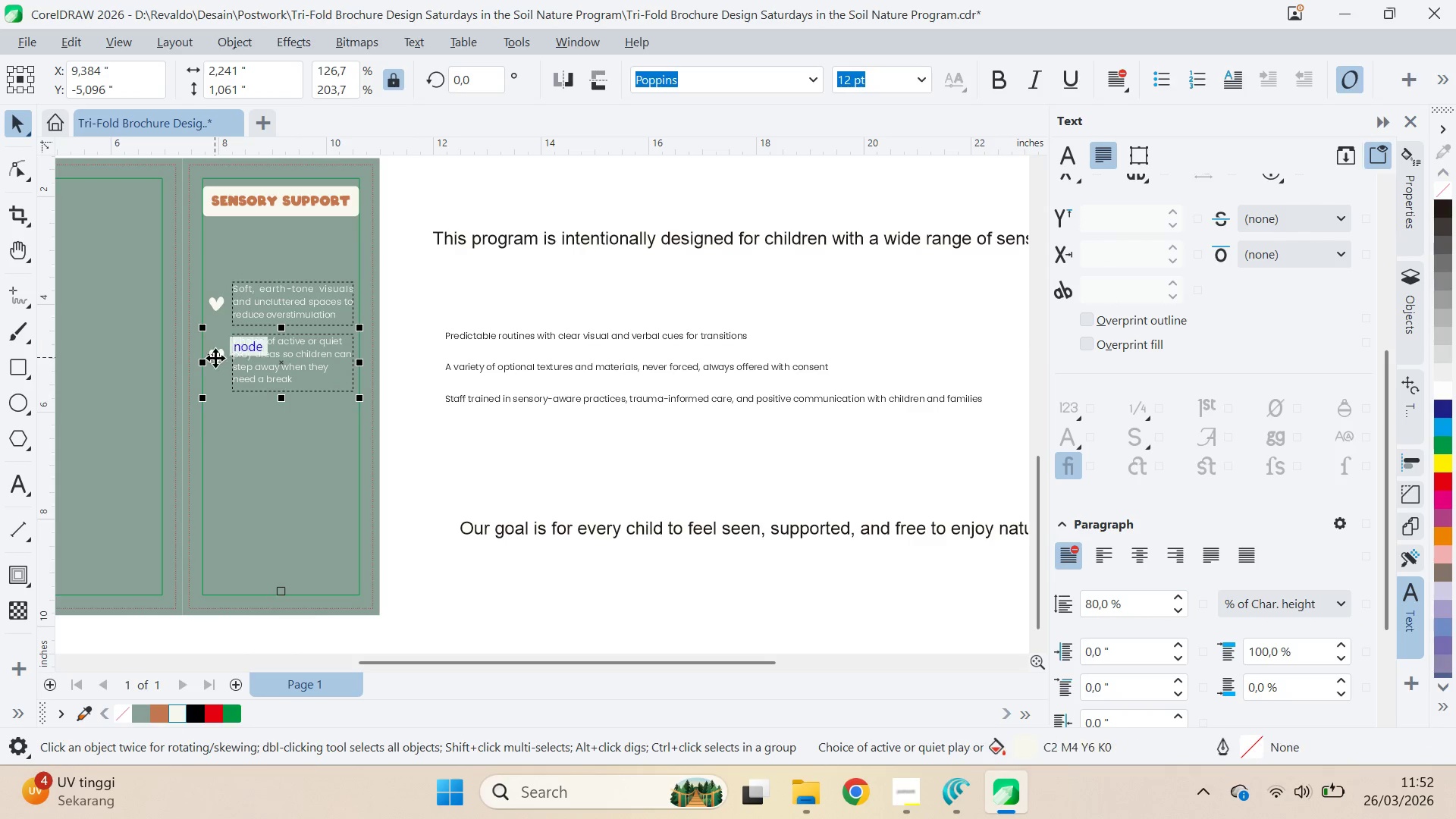 
key(E)
 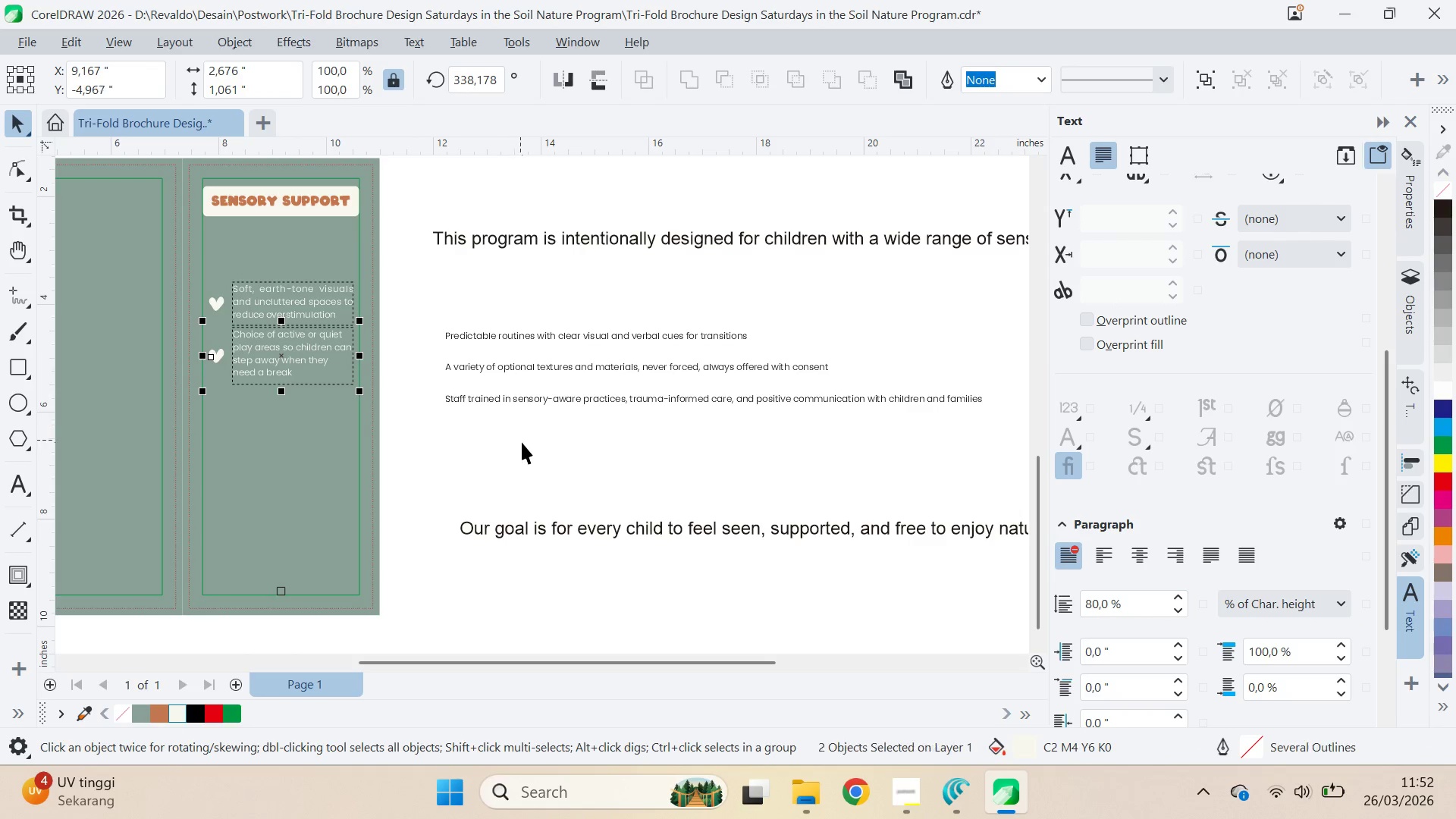 
left_click([522, 442])
 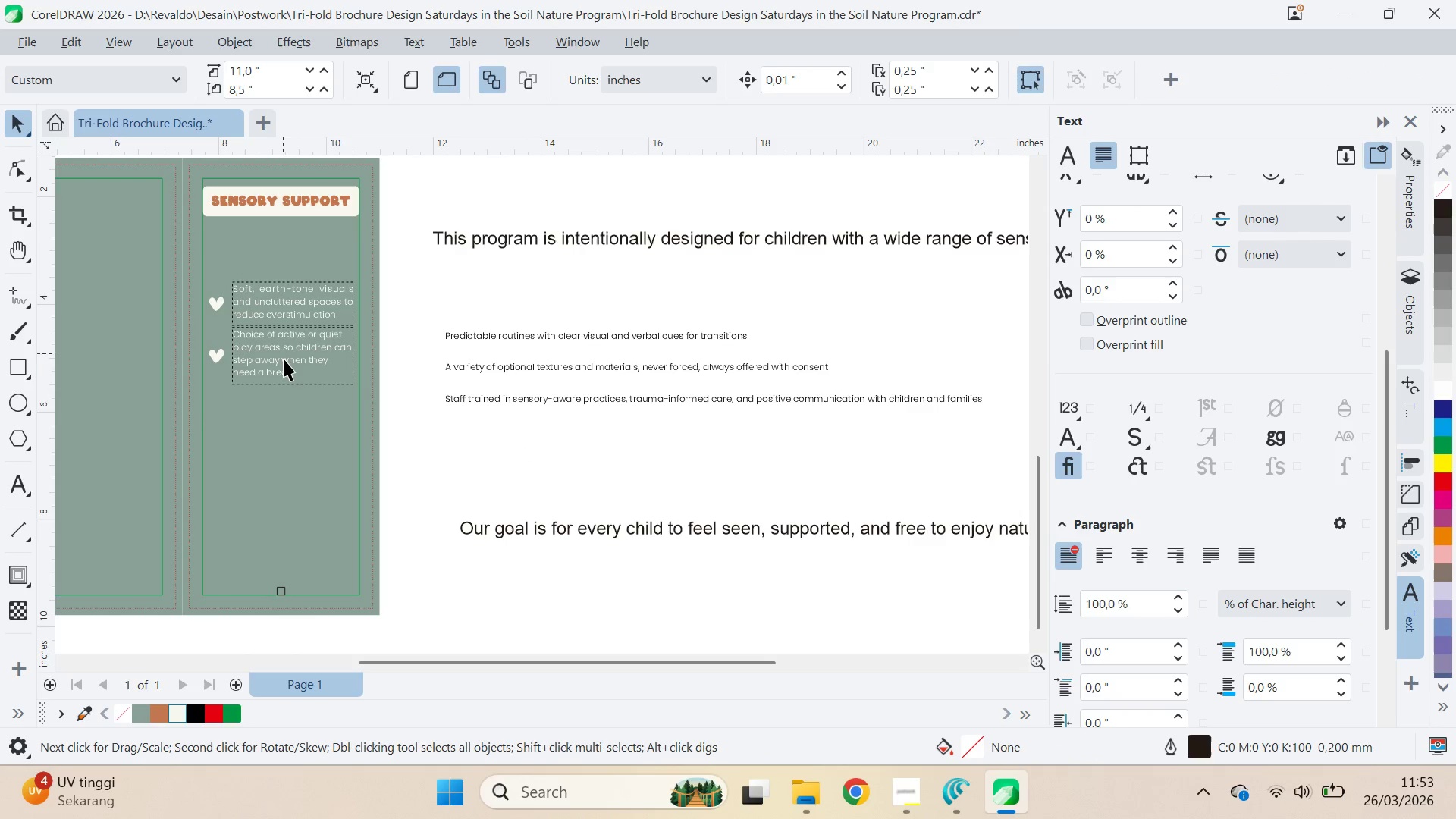 
left_click([284, 359])
 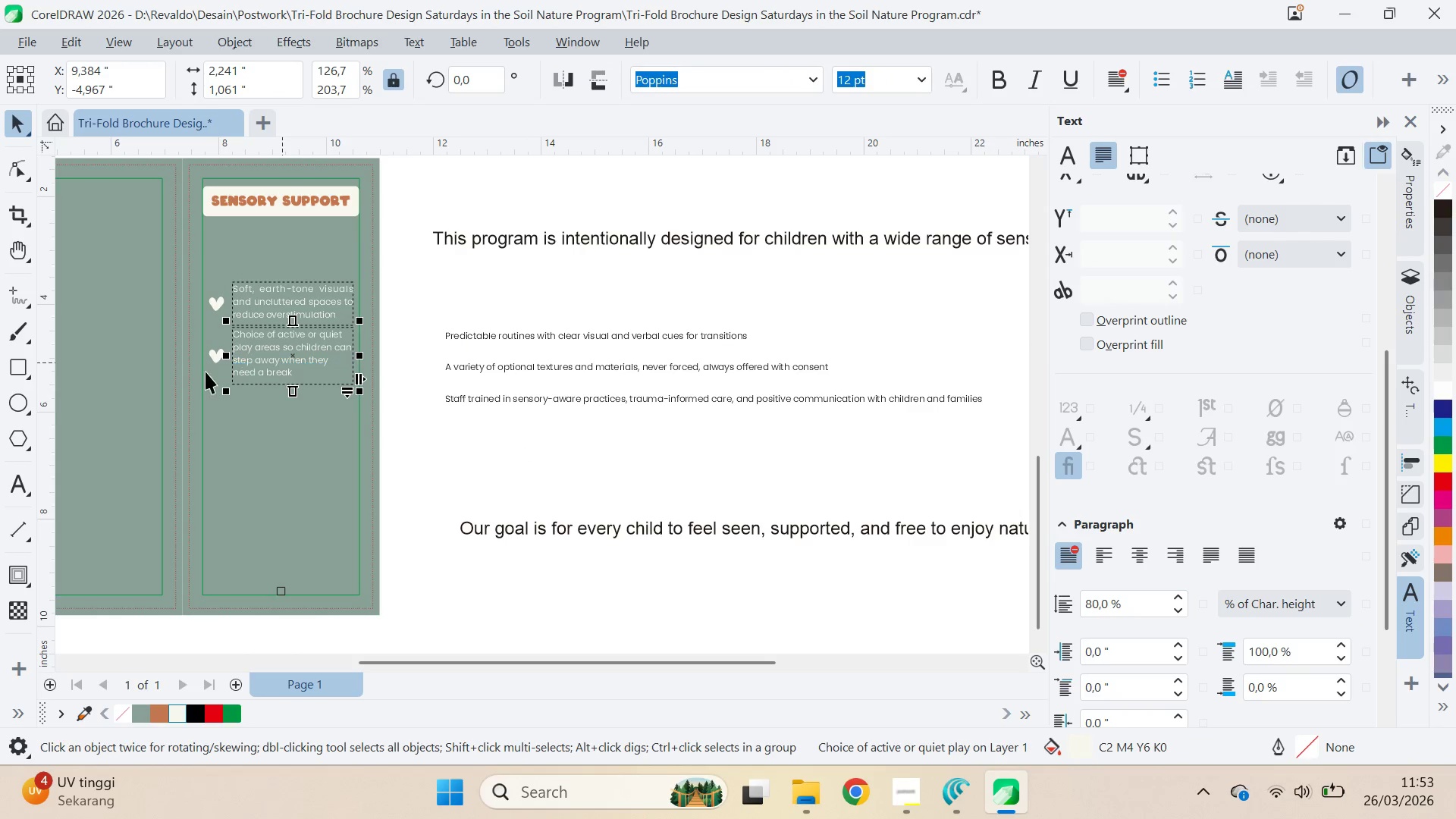 
hold_key(key=ShiftLeft, duration=0.97)
left_click([216, 356])
 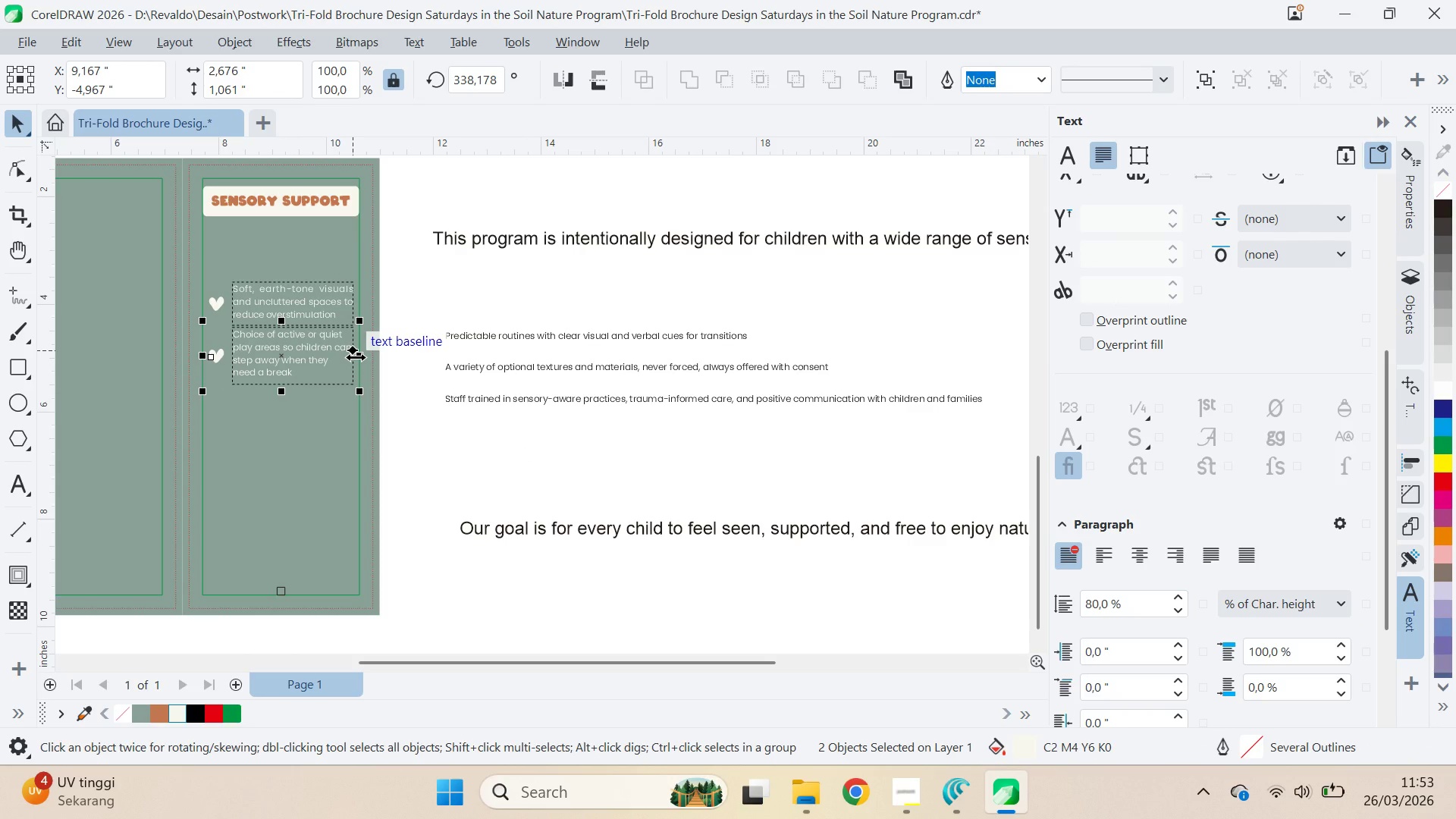 
key(T)
 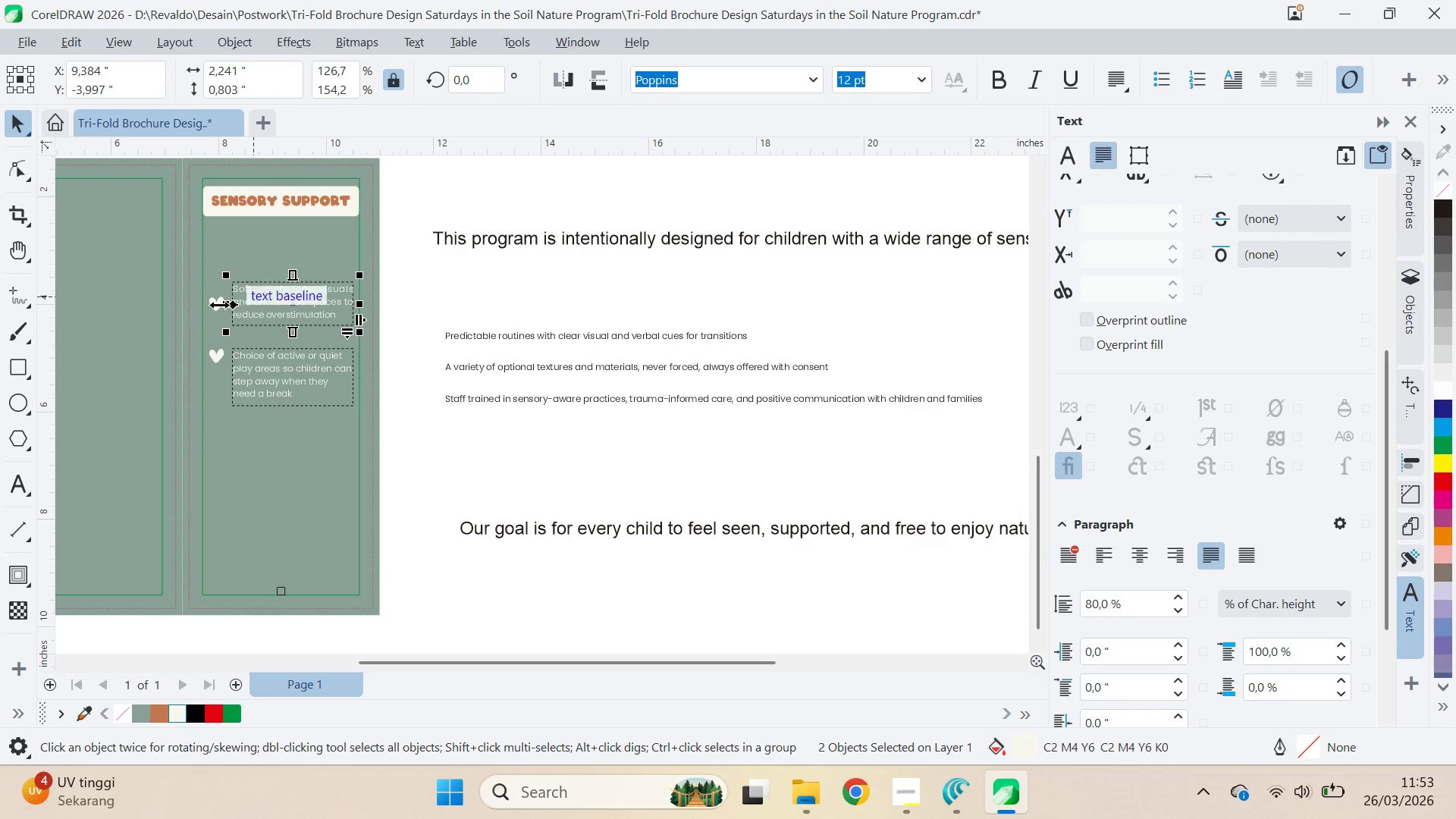 
hold_key(key=ShiftLeft, duration=0.33)
left_click([213, 305])
 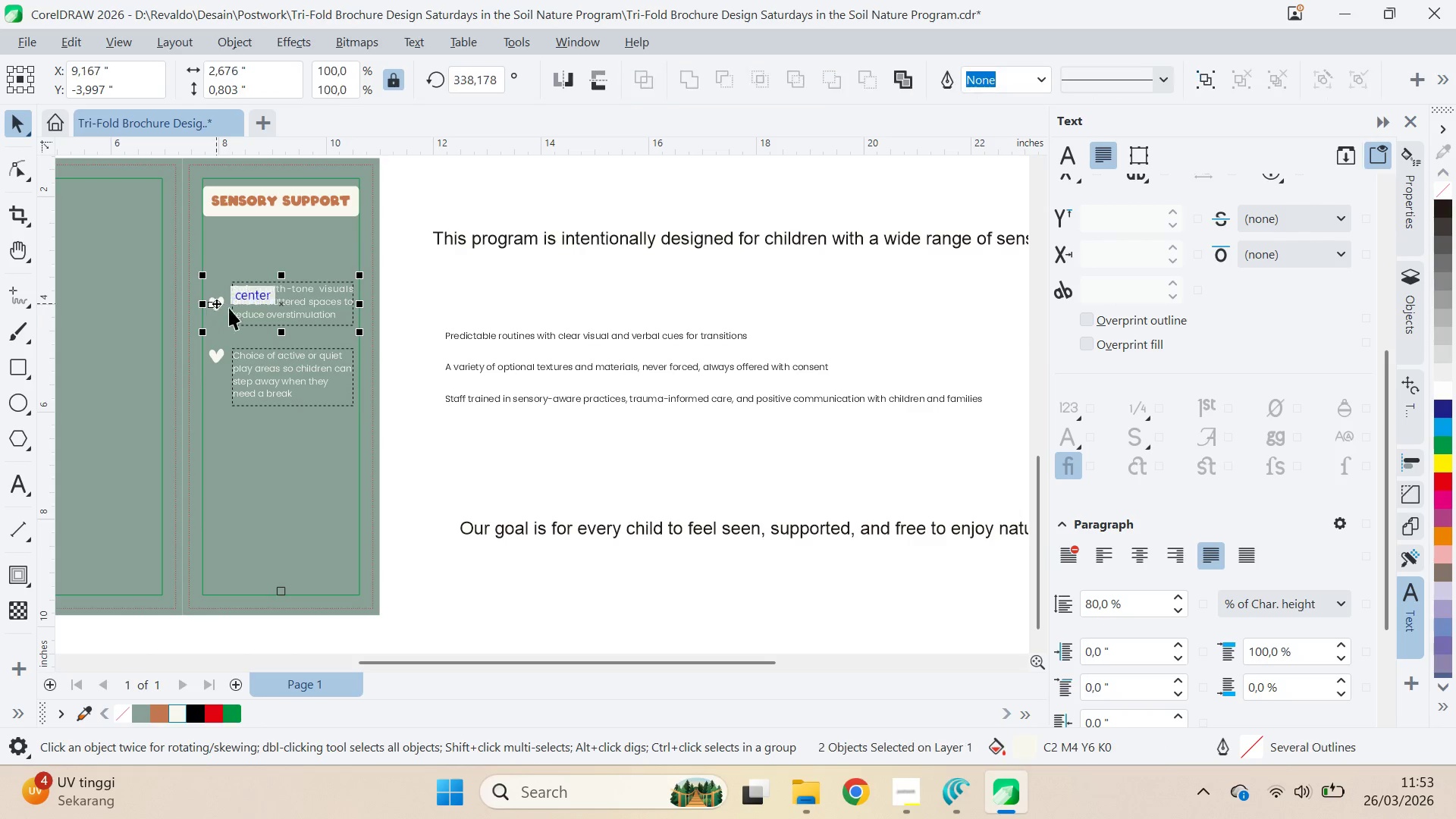 
key(T)
 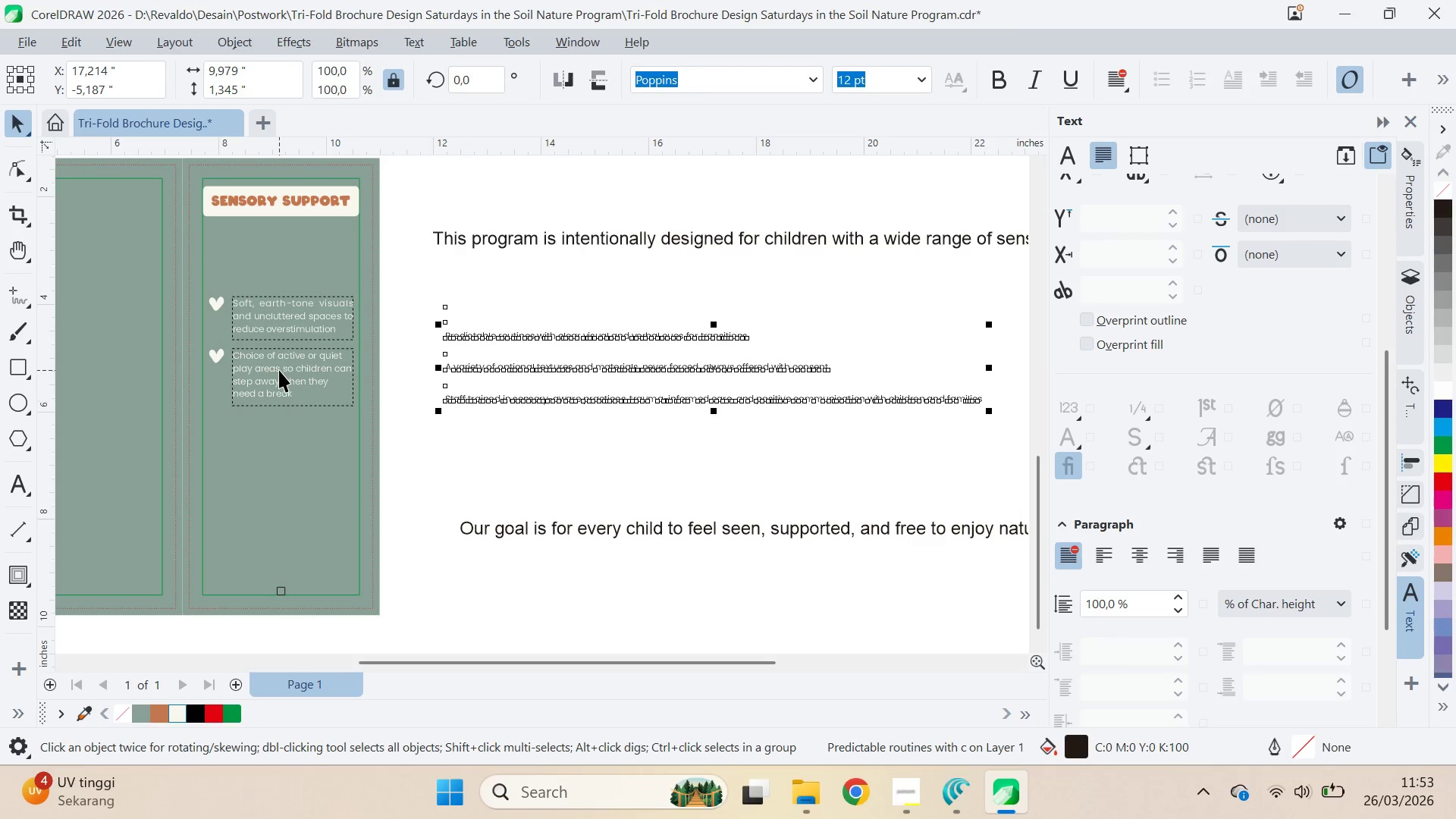 
hold_key(key=ShiftLeft, duration=0.75)
left_click([214, 357])
 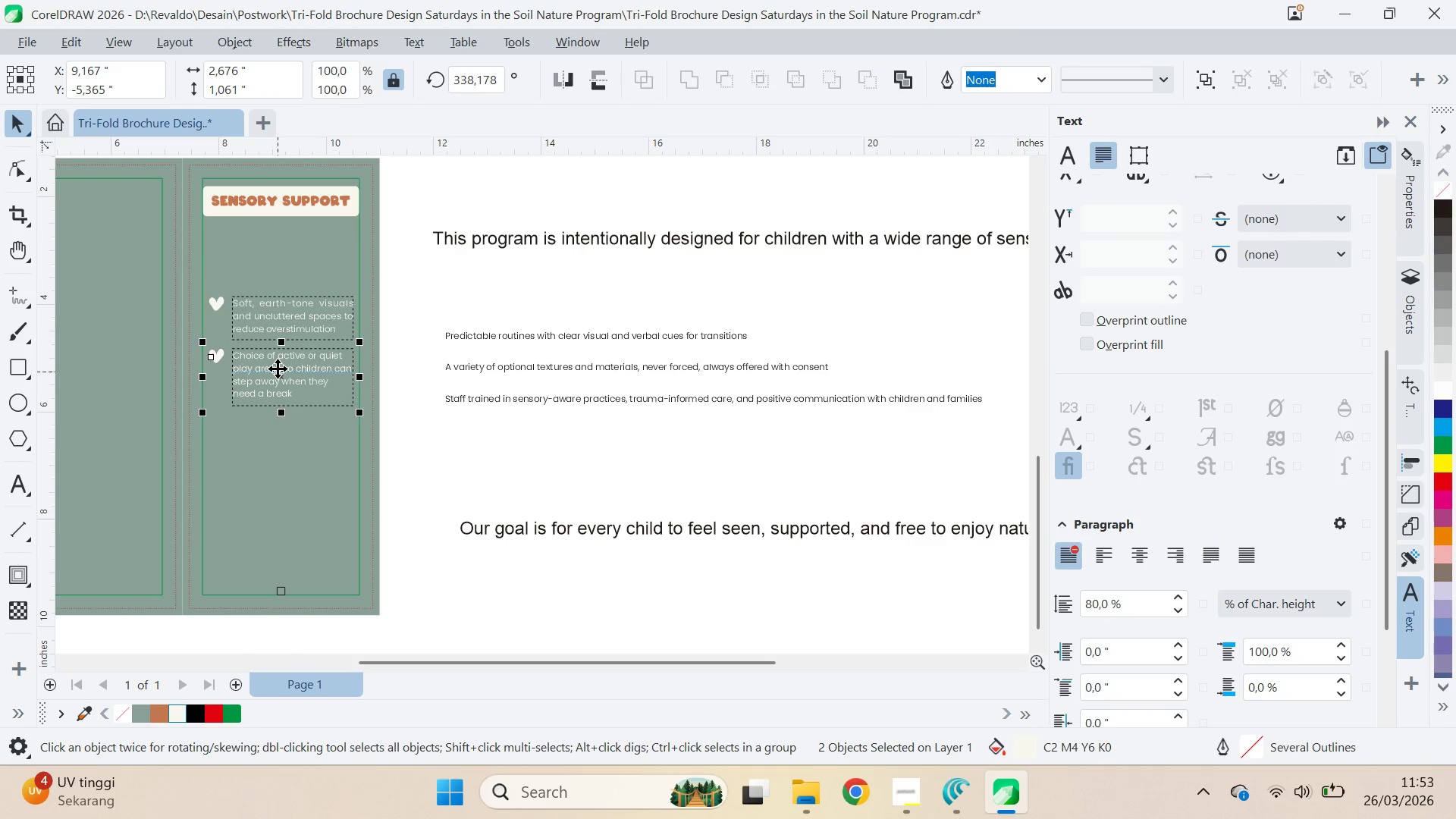 
left_click_drag(start_coordinate=[278, 369], to_coordinate=[283, 435])
 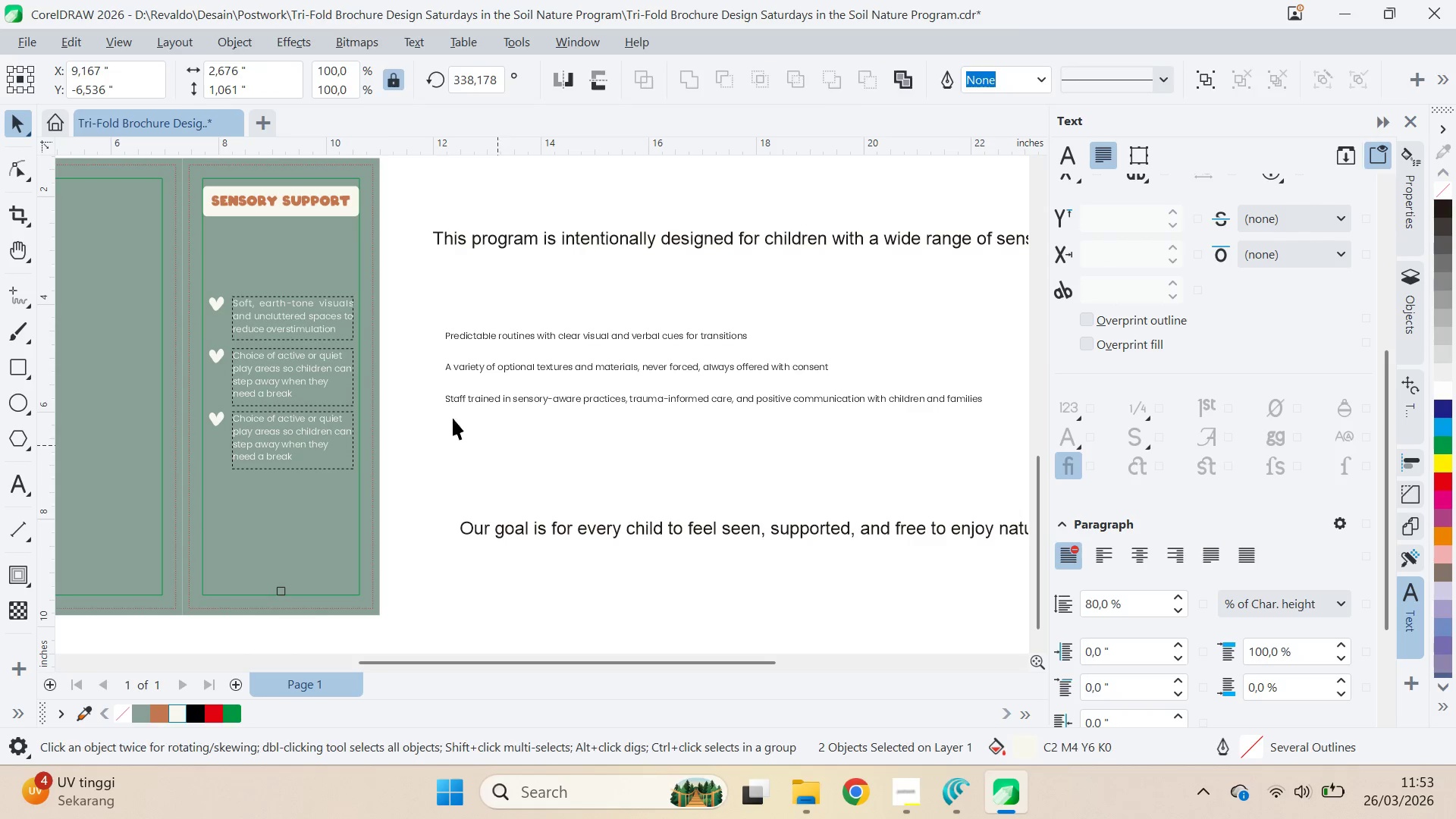 
hold_key(key=ShiftLeft, duration=1.53)
 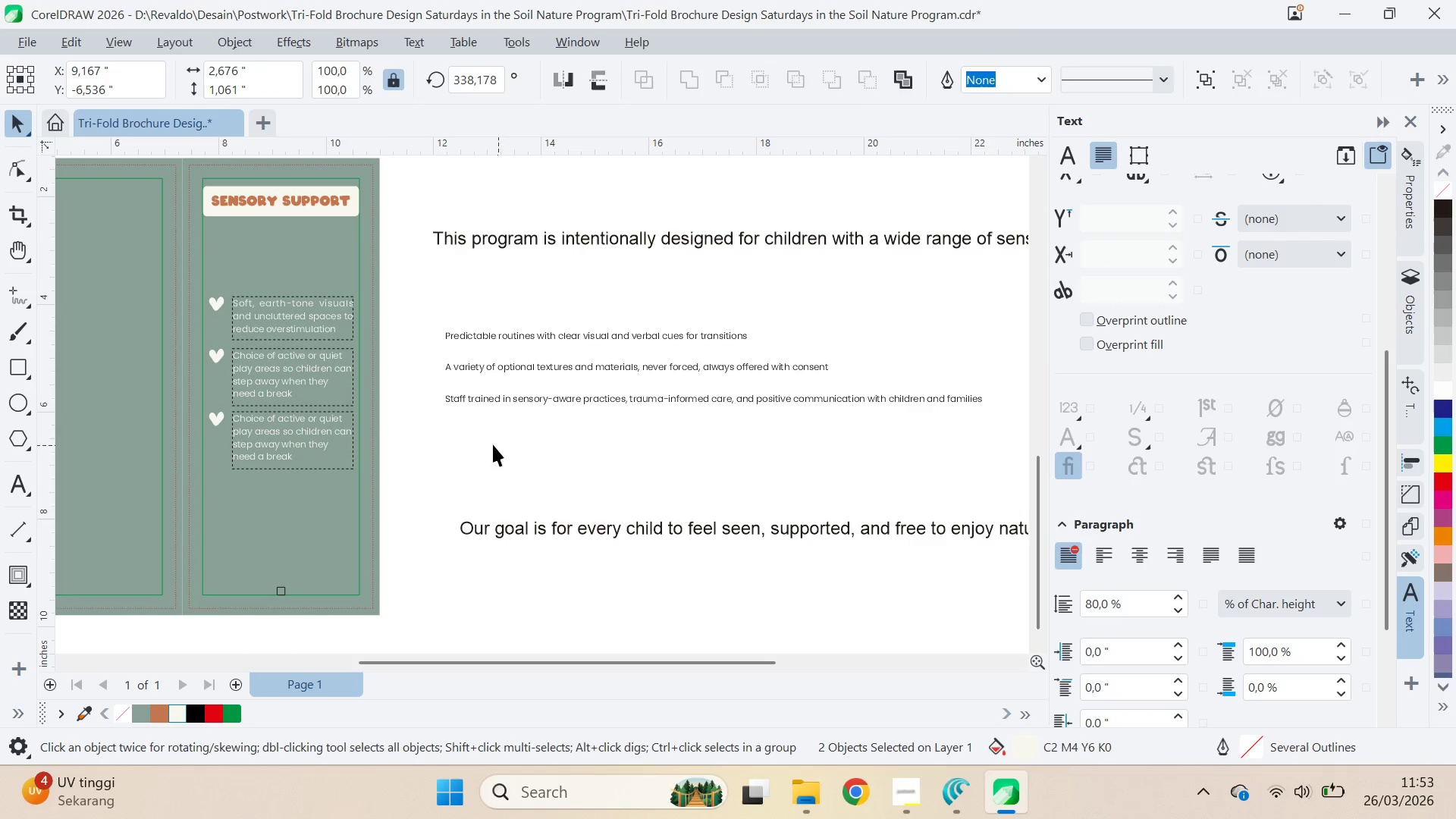 
key(Shift+ShiftLeft)
 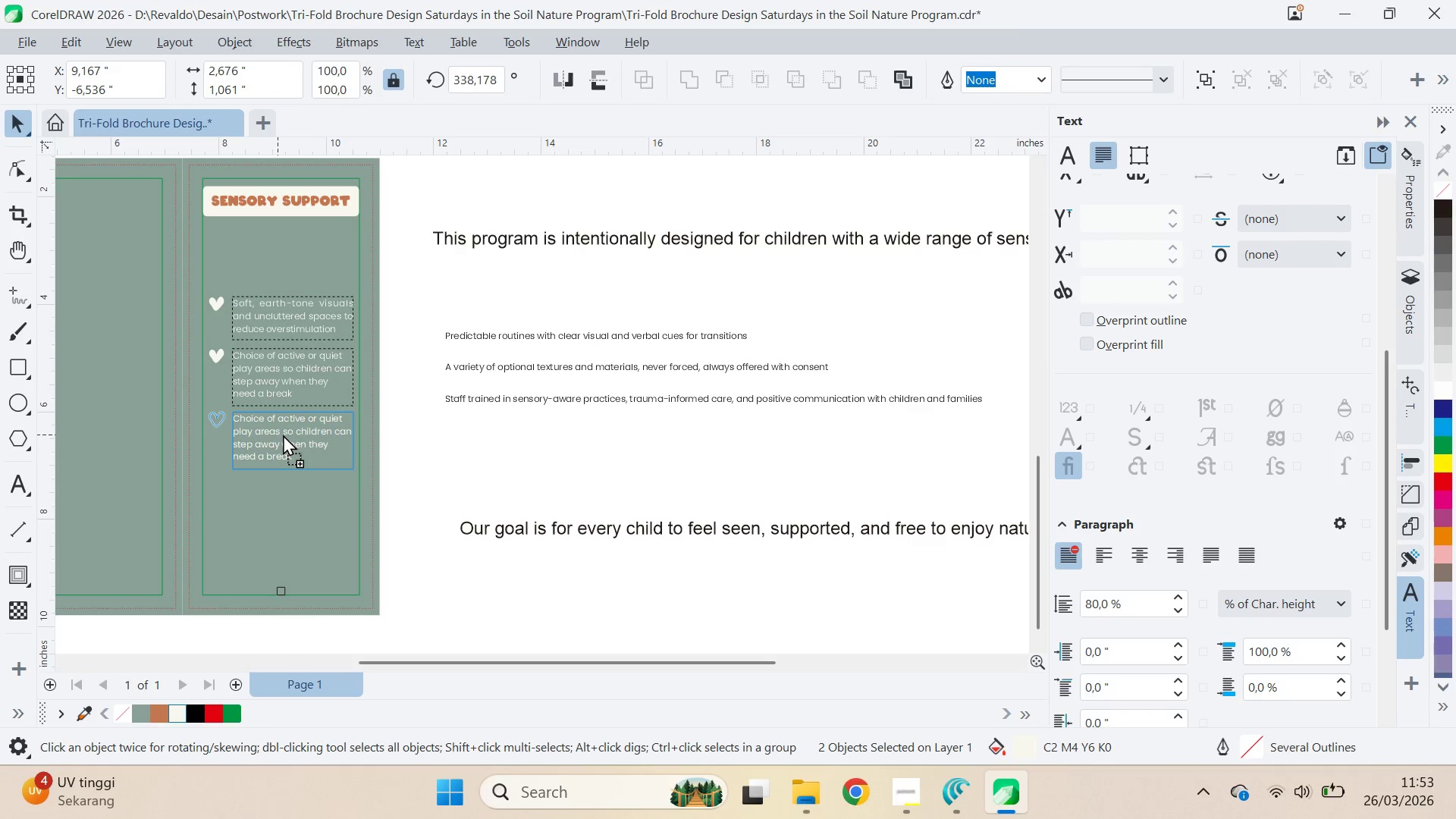 
key(Shift+ShiftLeft)
 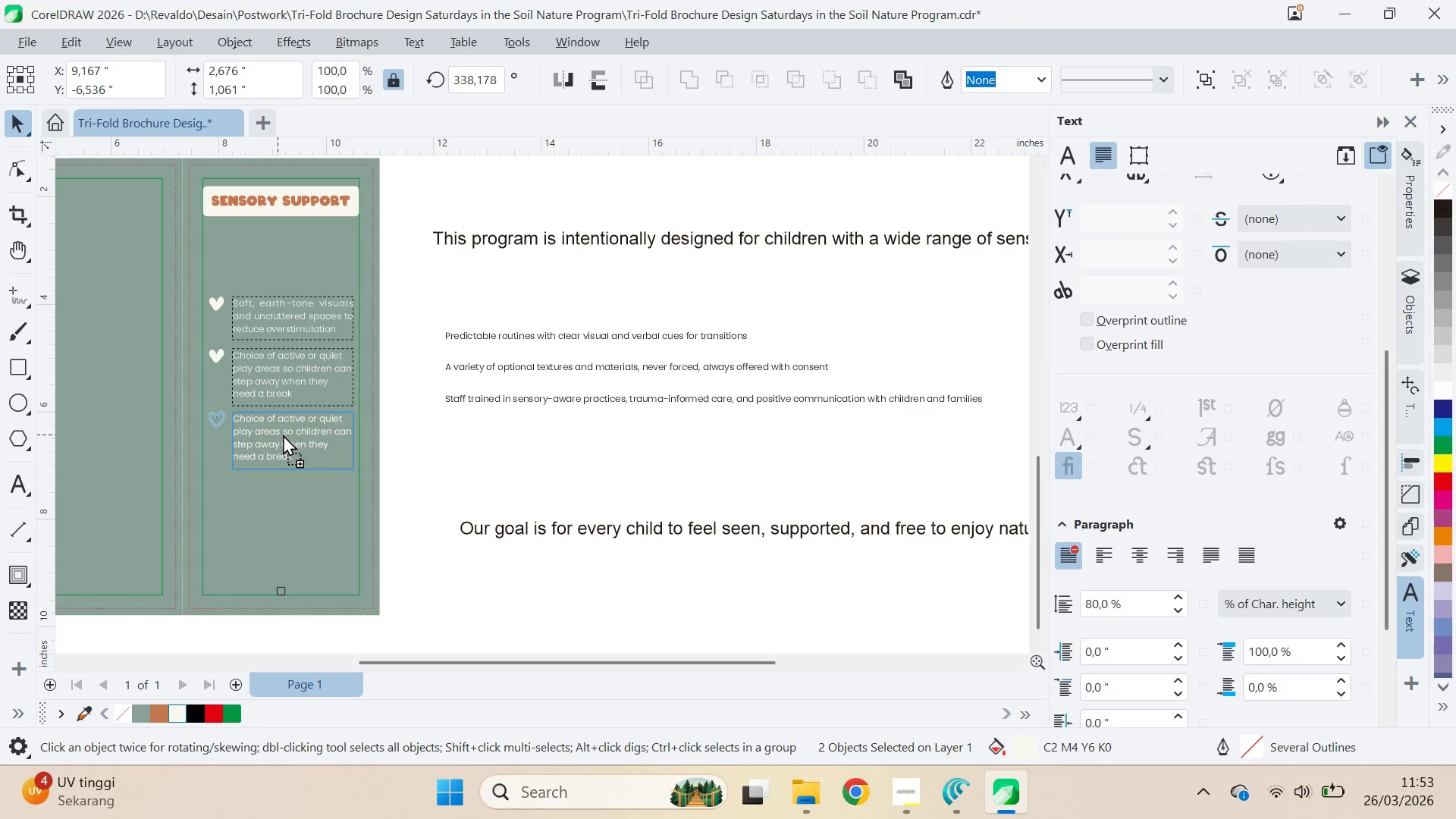 
key(Shift+ShiftLeft)
 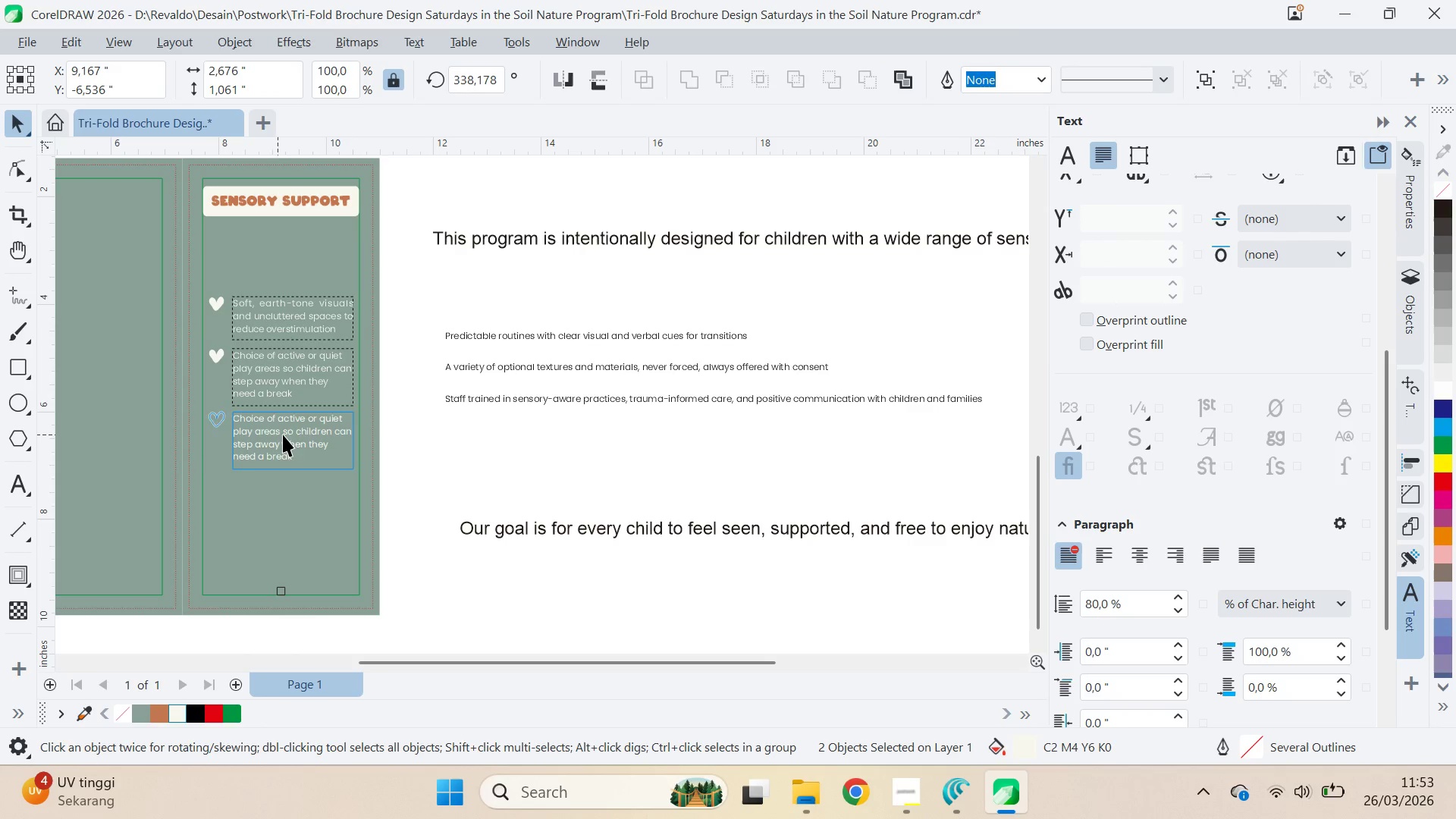 
key(Shift+ShiftLeft)
 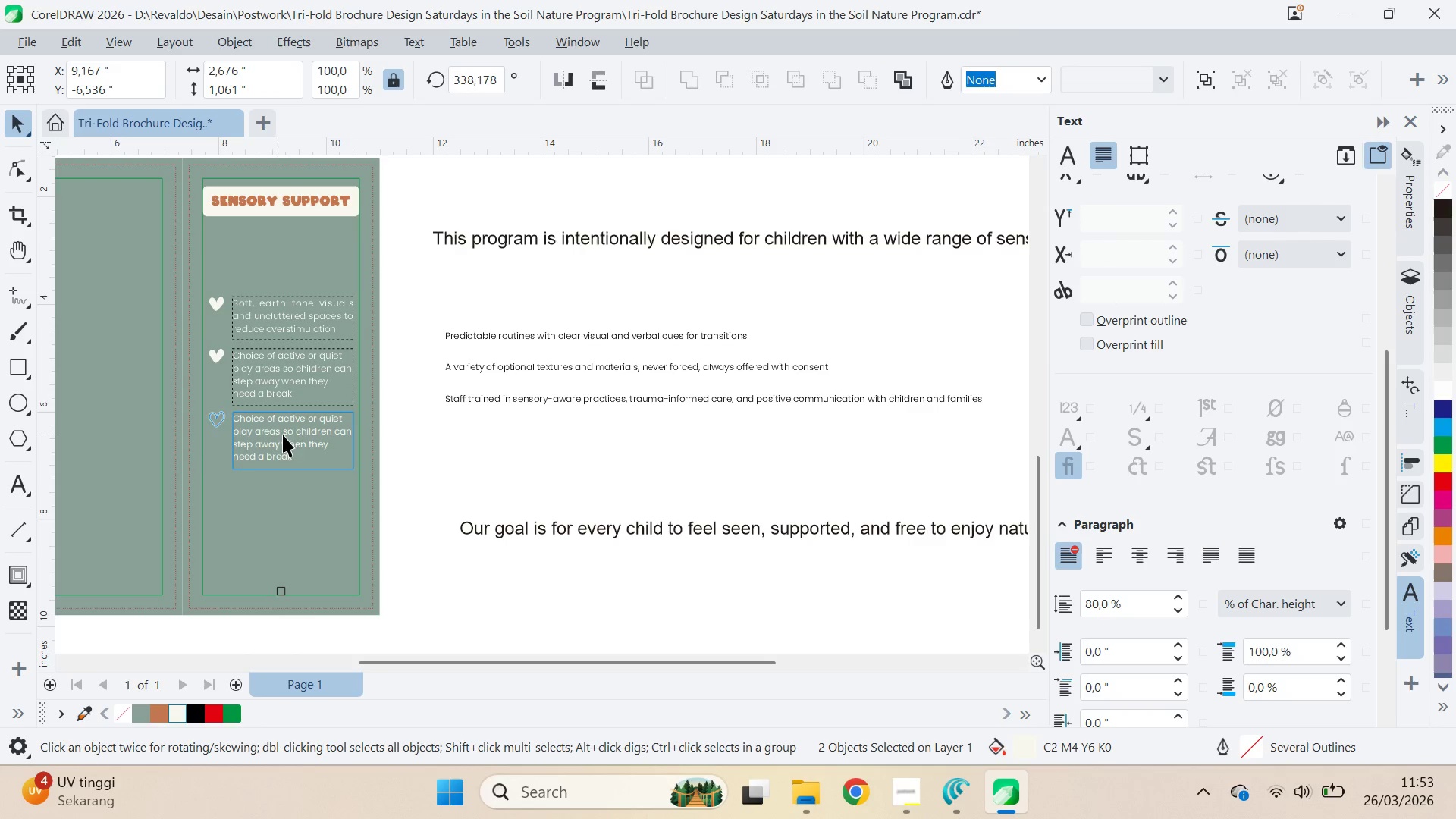 
key(Shift+ShiftLeft)
 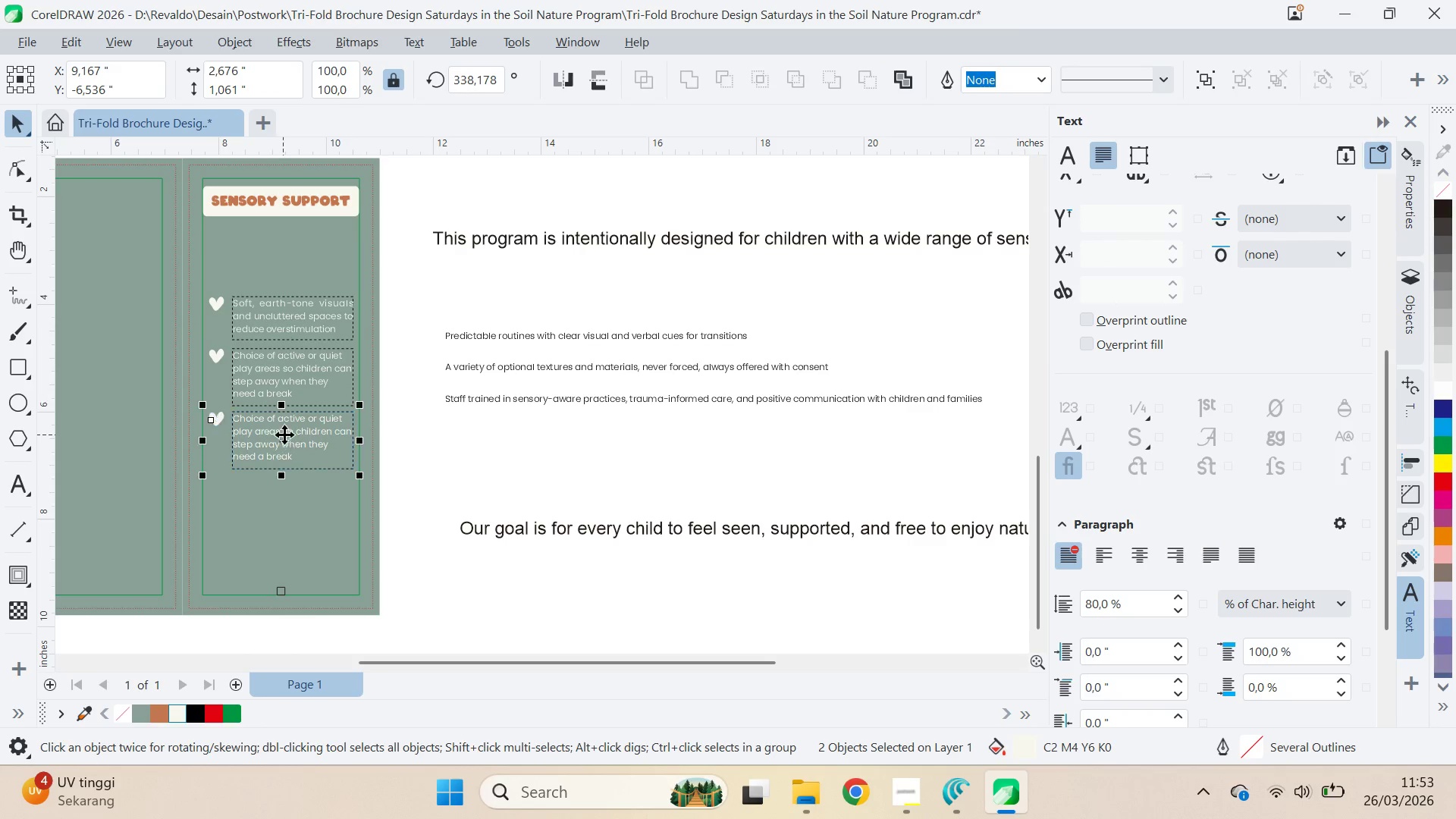 
key(Shift+ShiftLeft)
 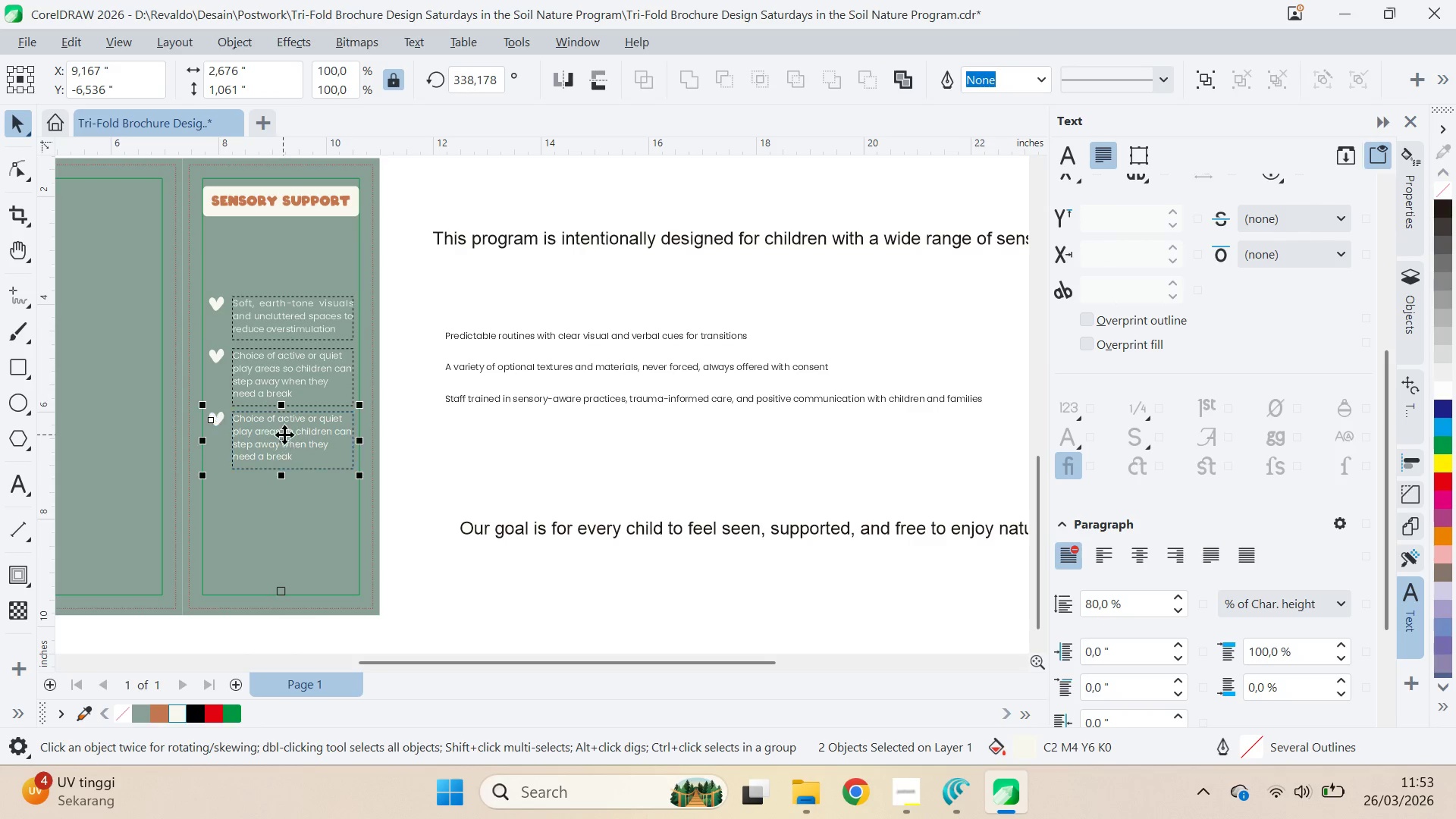 
key(Shift+ShiftLeft)
 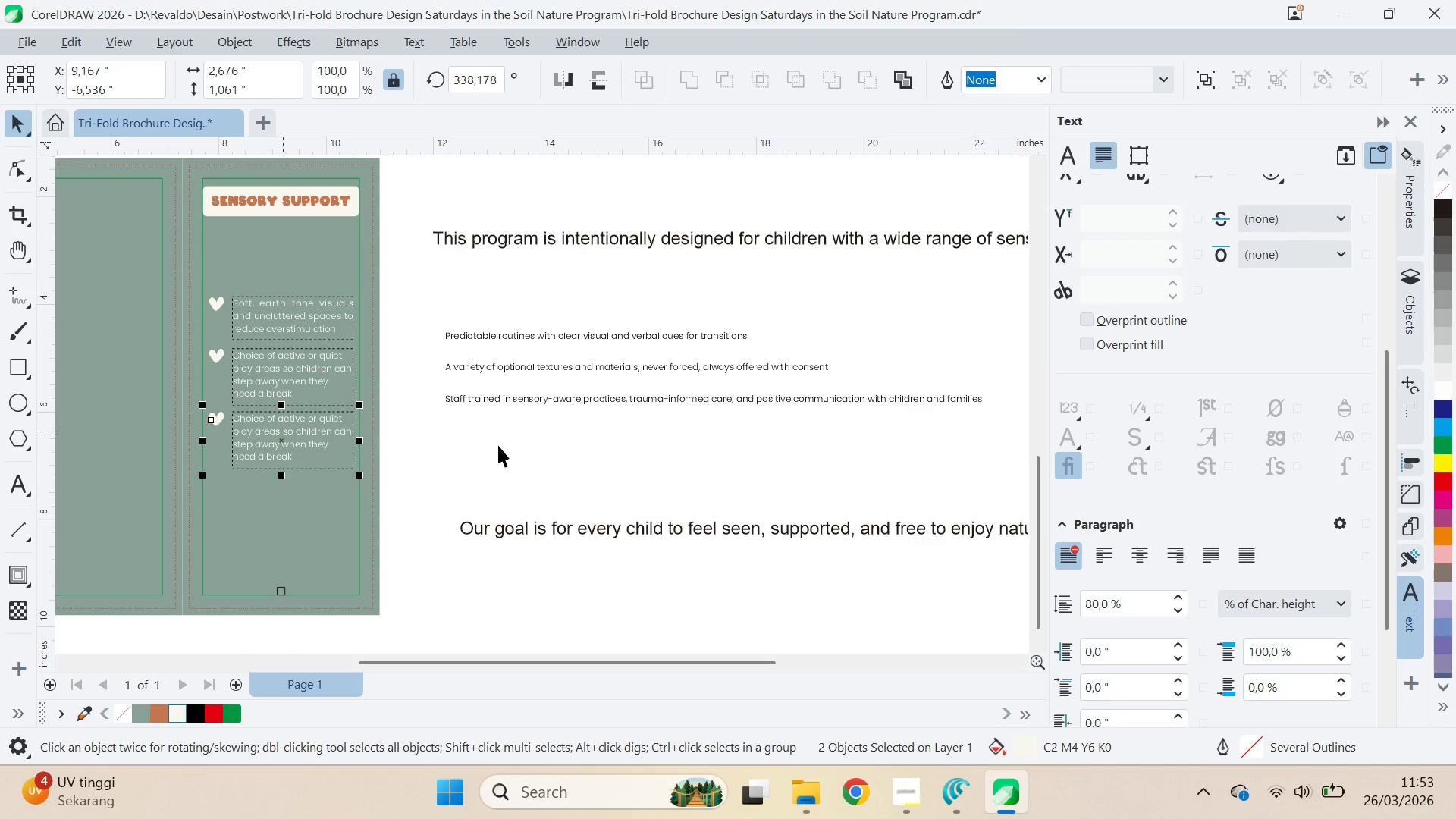 
left_click([498, 445])
 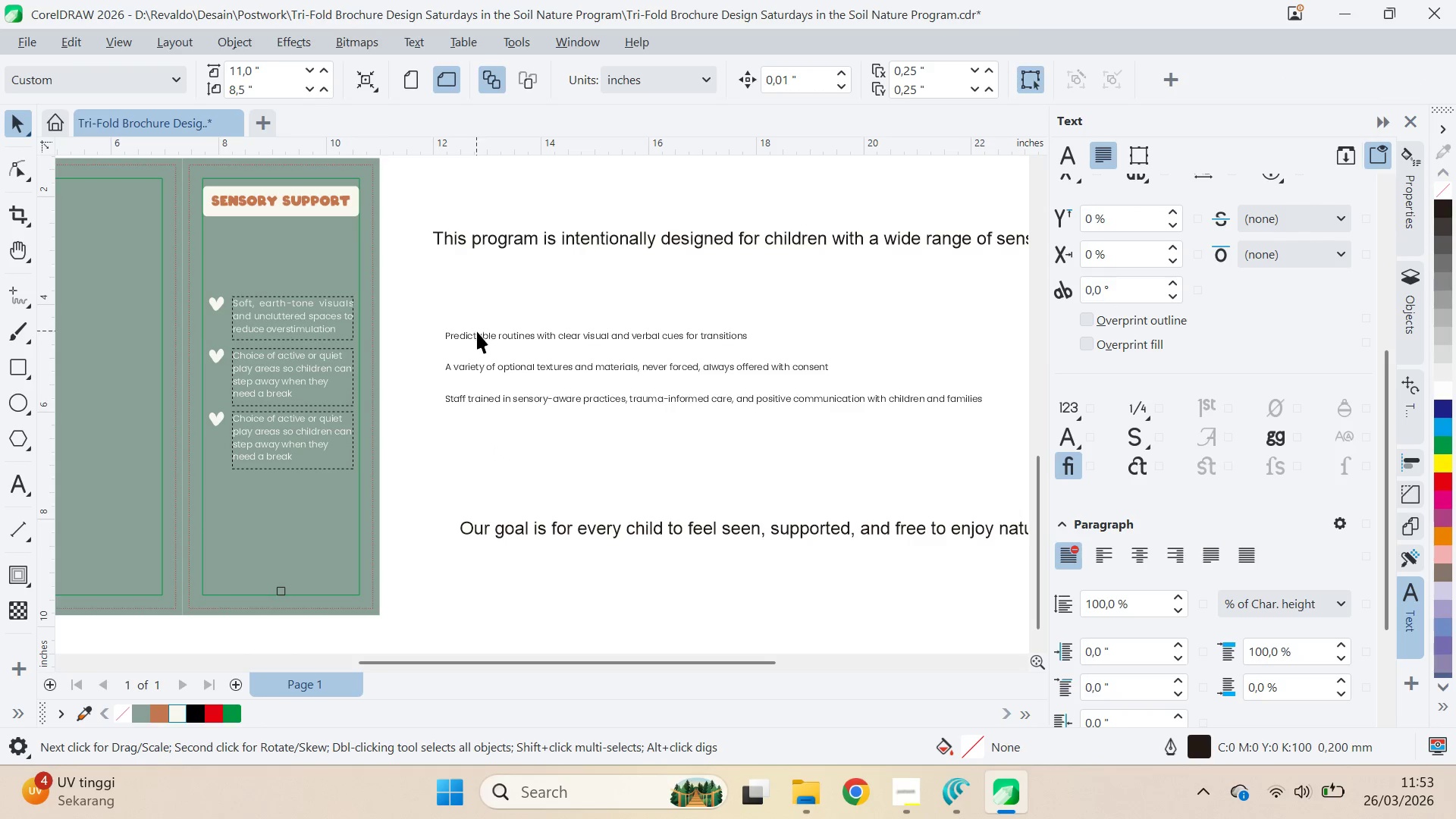 
double_click([478, 331])
 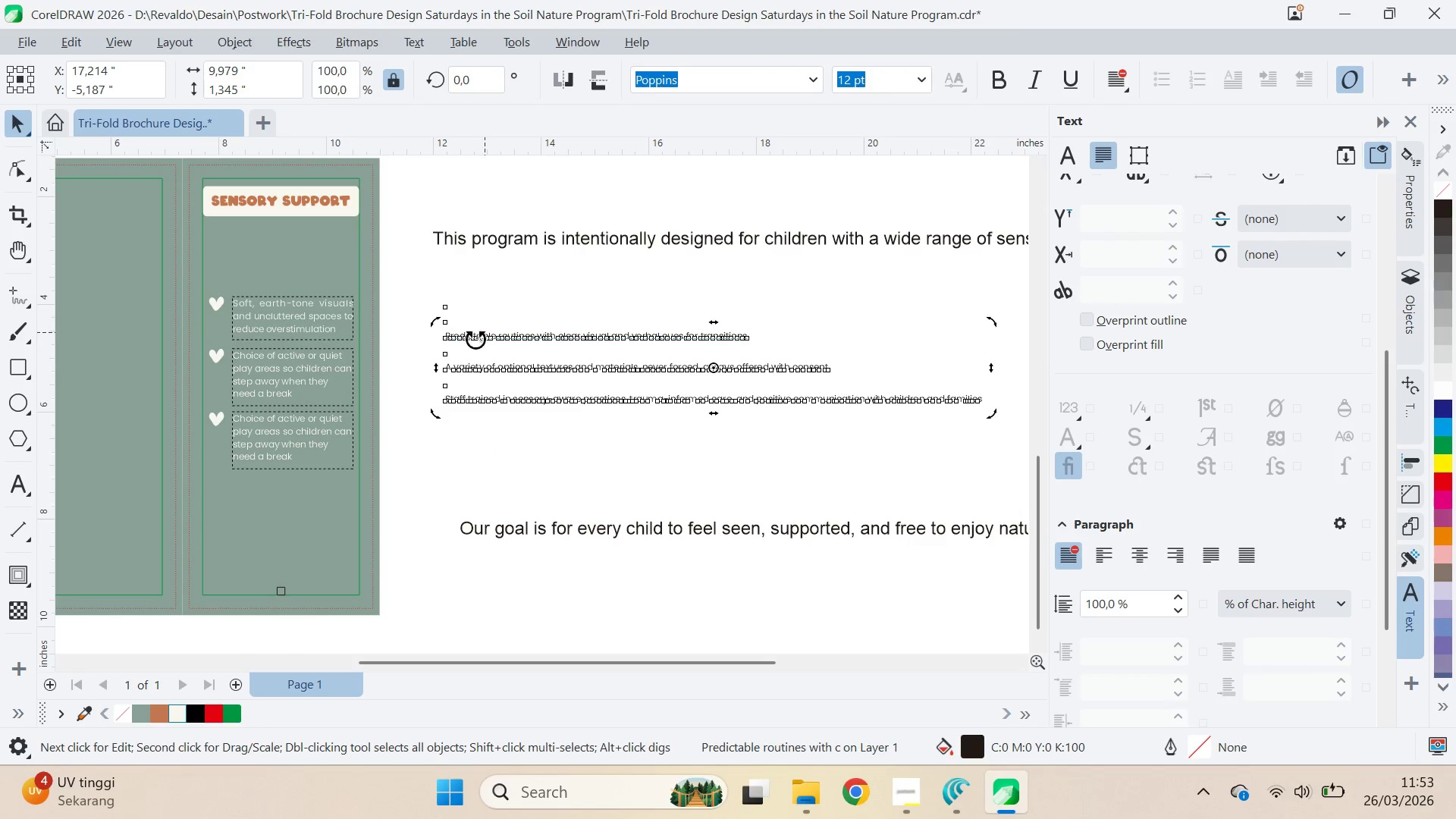 
triple_click([470, 342])
 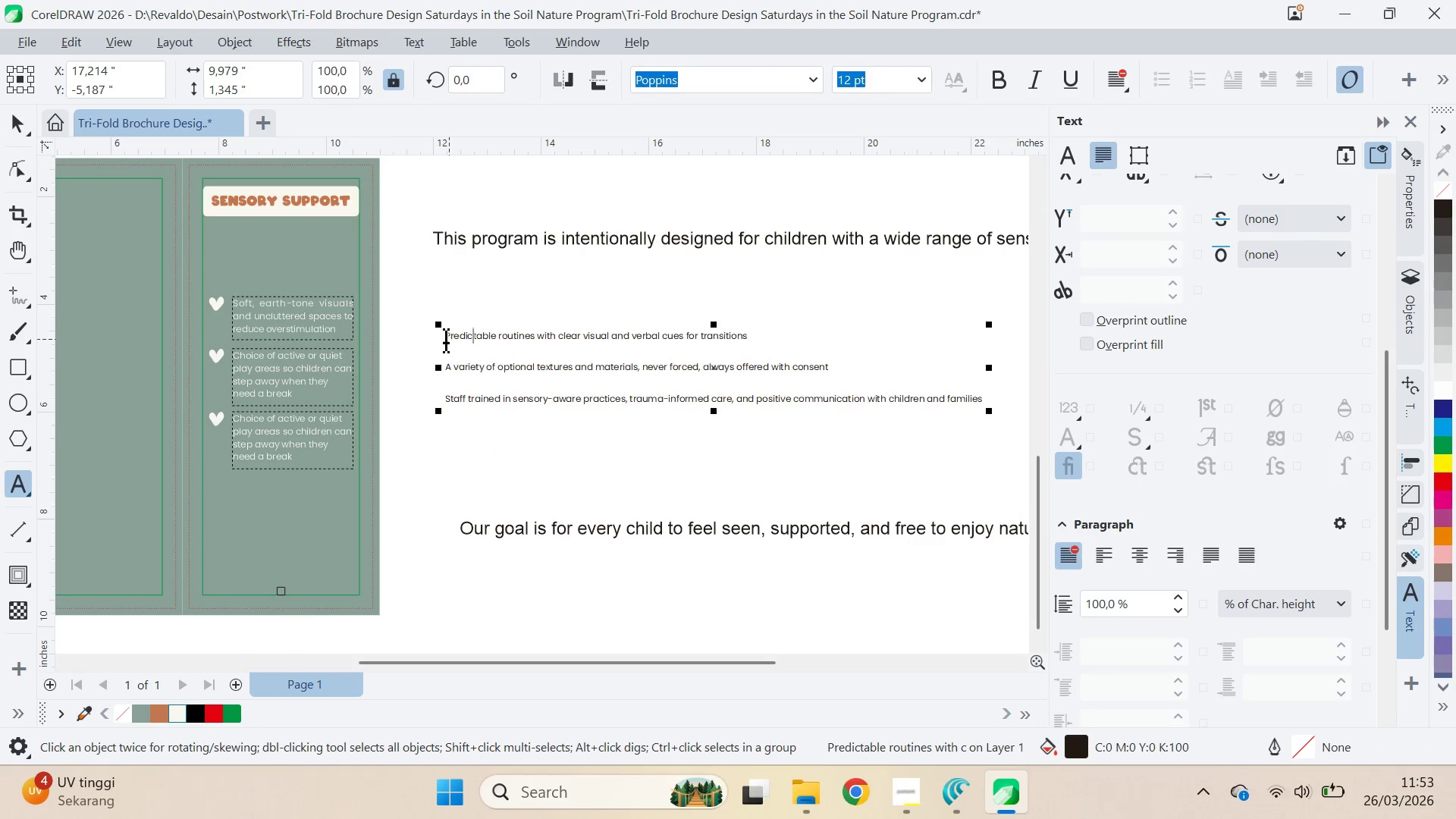 
left_click_drag(start_coordinate=[446, 338], to_coordinate=[768, 333])
 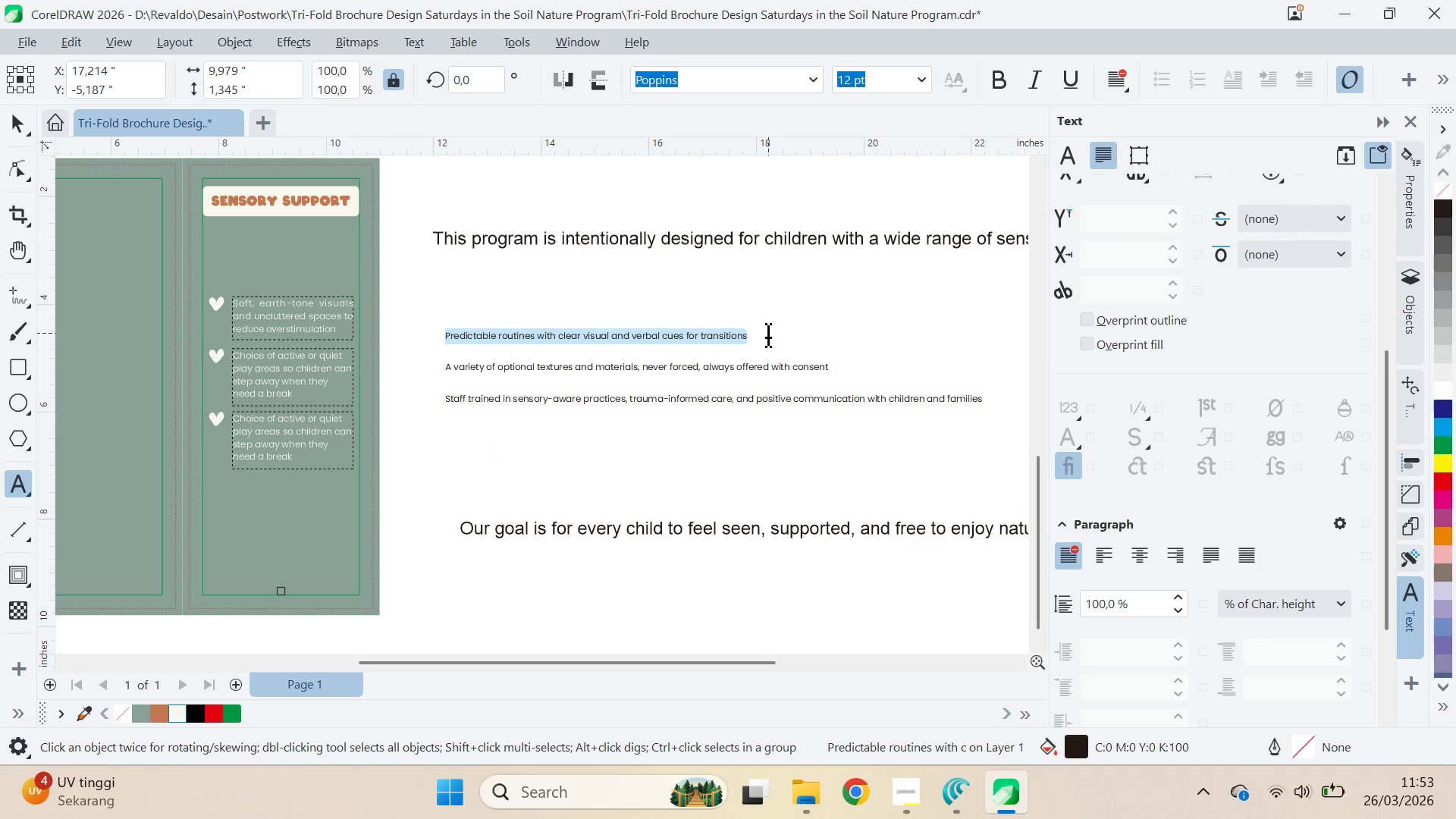 
key(Control+X)
 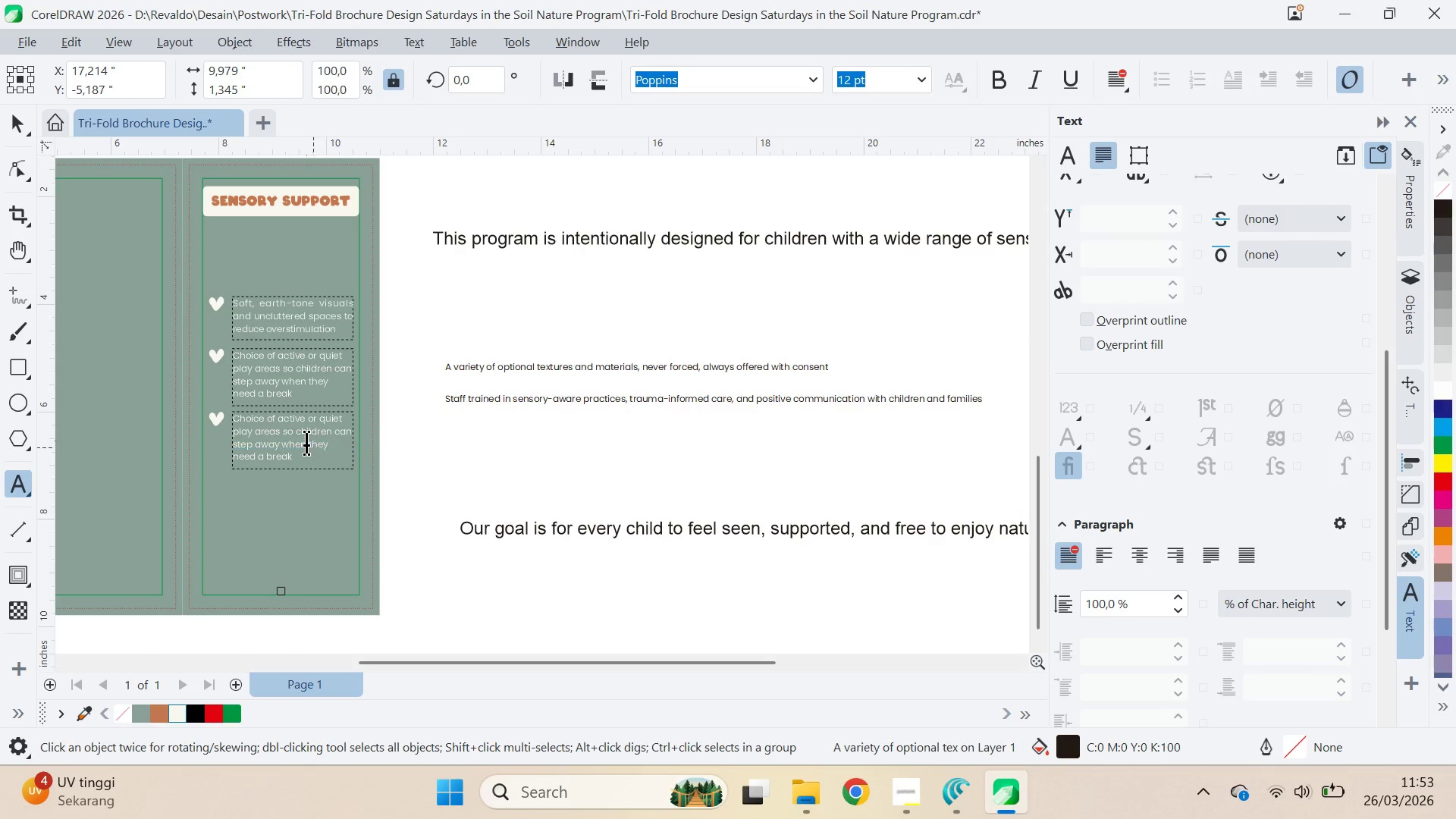 
key(Control+A)
 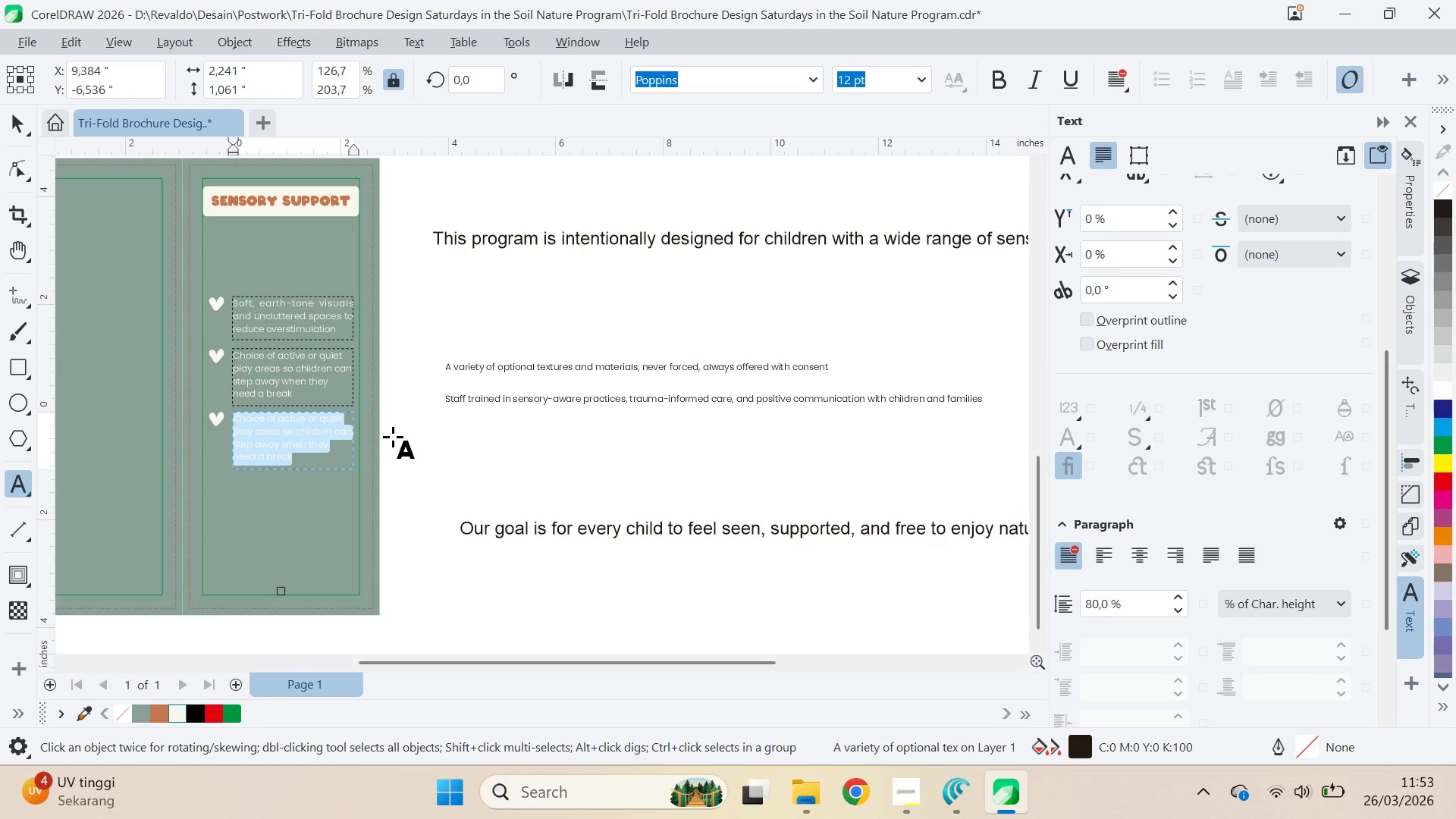 
key(Control+V)
 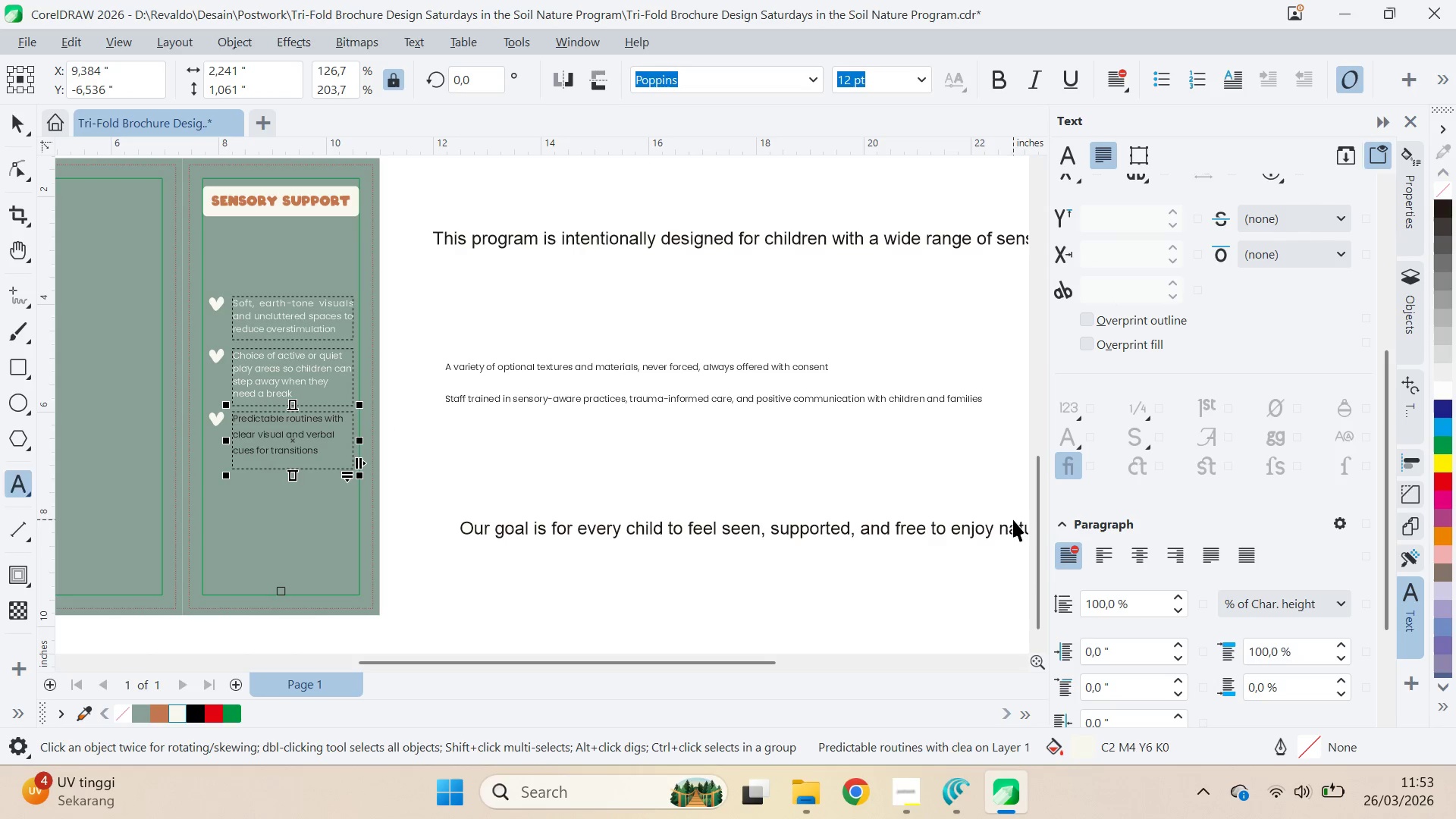 
left_click_drag(start_coordinate=[1131, 601], to_coordinate=[1065, 604])
 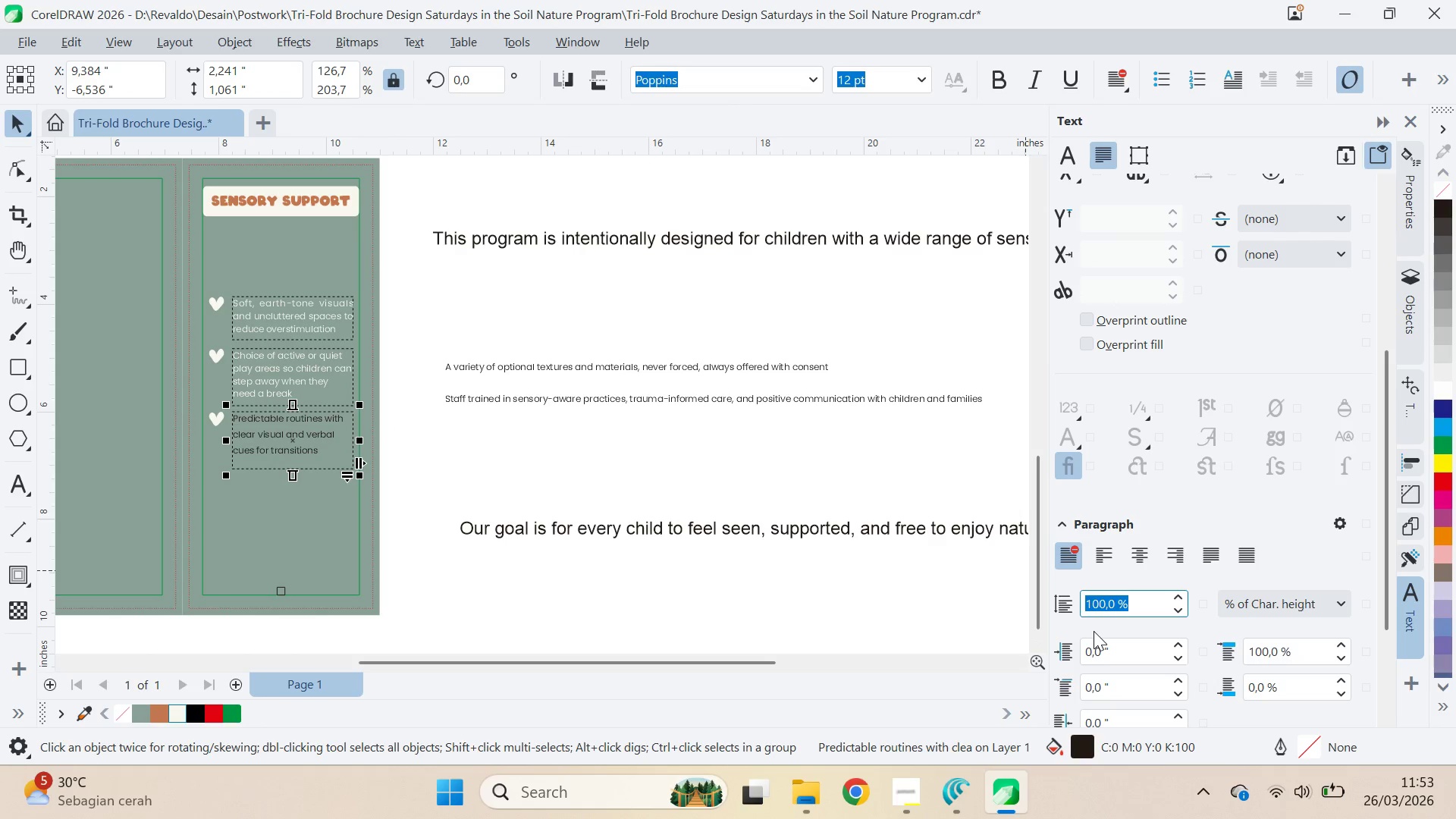 
type(80)
 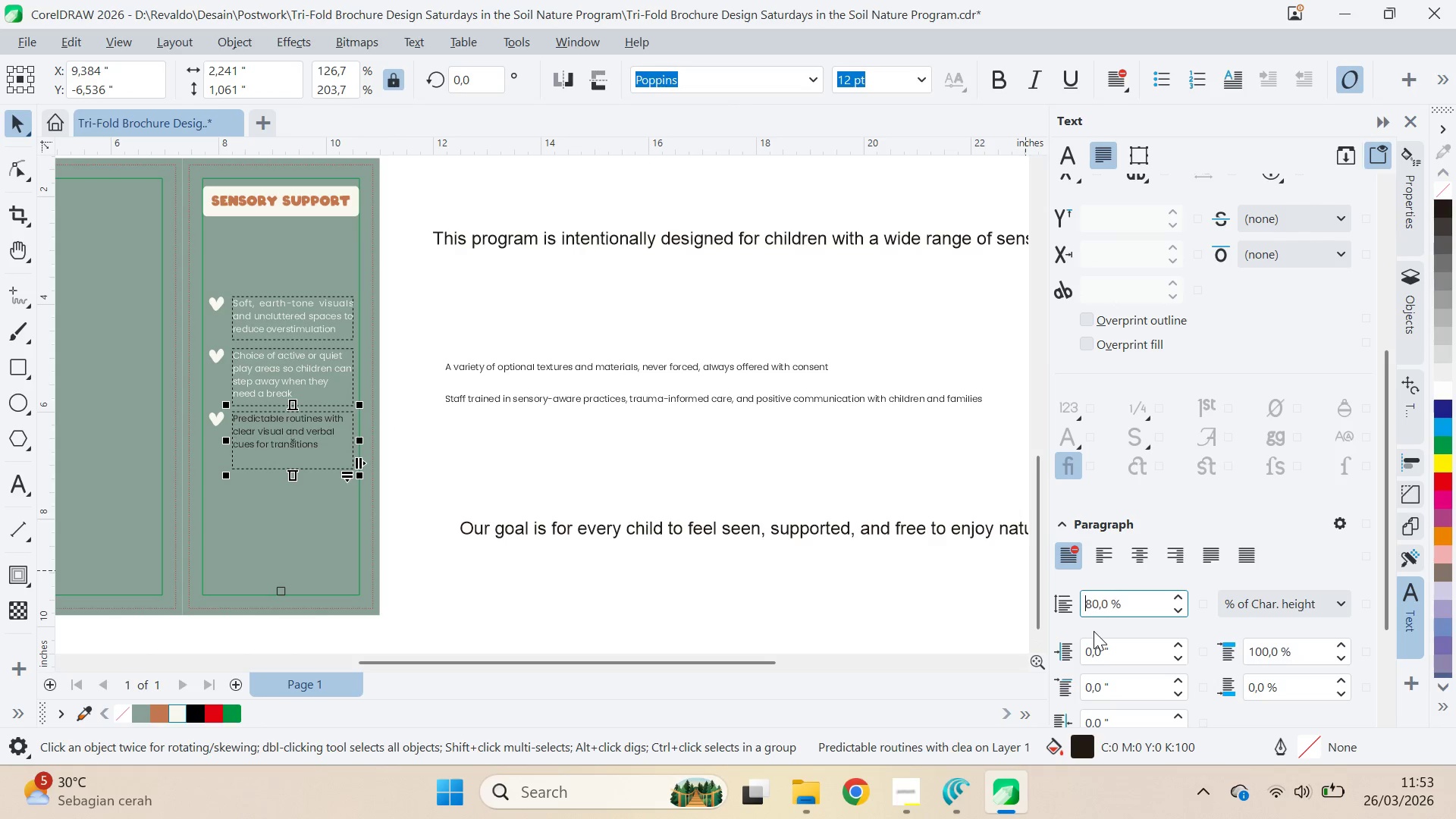 
key(Enter)
 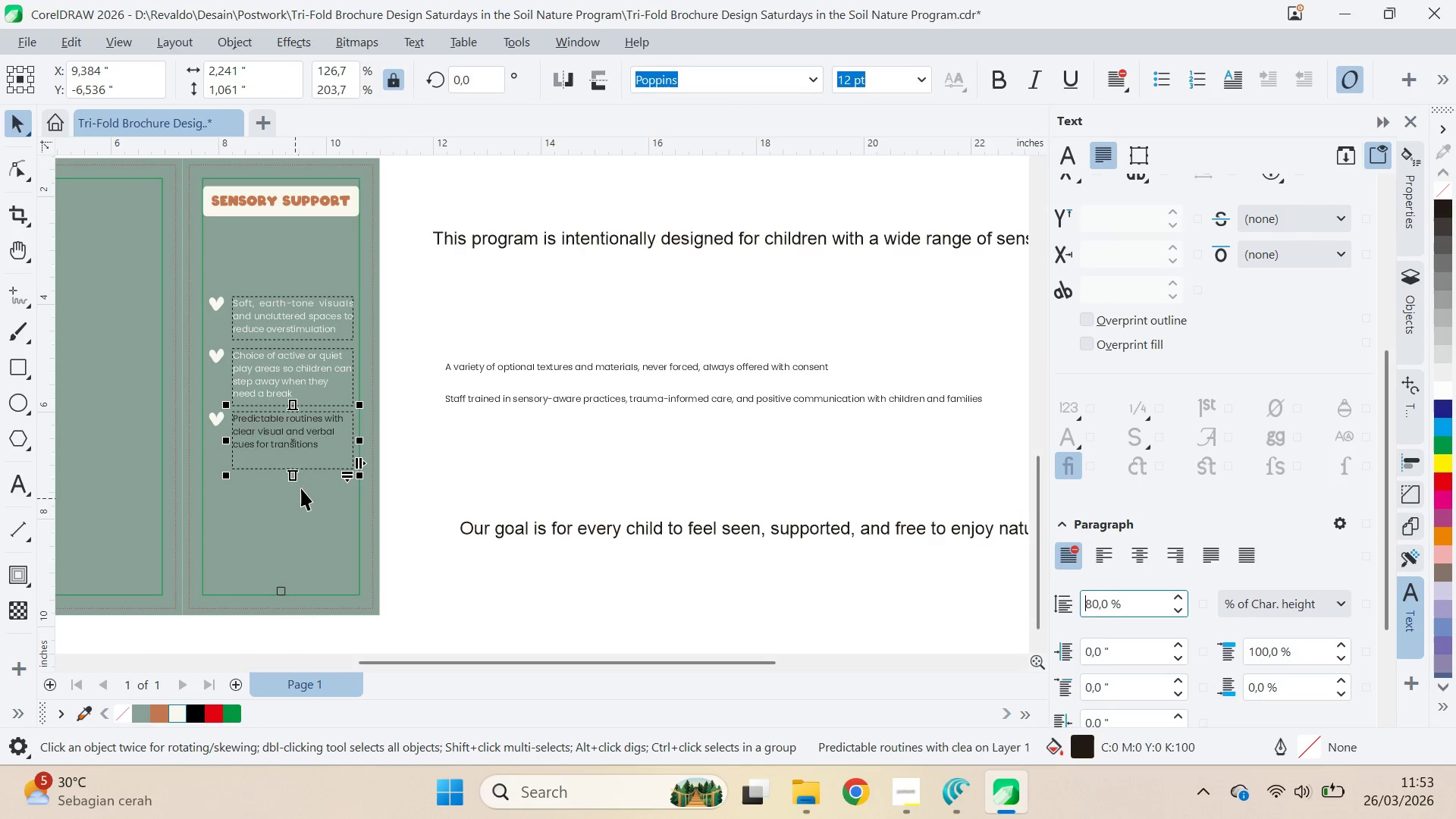 
left_click_drag(start_coordinate=[294, 470], to_coordinate=[308, 453])
 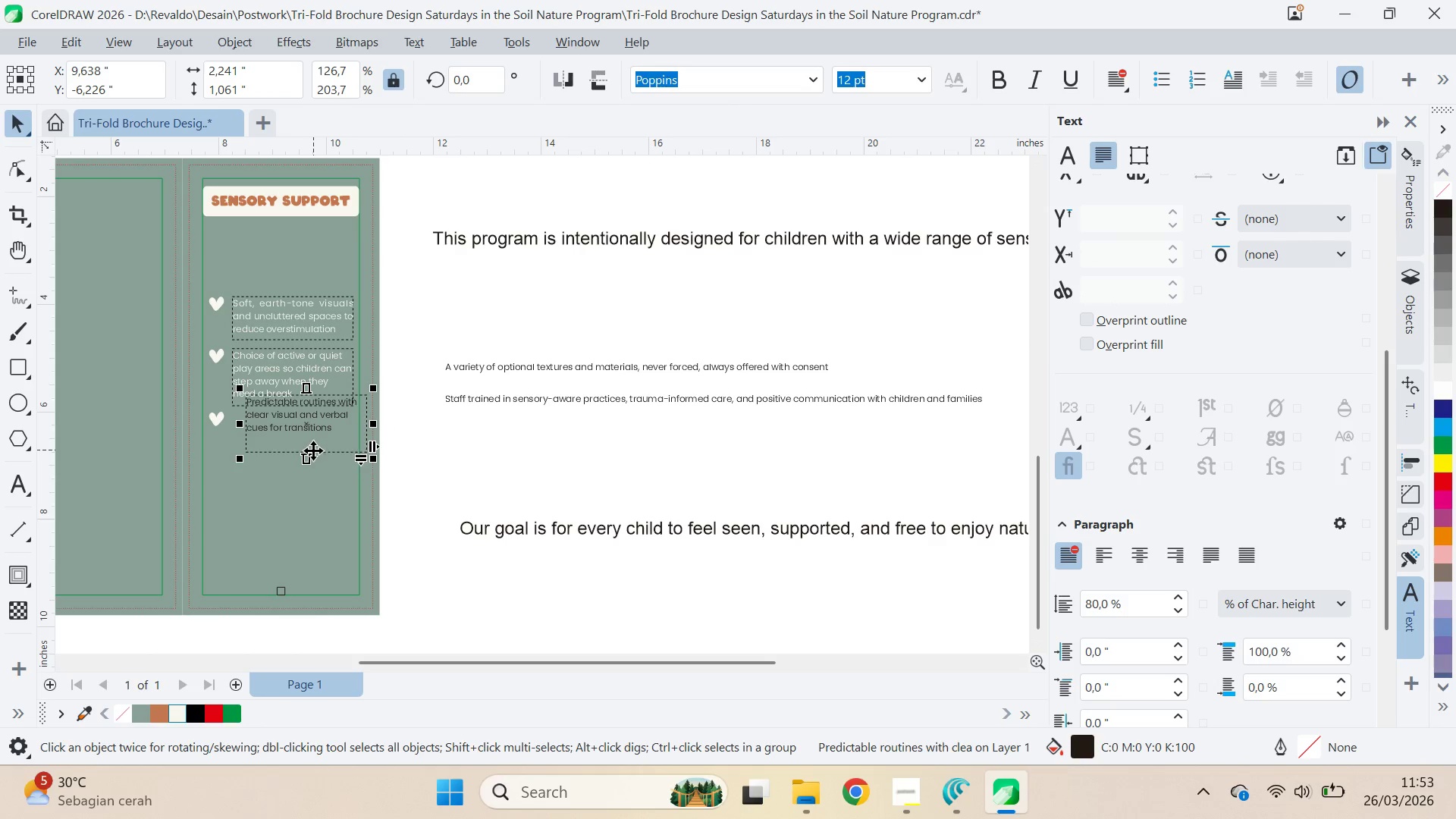 
key(Control+ControlLeft)
 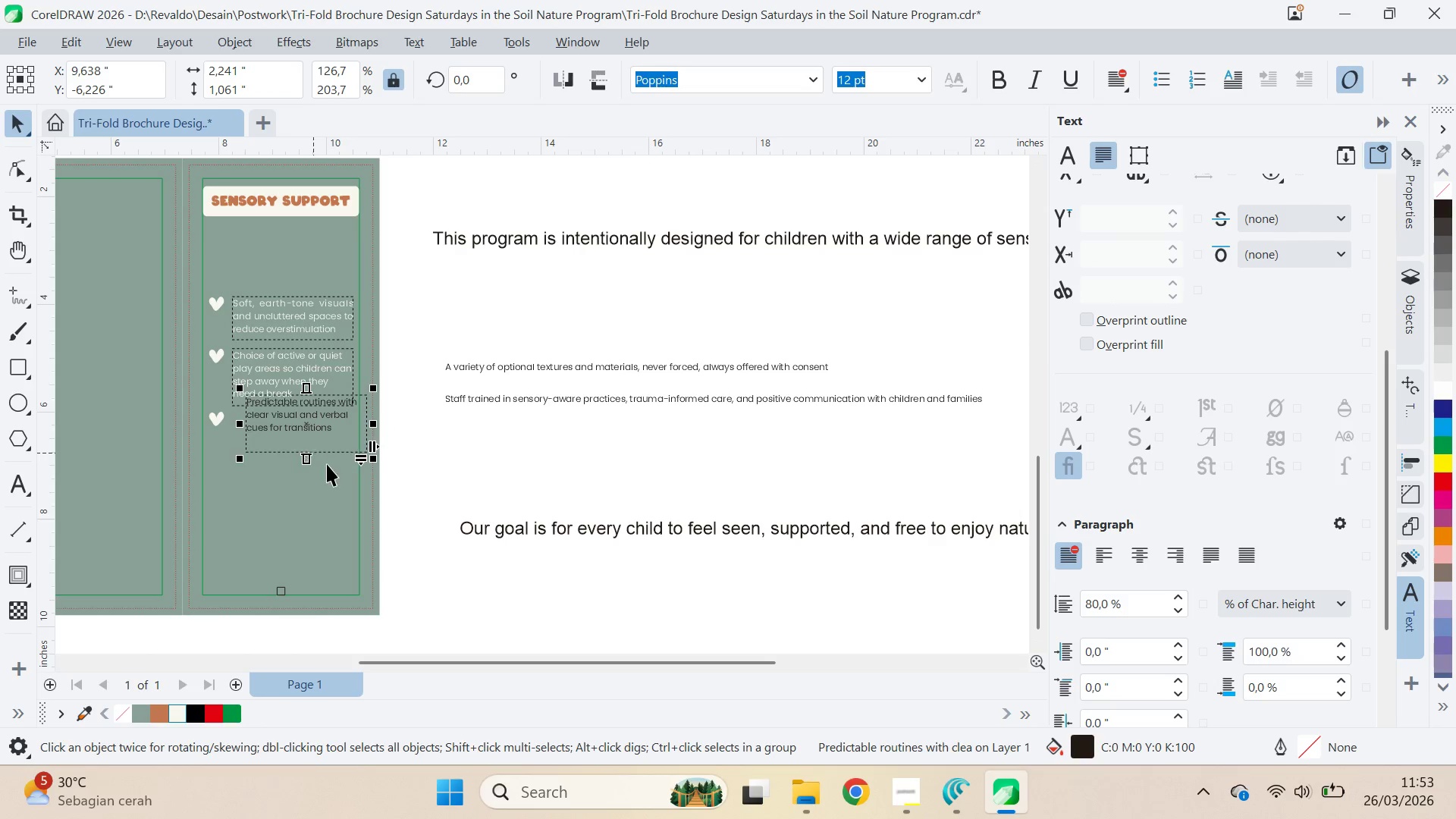 
key(Control+Z)
 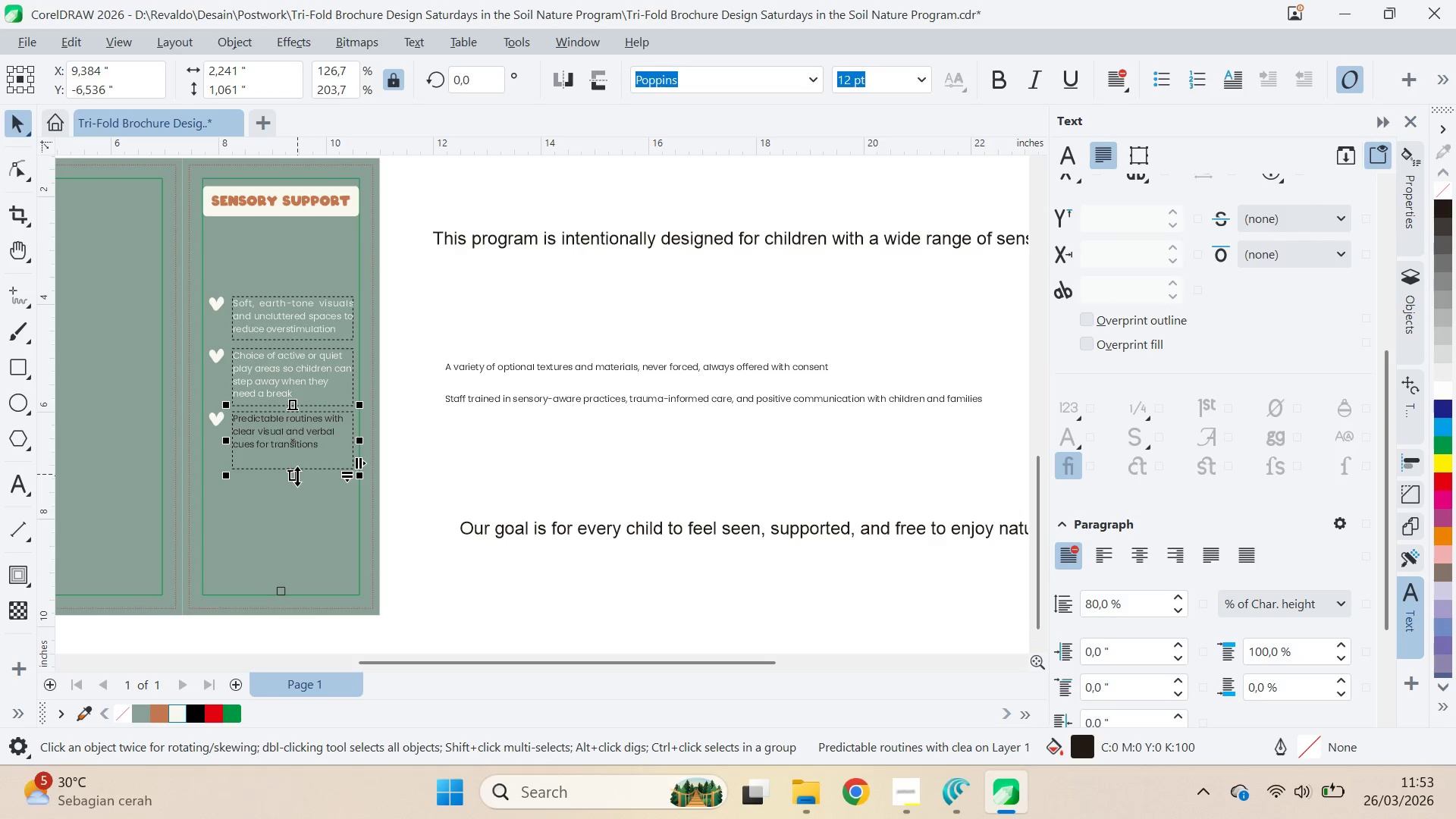 
left_click_drag(start_coordinate=[297, 479], to_coordinate=[298, 458])
 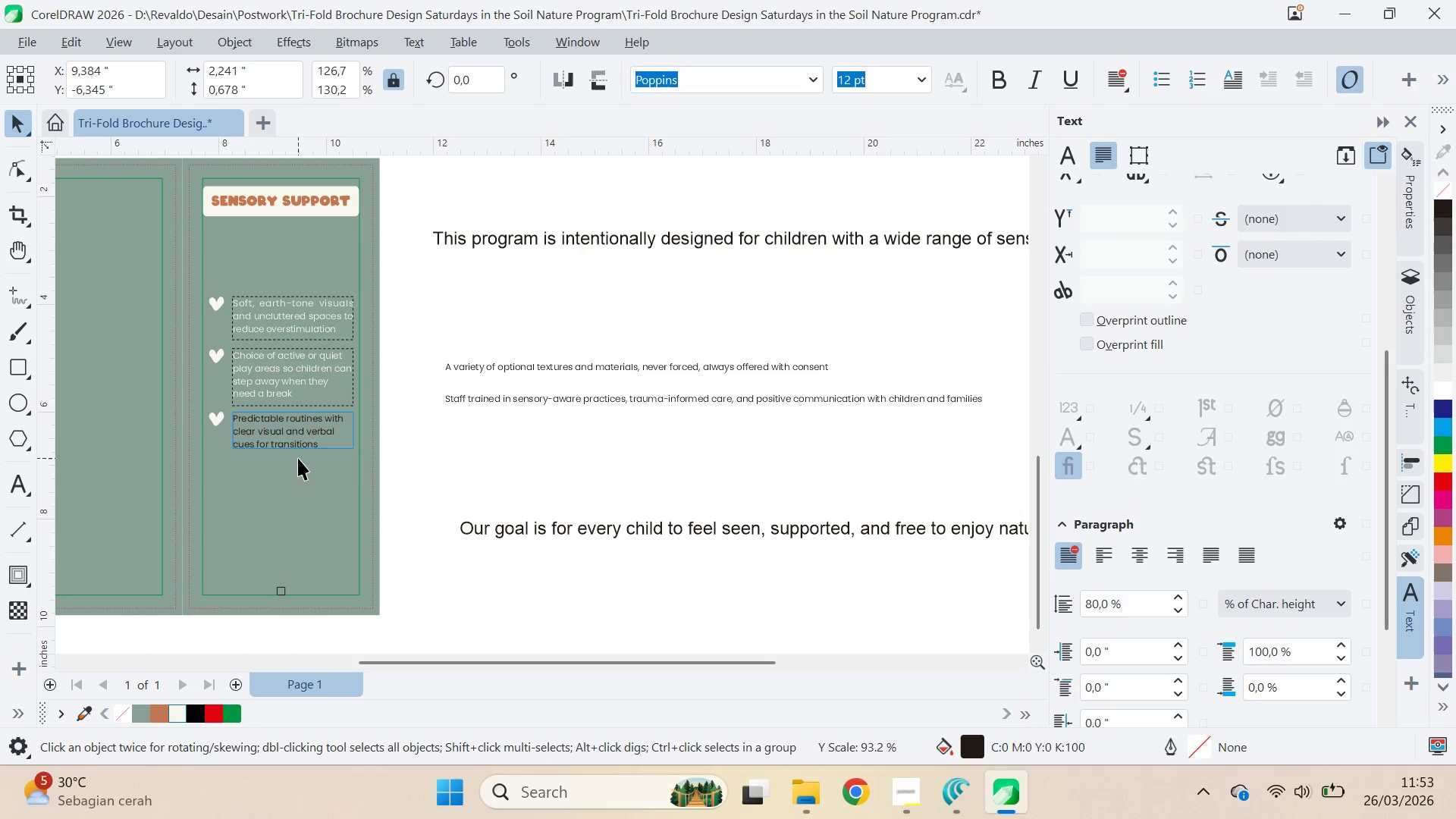 
left_click_drag(start_coordinate=[298, 458], to_coordinate=[303, 471])
 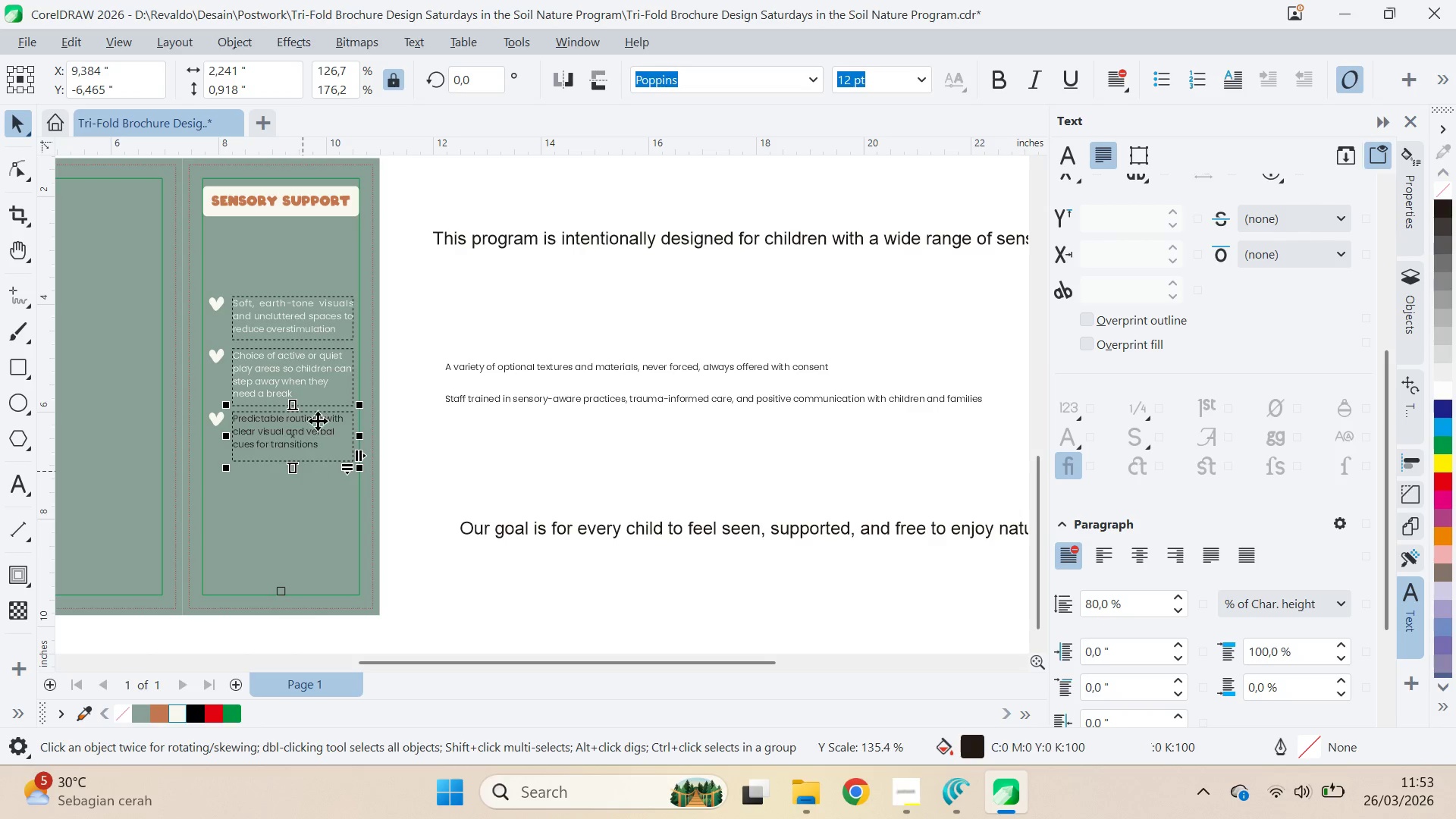 
hold_key(key=ShiftLeft, duration=0.8)
double_click([323, 319])
 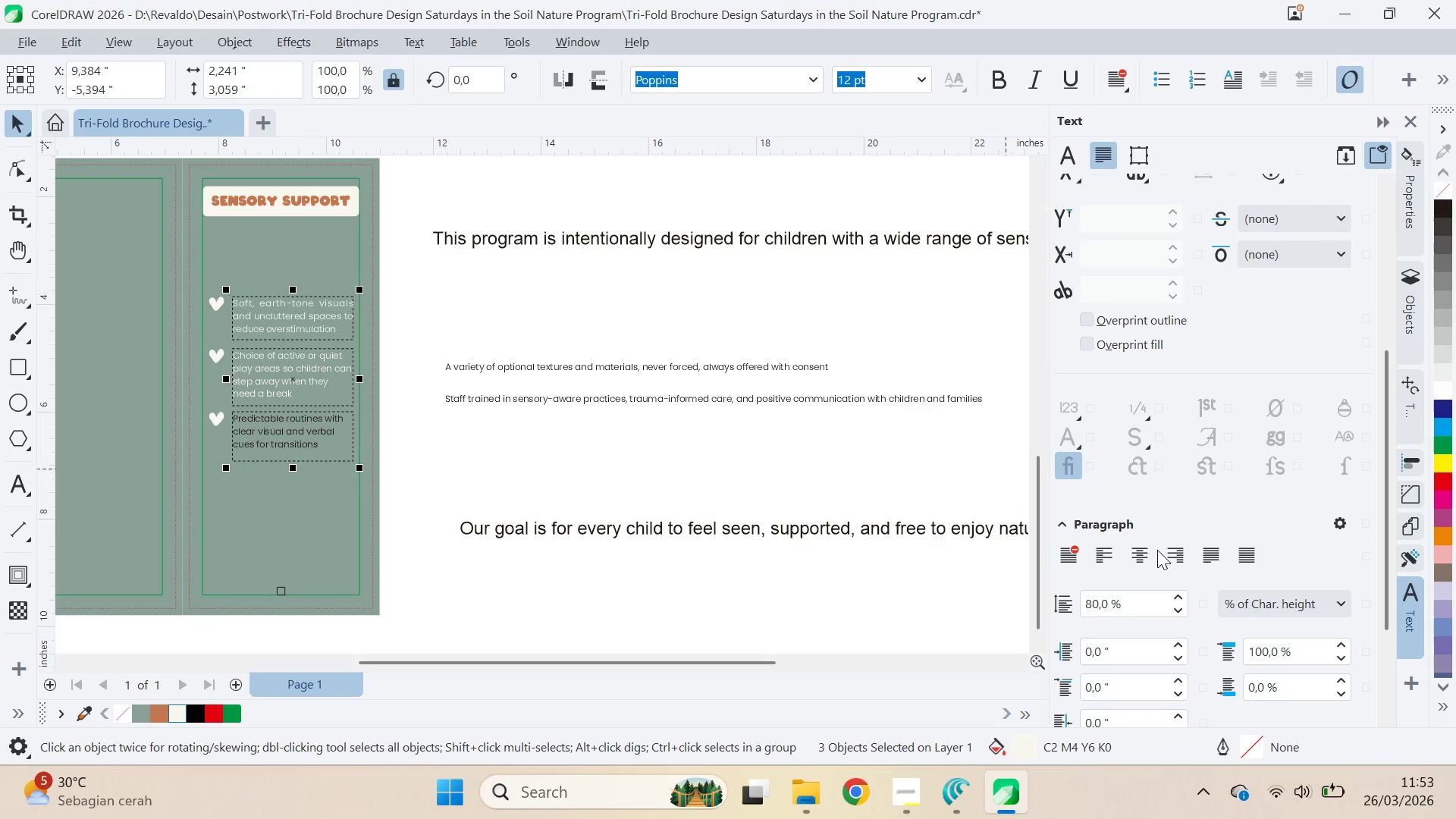 
left_click([1209, 566])
 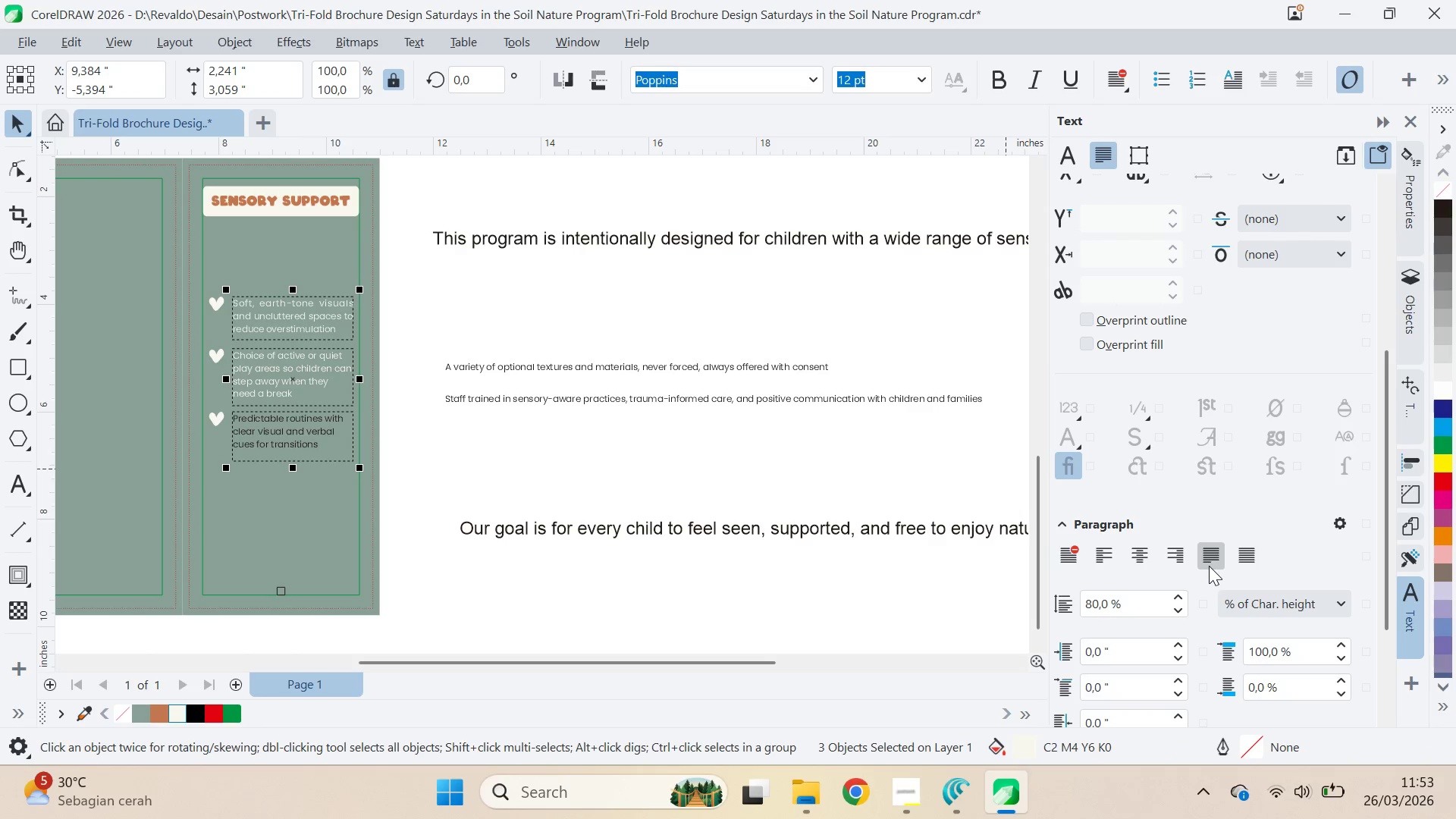 
left_click([733, 475])
 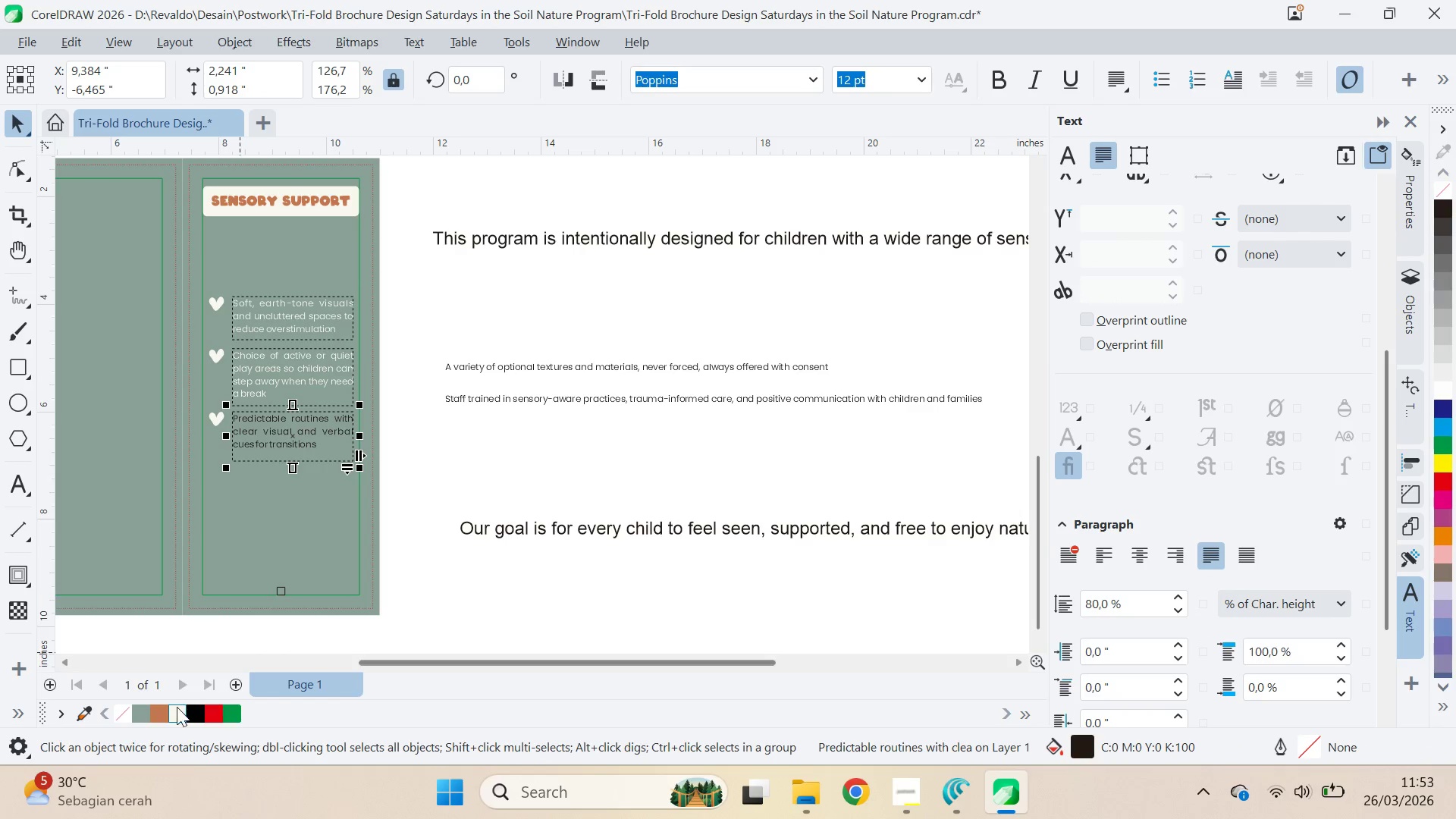 
mouse_move([1178, 557])
 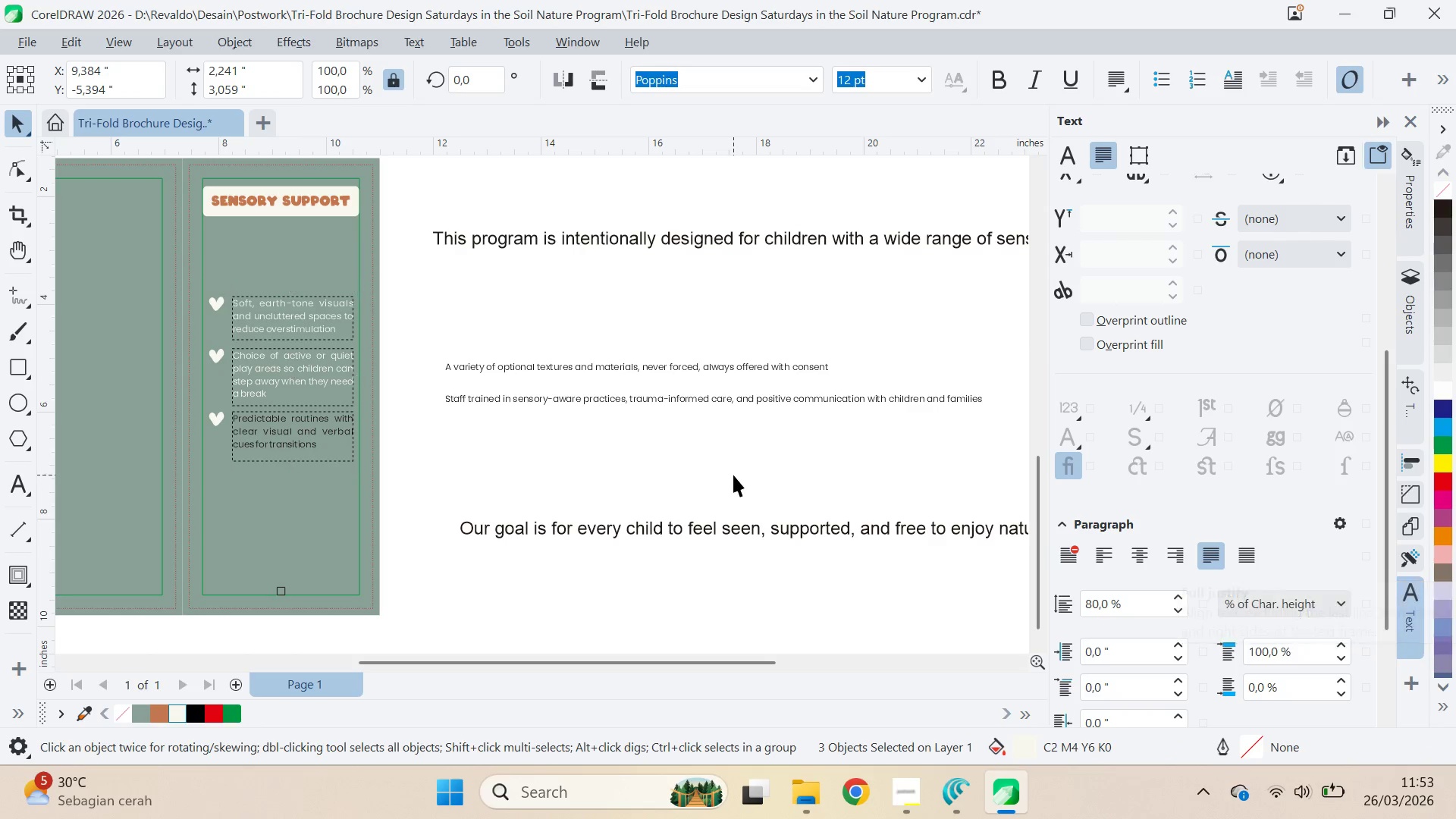 
hold_key(key=ShiftLeft, duration=0.64)
left_click([214, 420])
 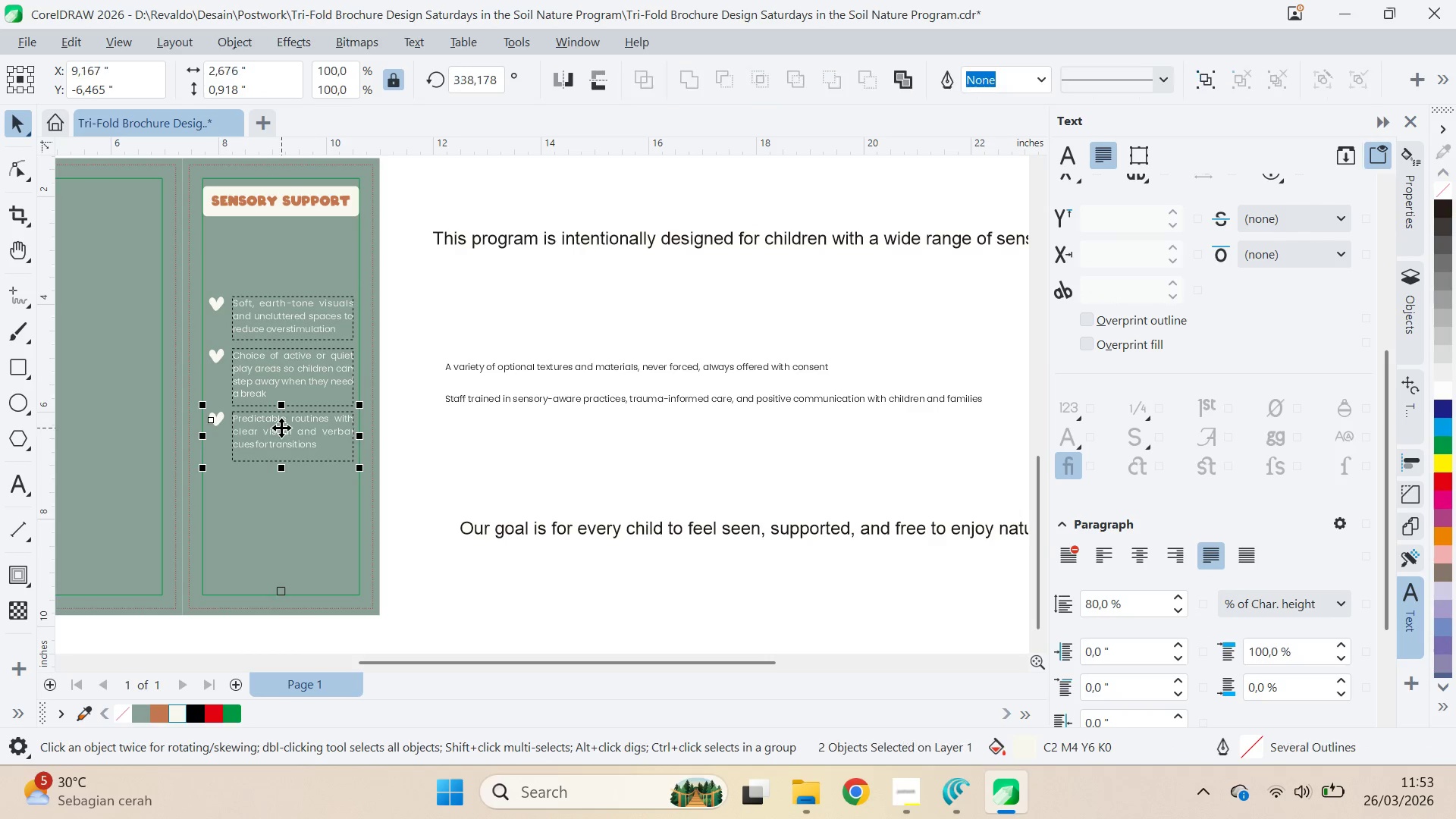 
left_click_drag(start_coordinate=[282, 433], to_coordinate=[281, 488])
 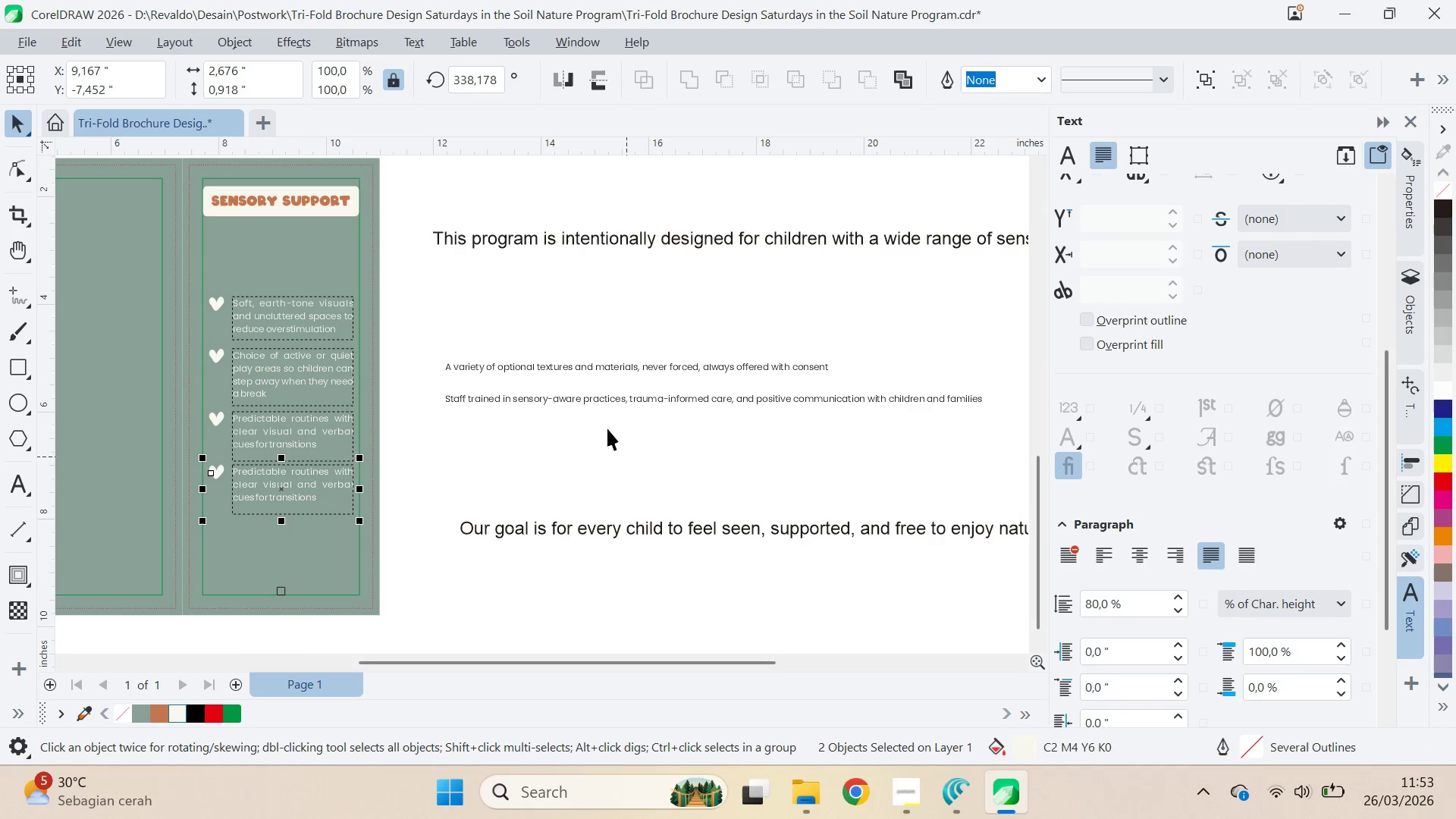 
hold_key(key=ShiftLeft, duration=1.5)
 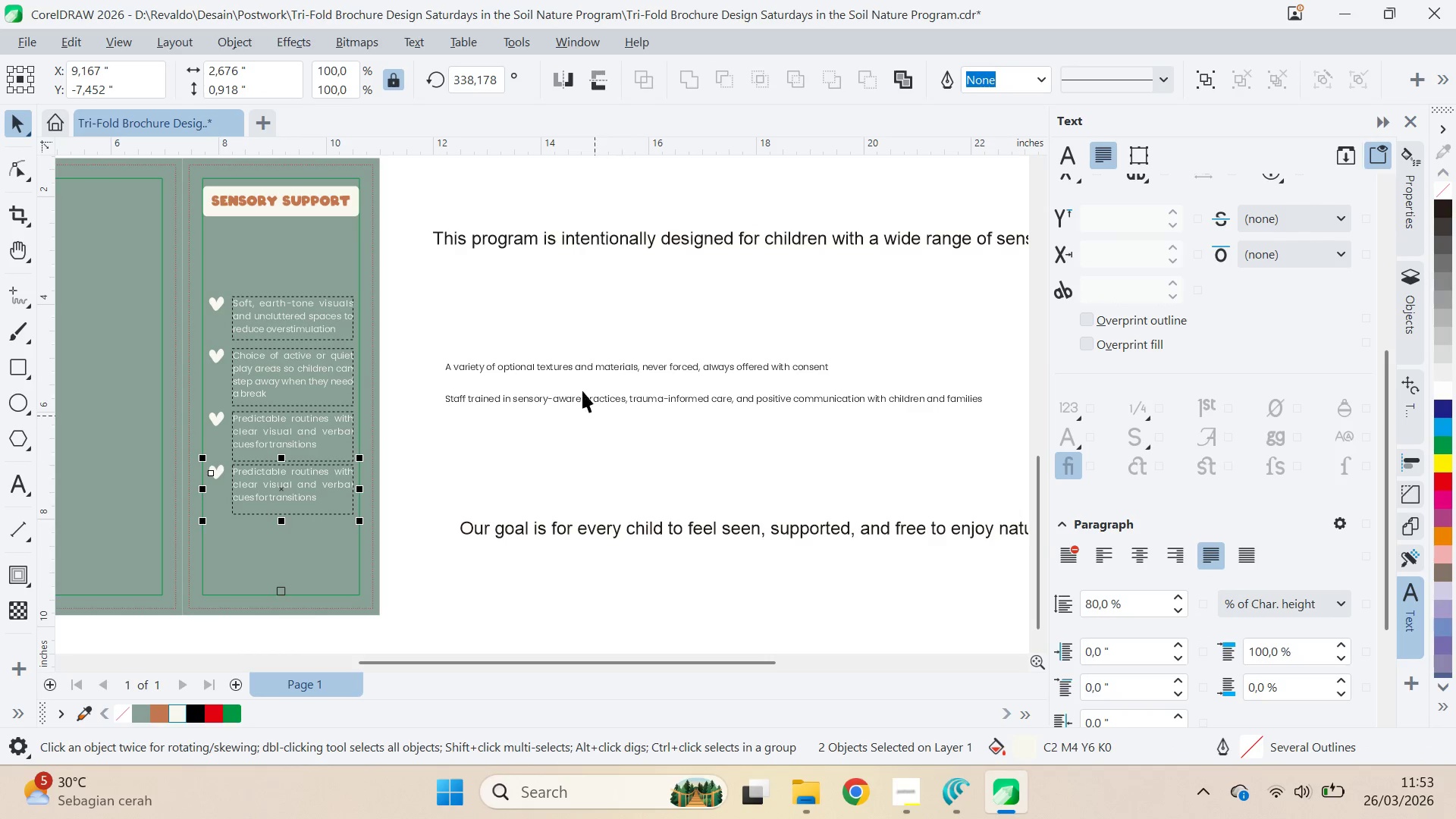 
hold_key(key=ShiftLeft, duration=16.52)
double_click([579, 370])
 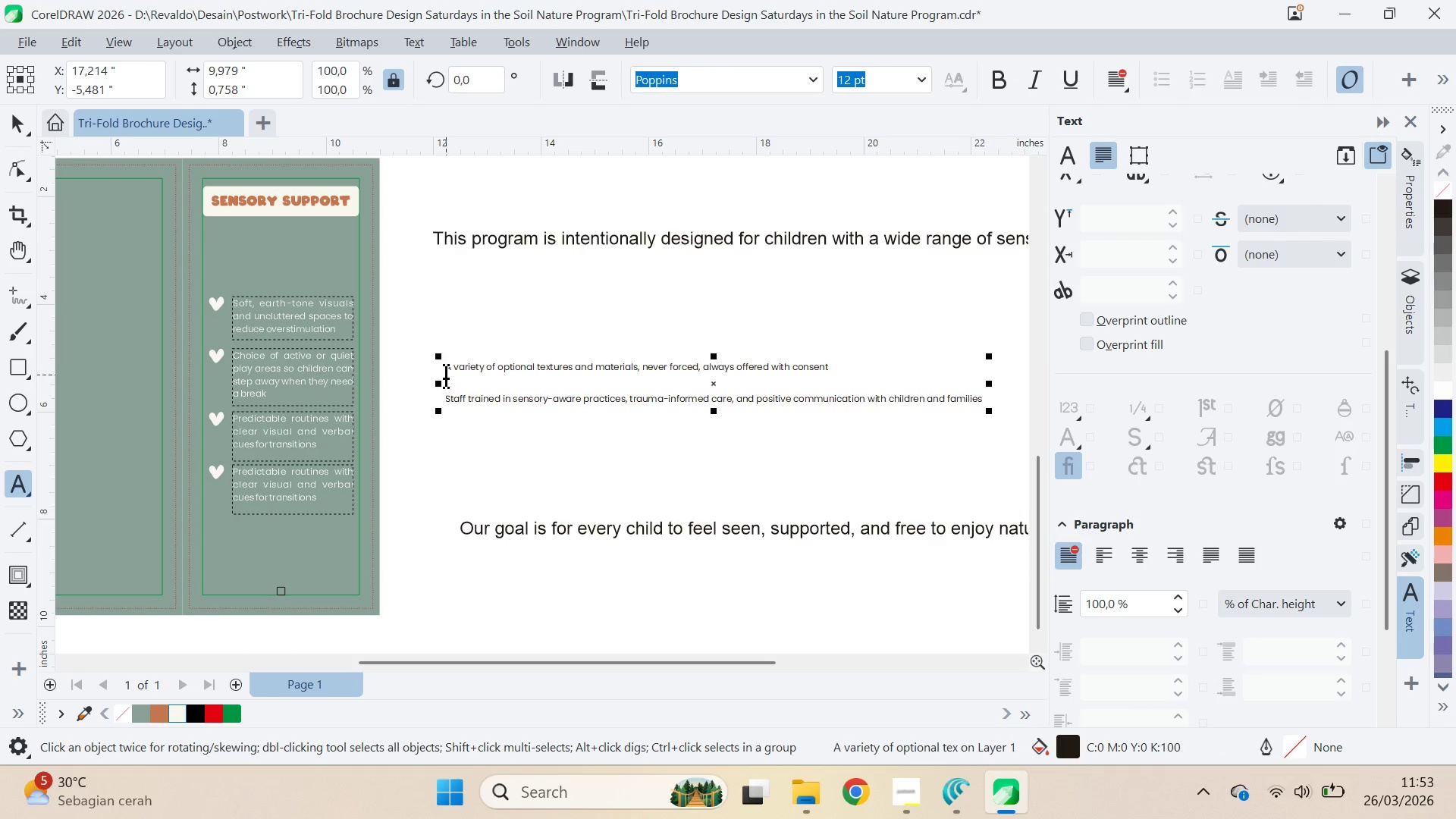 
left_click_drag(start_coordinate=[446, 368], to_coordinate=[865, 364])
 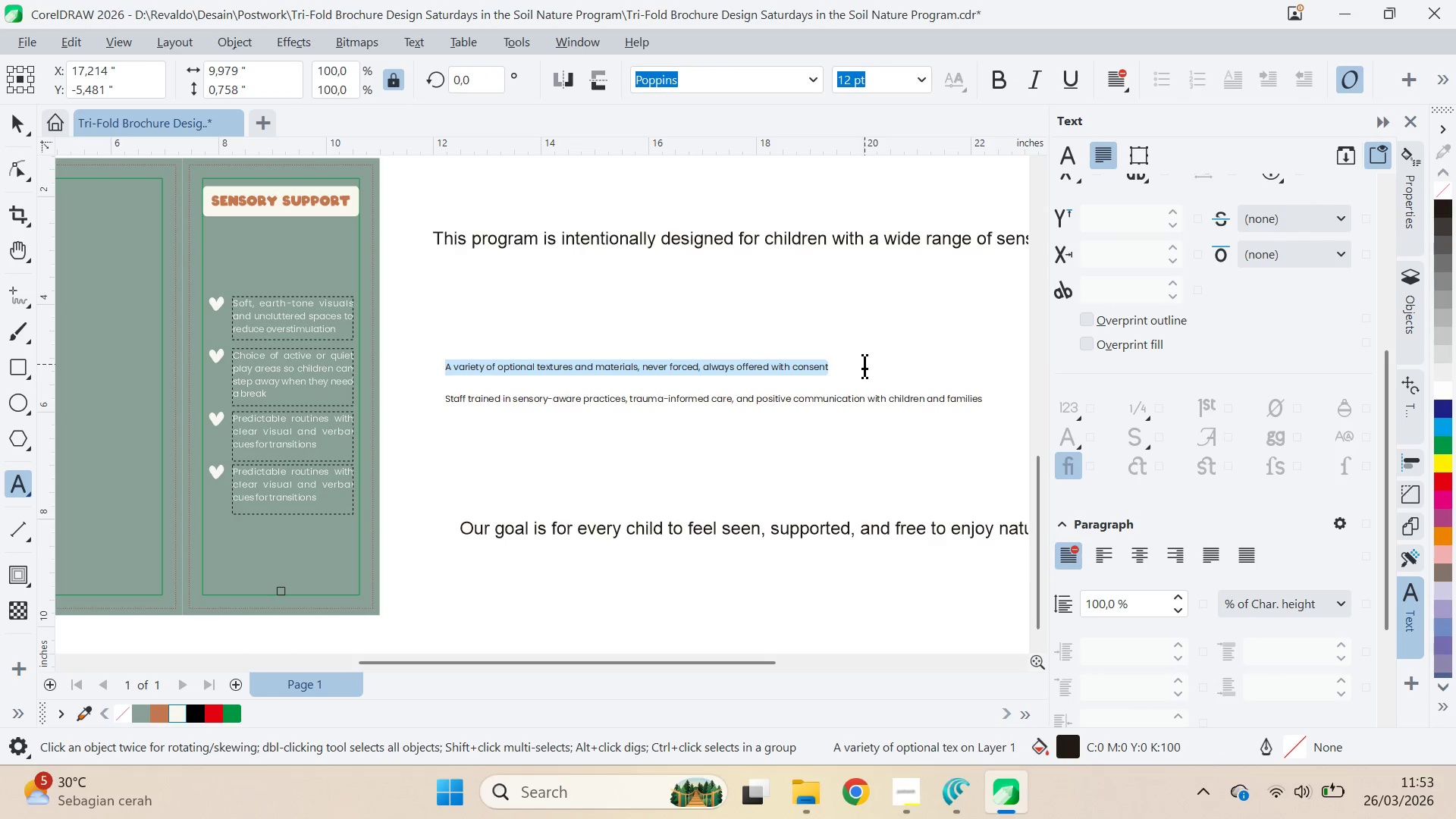 
key(Control+X)
 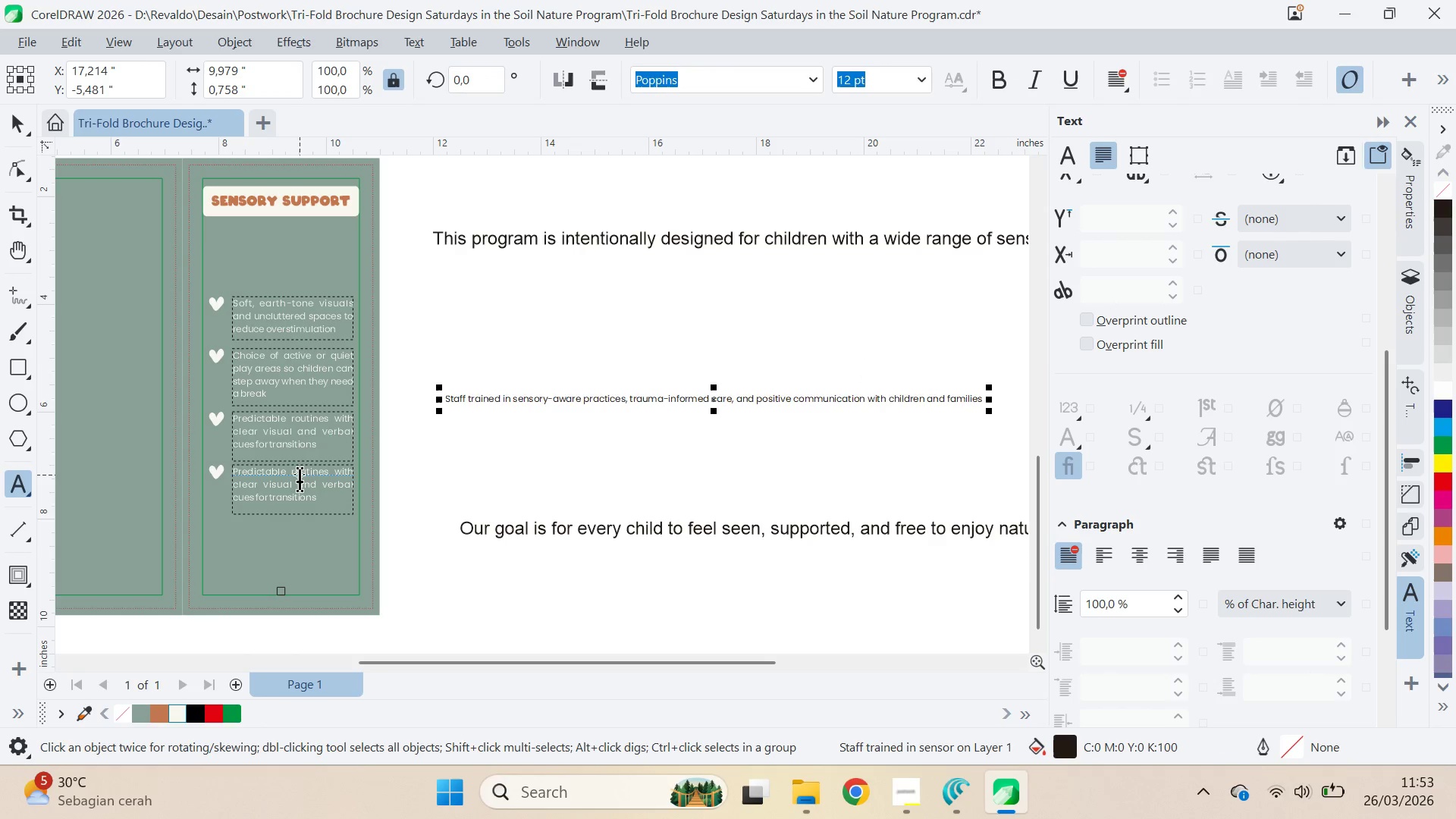 
key(Control+A)
 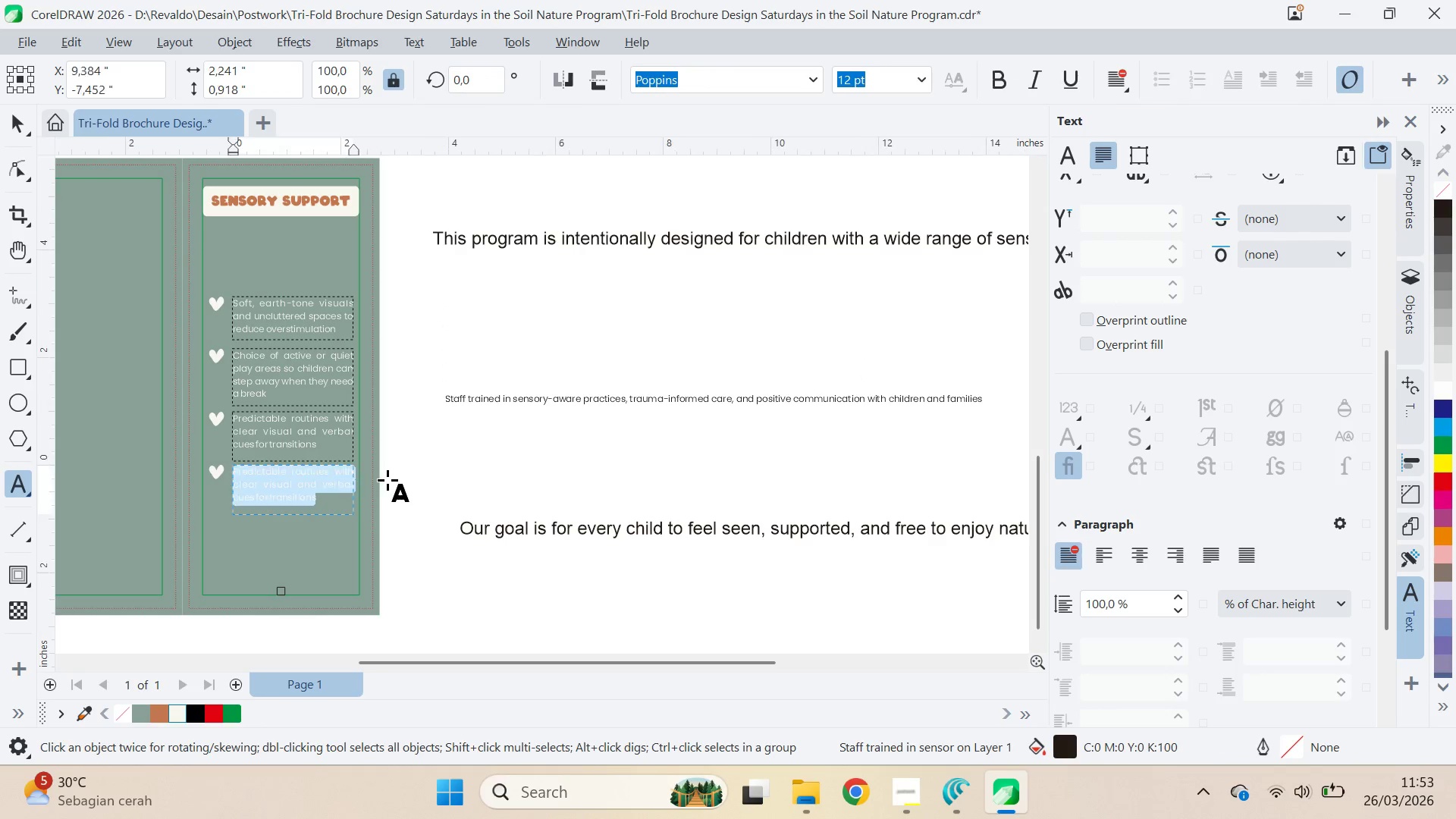 
key(Control+V)
 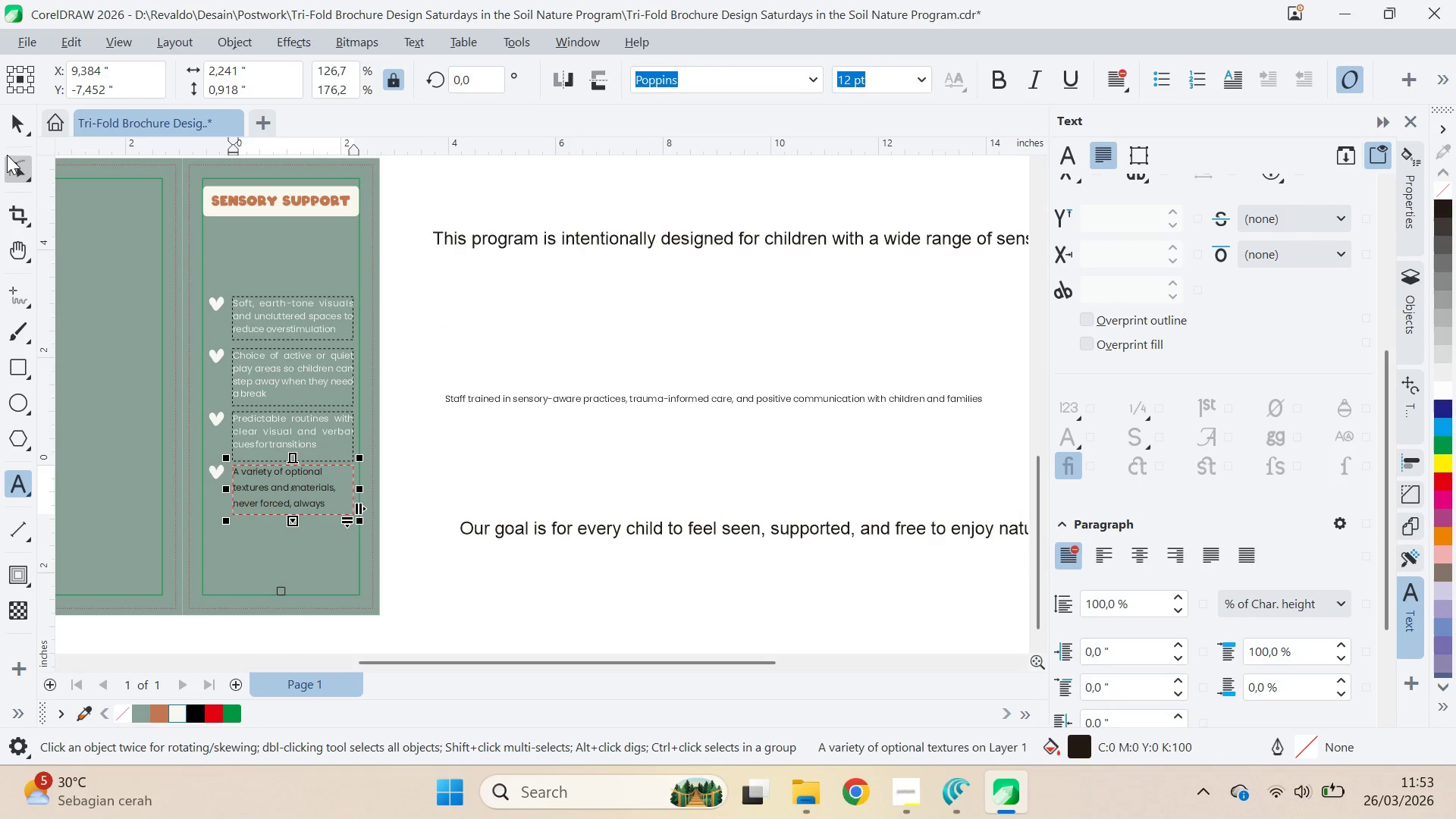 
left_click([10, 135])
 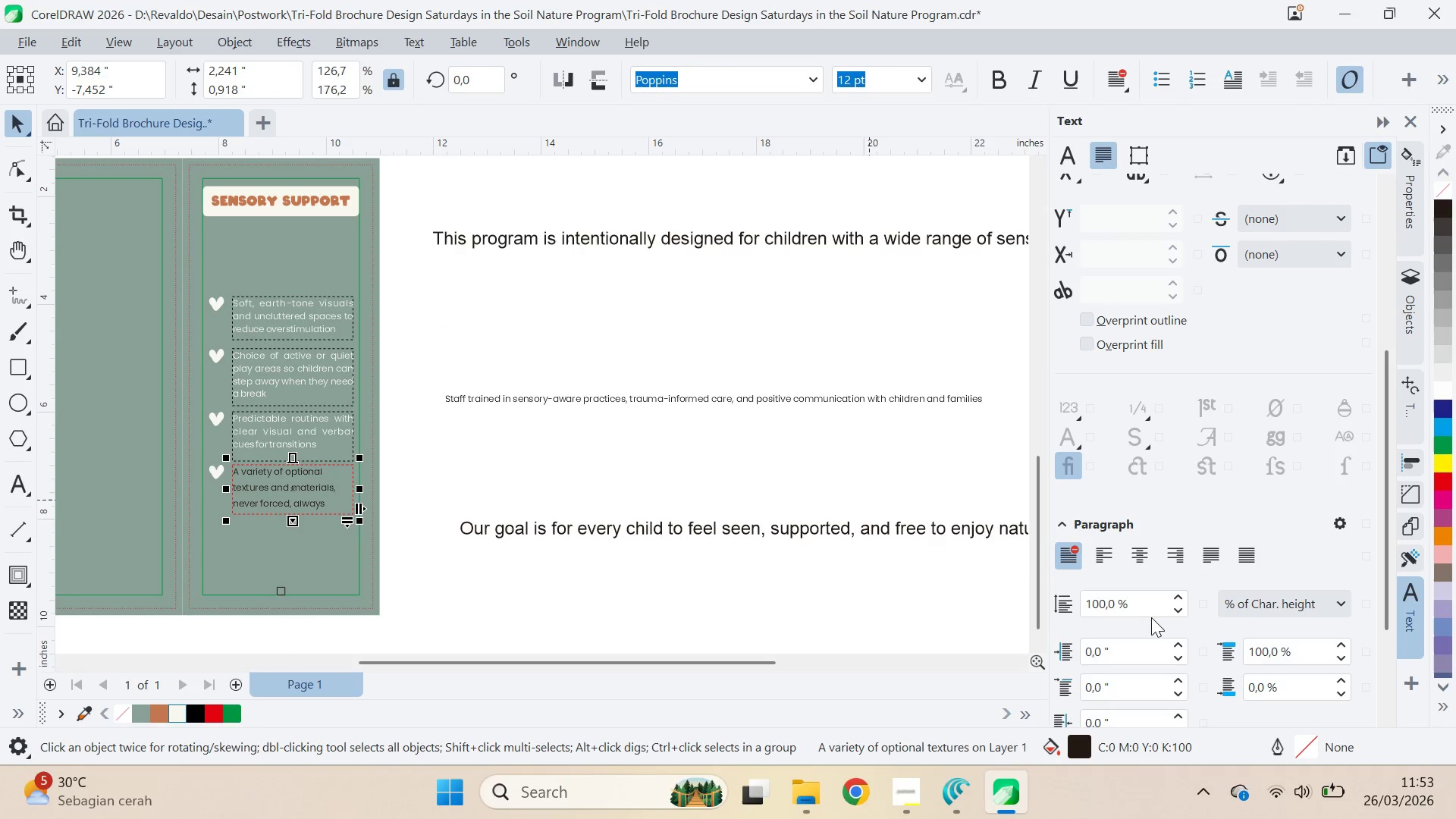 
left_click_drag(start_coordinate=[1149, 610], to_coordinate=[1048, 591])
 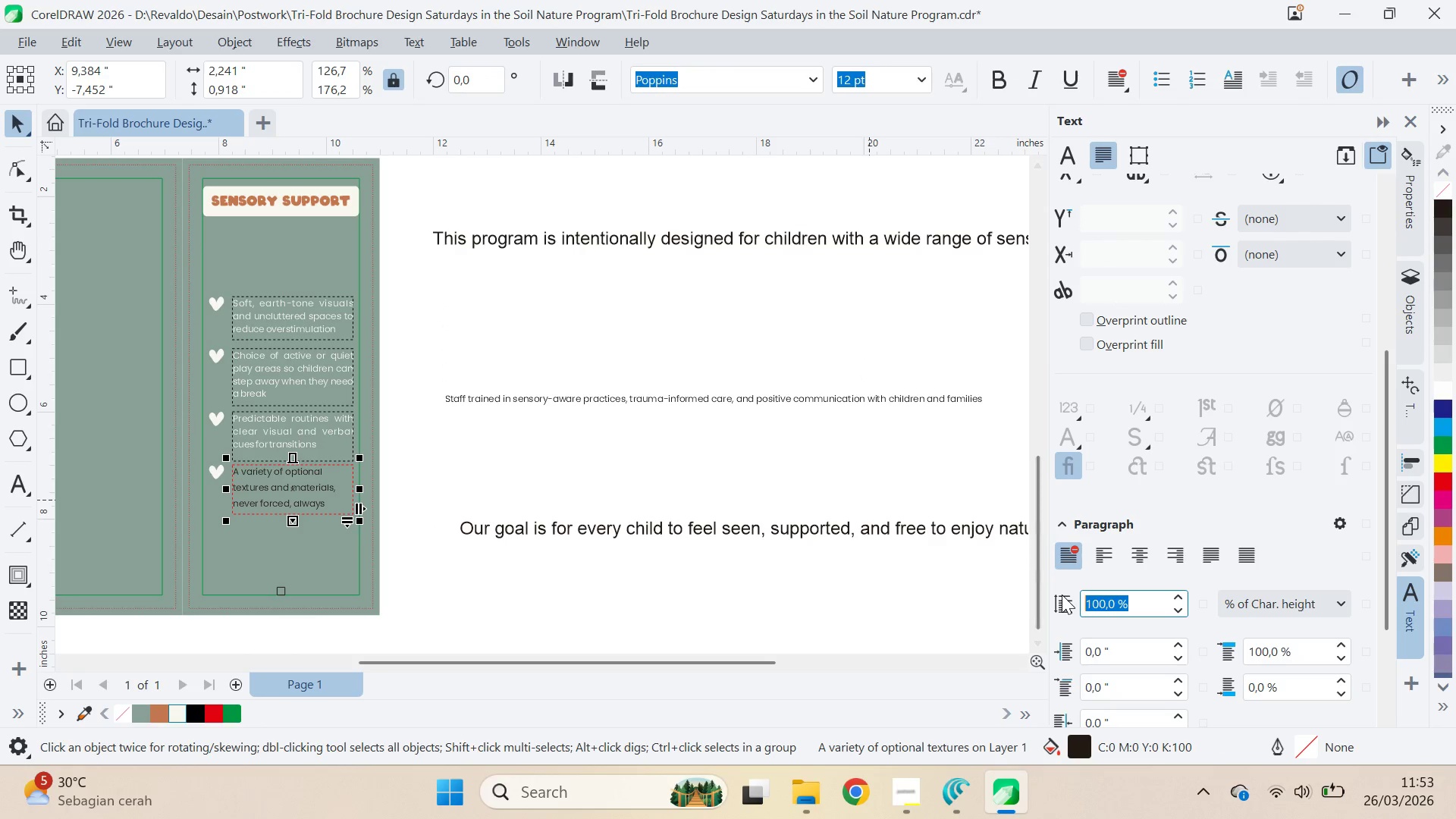 
type(80)
 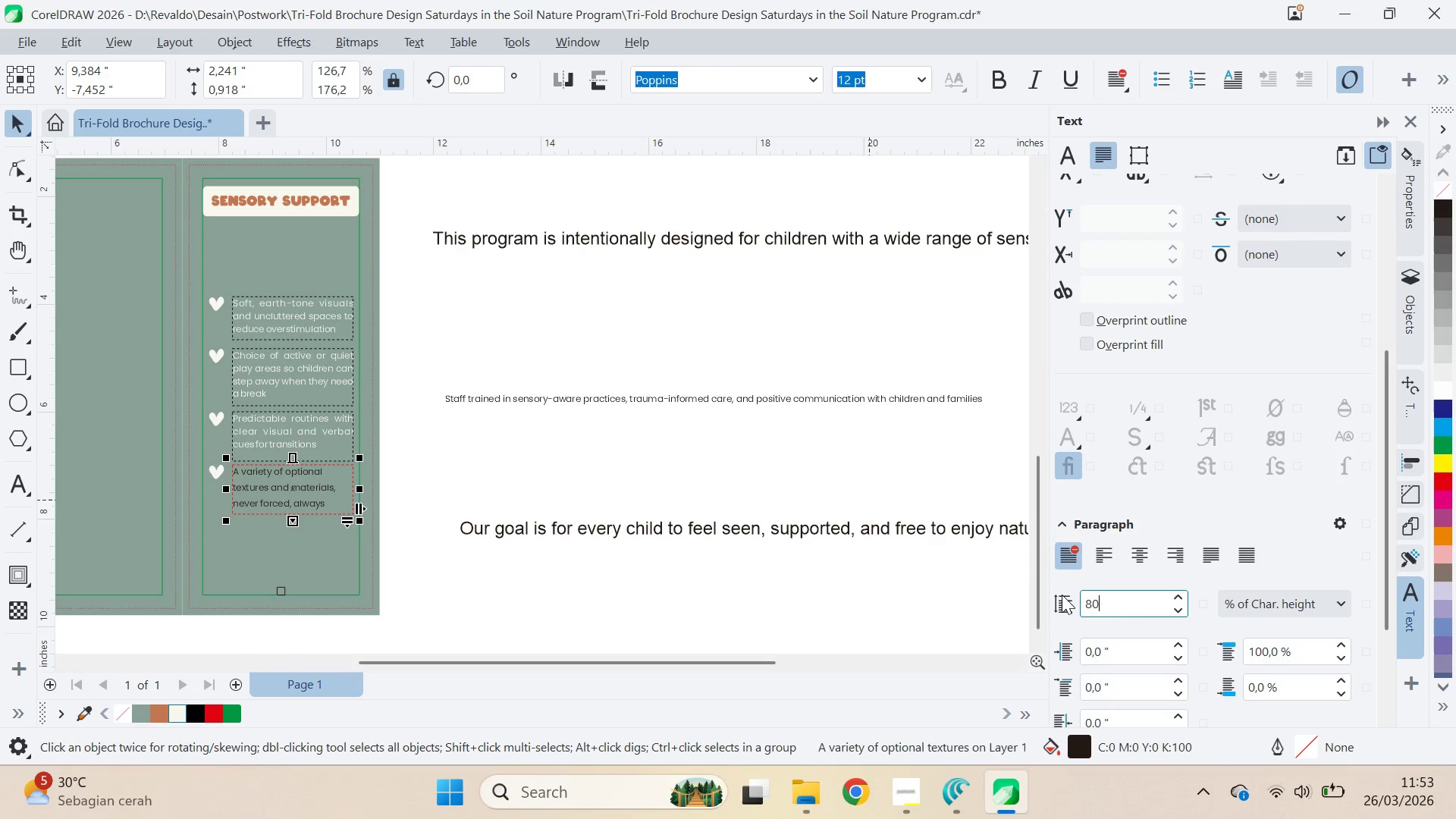 
key(Enter)
 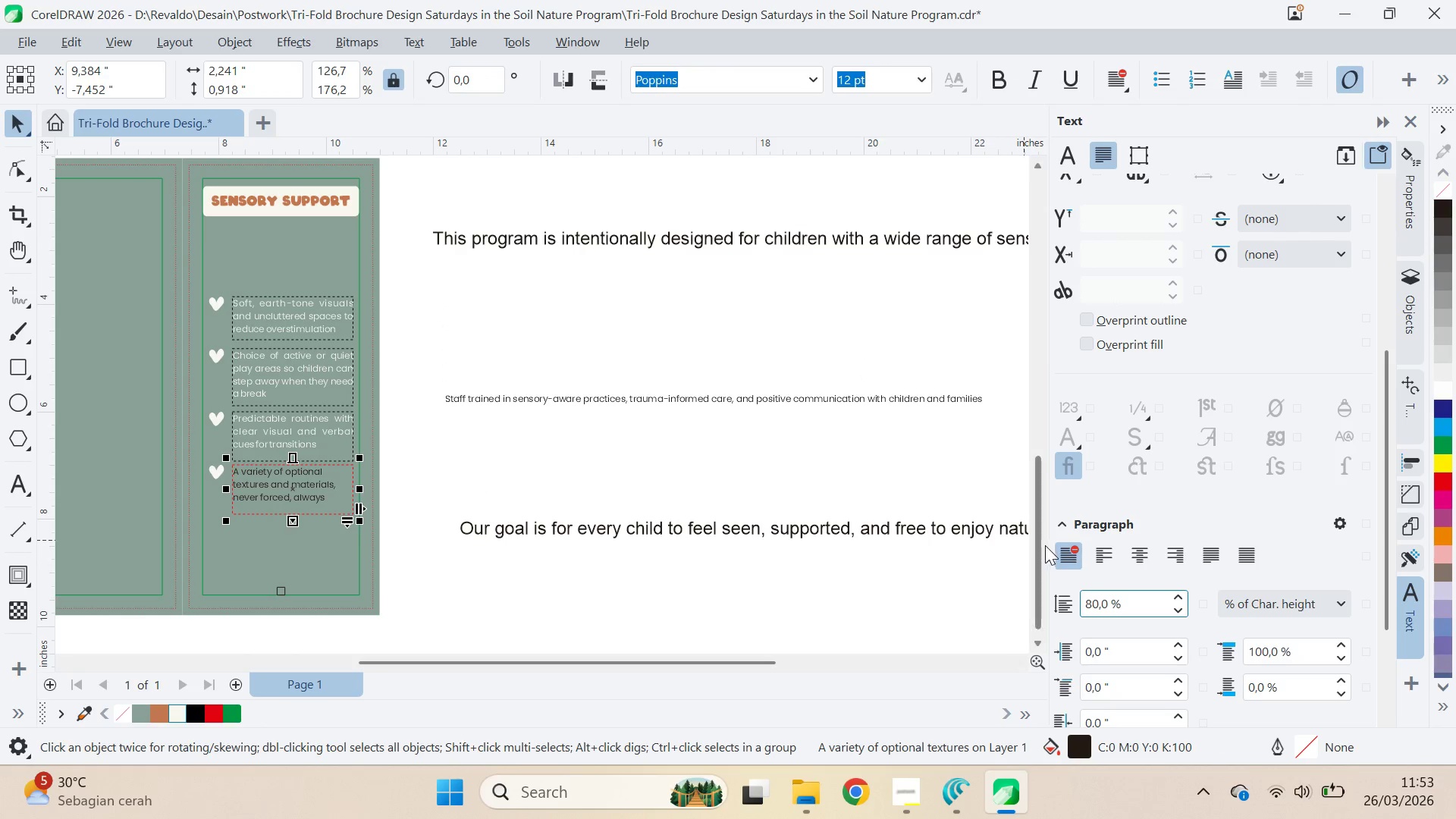 
left_click([1203, 557])
 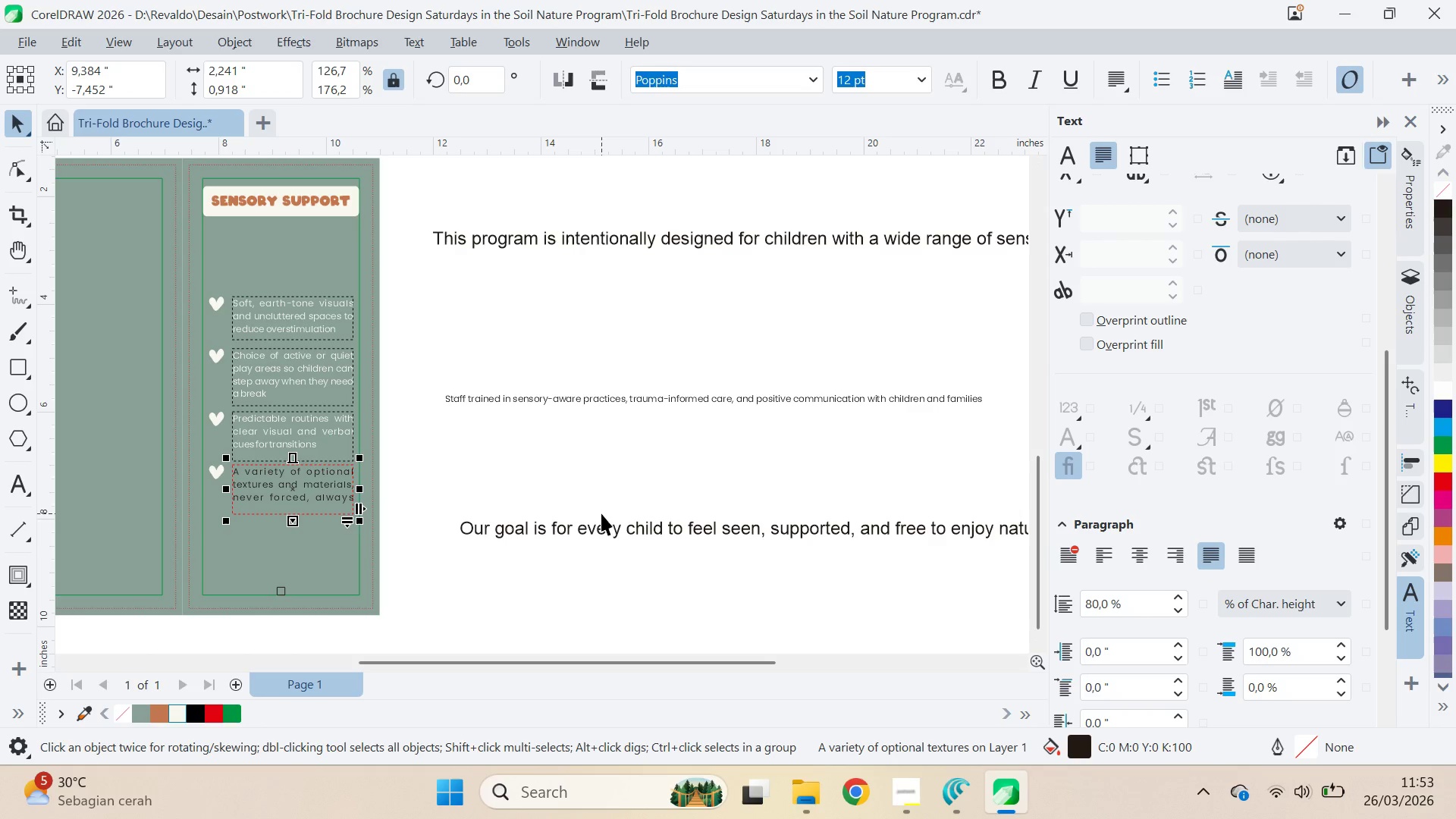 
left_click([541, 483])
 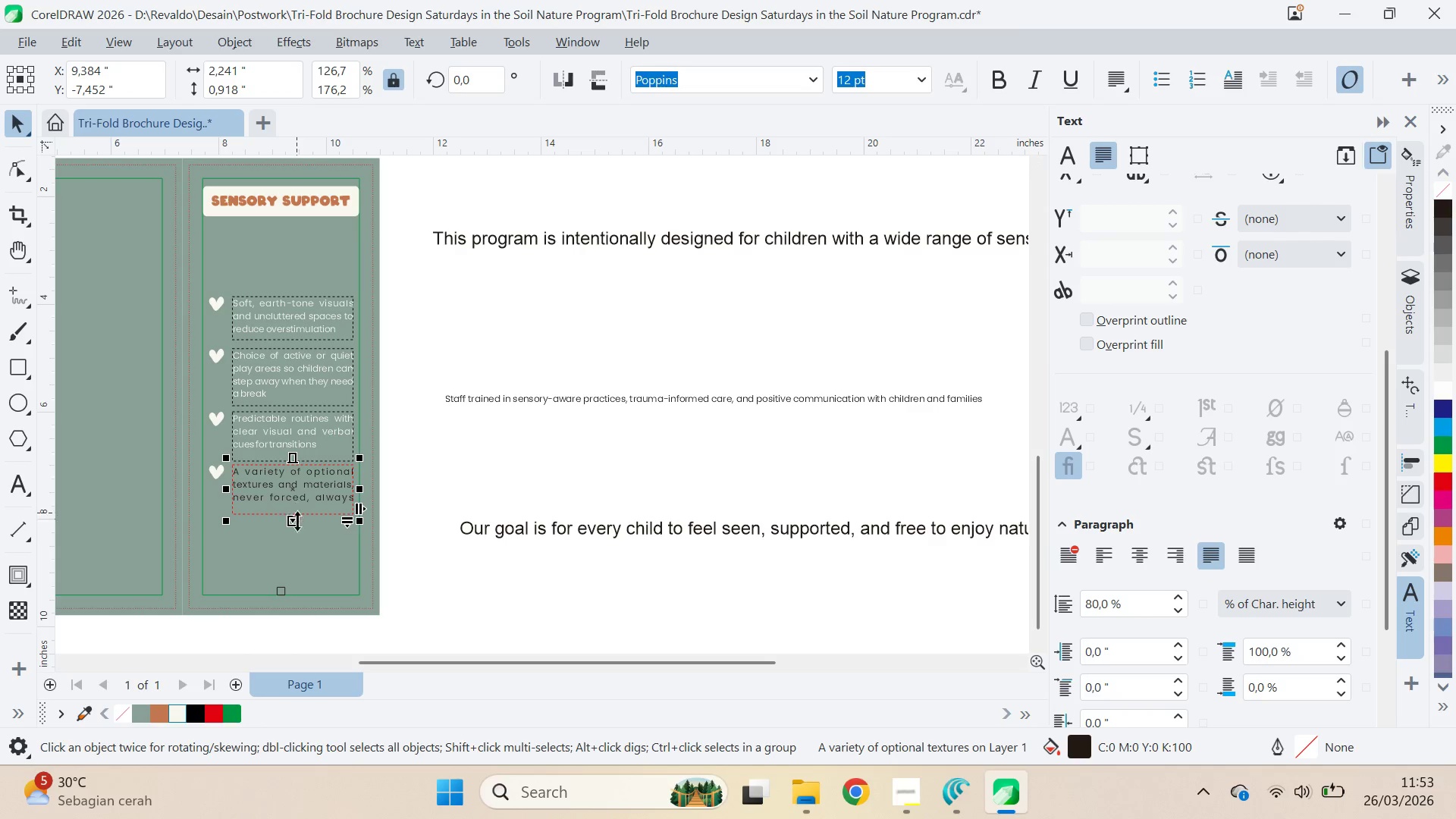 
left_click_drag(start_coordinate=[297, 523], to_coordinate=[296, 532])
 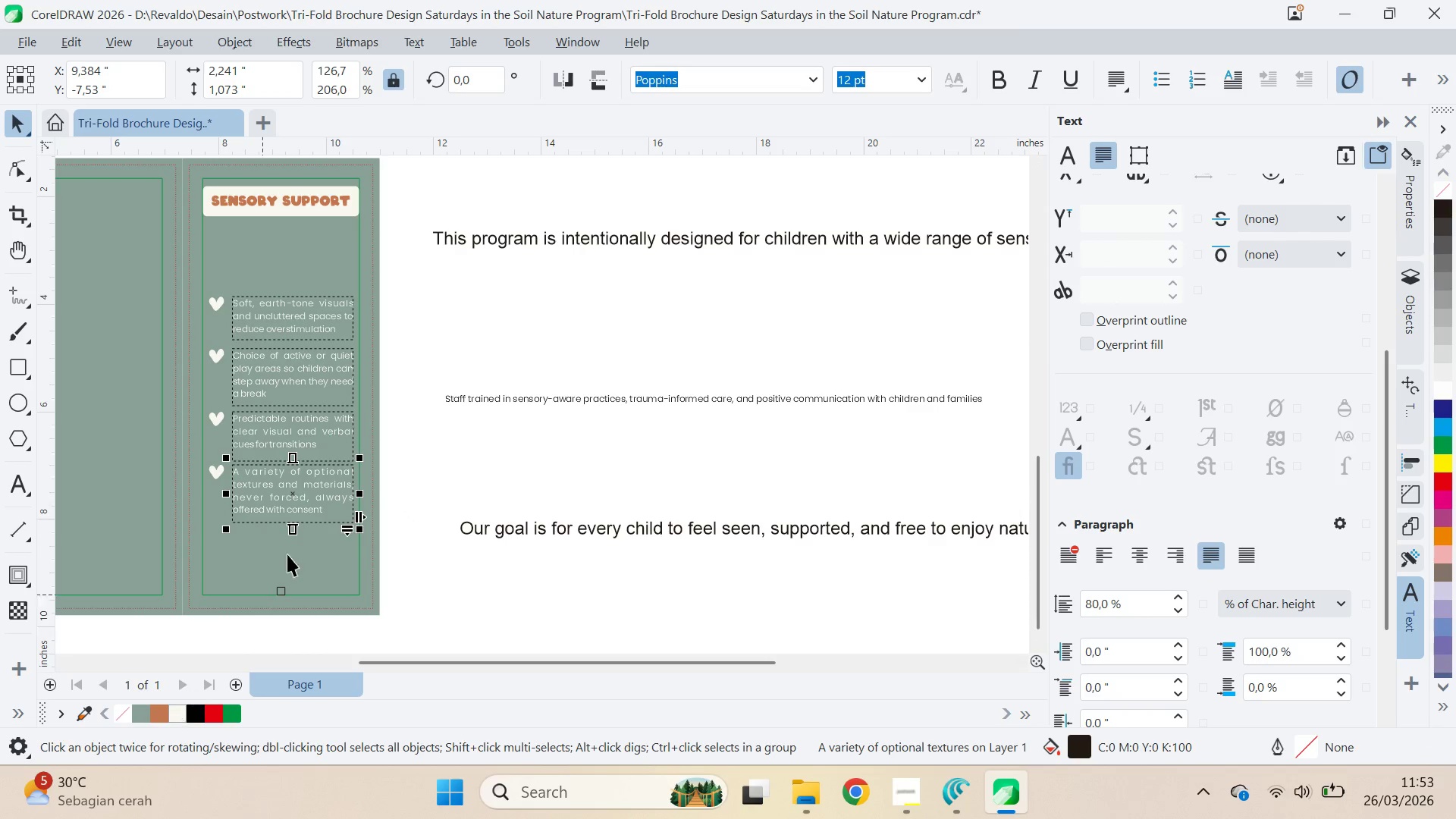 
hold_key(key=ShiftLeft, duration=0.5)
 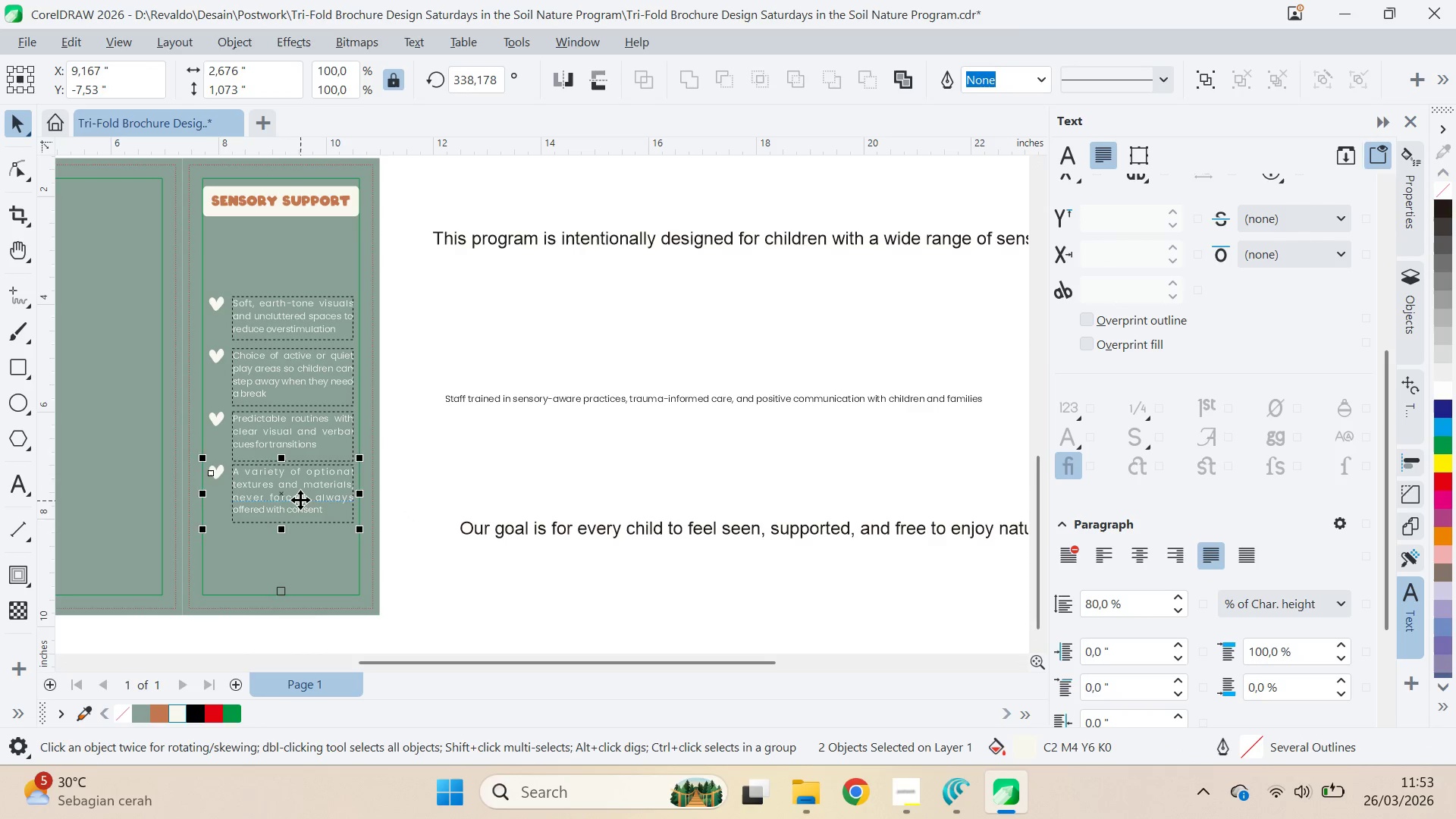 
left_click_drag(start_coordinate=[300, 500], to_coordinate=[297, 561])
 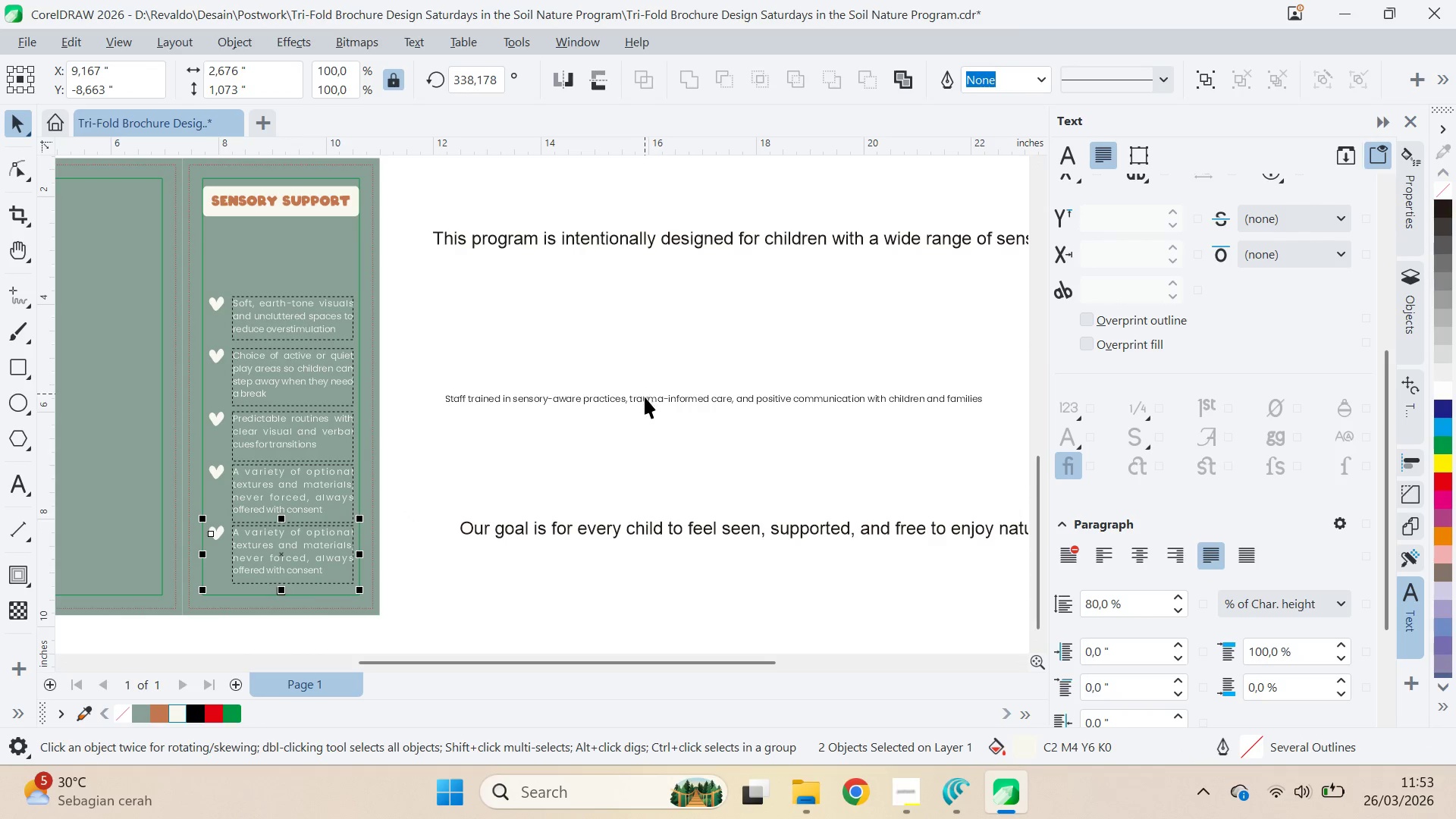 
hold_key(key=ShiftLeft, duration=1.5)
right_click([295, 557])
 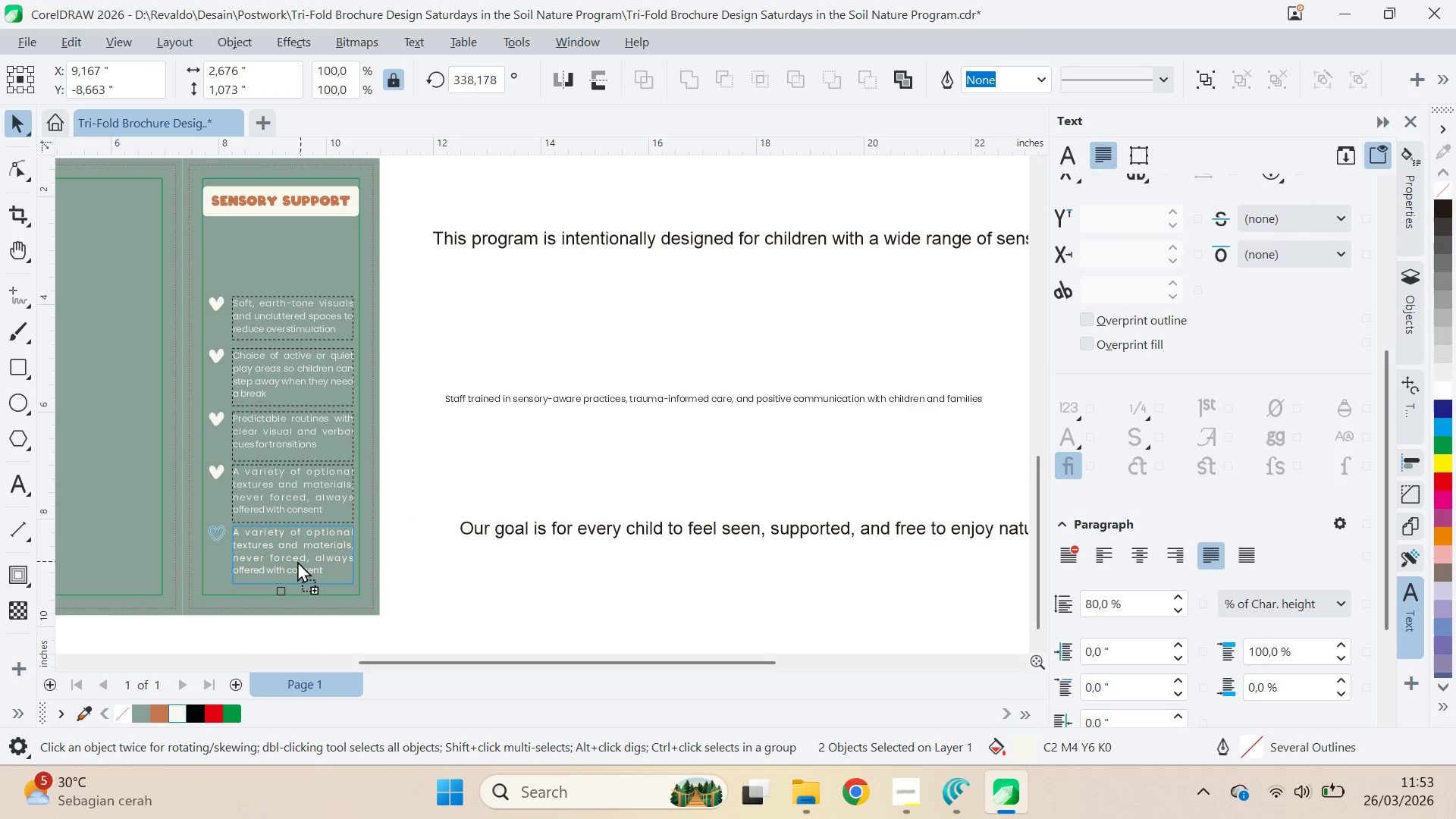 
key(Shift+ShiftLeft)
 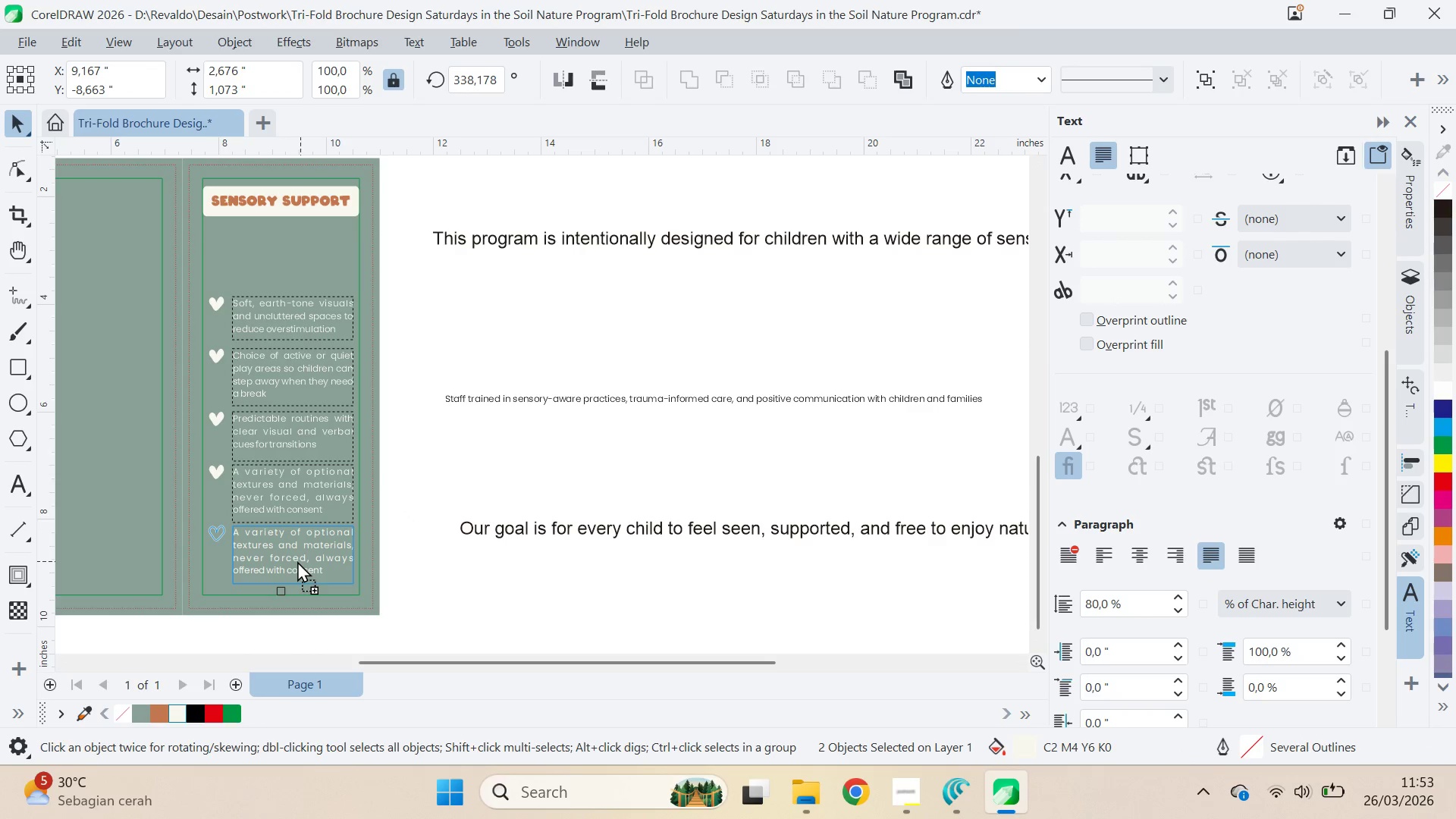 
key(Shift+ShiftLeft)
 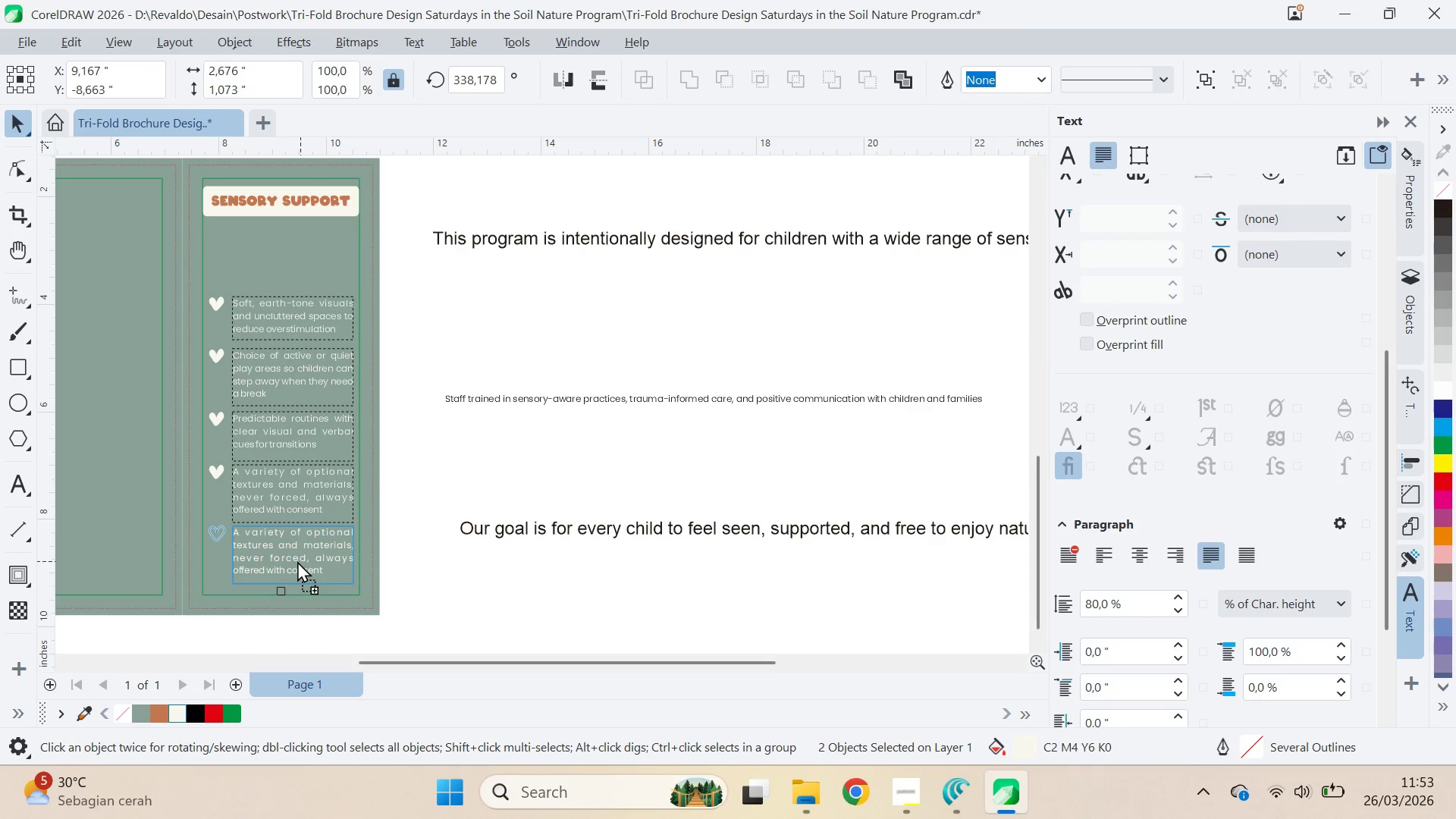 
key(Shift+ShiftLeft)
 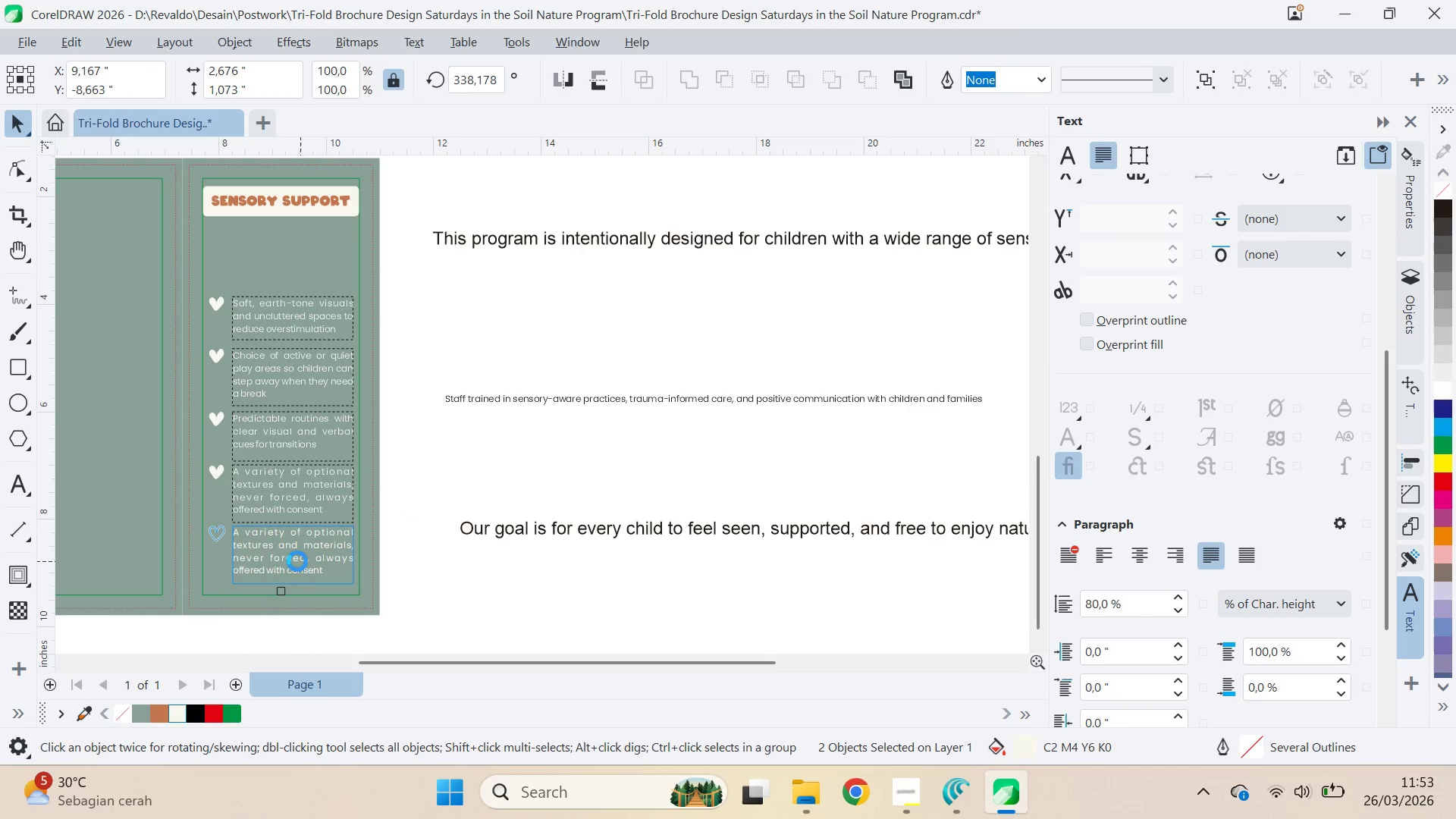 
key(Shift+ShiftLeft)
 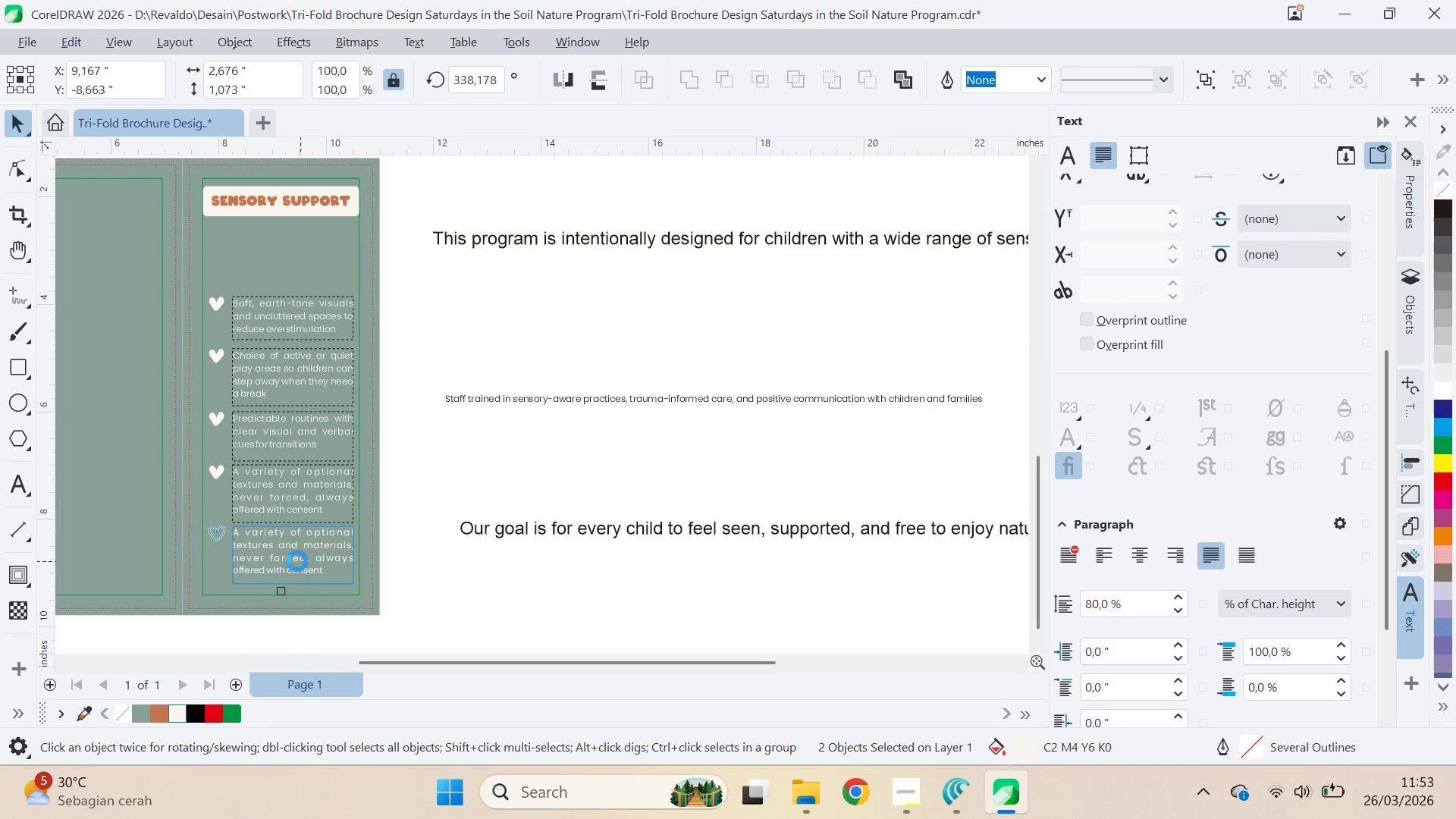 
key(Shift+ShiftLeft)
 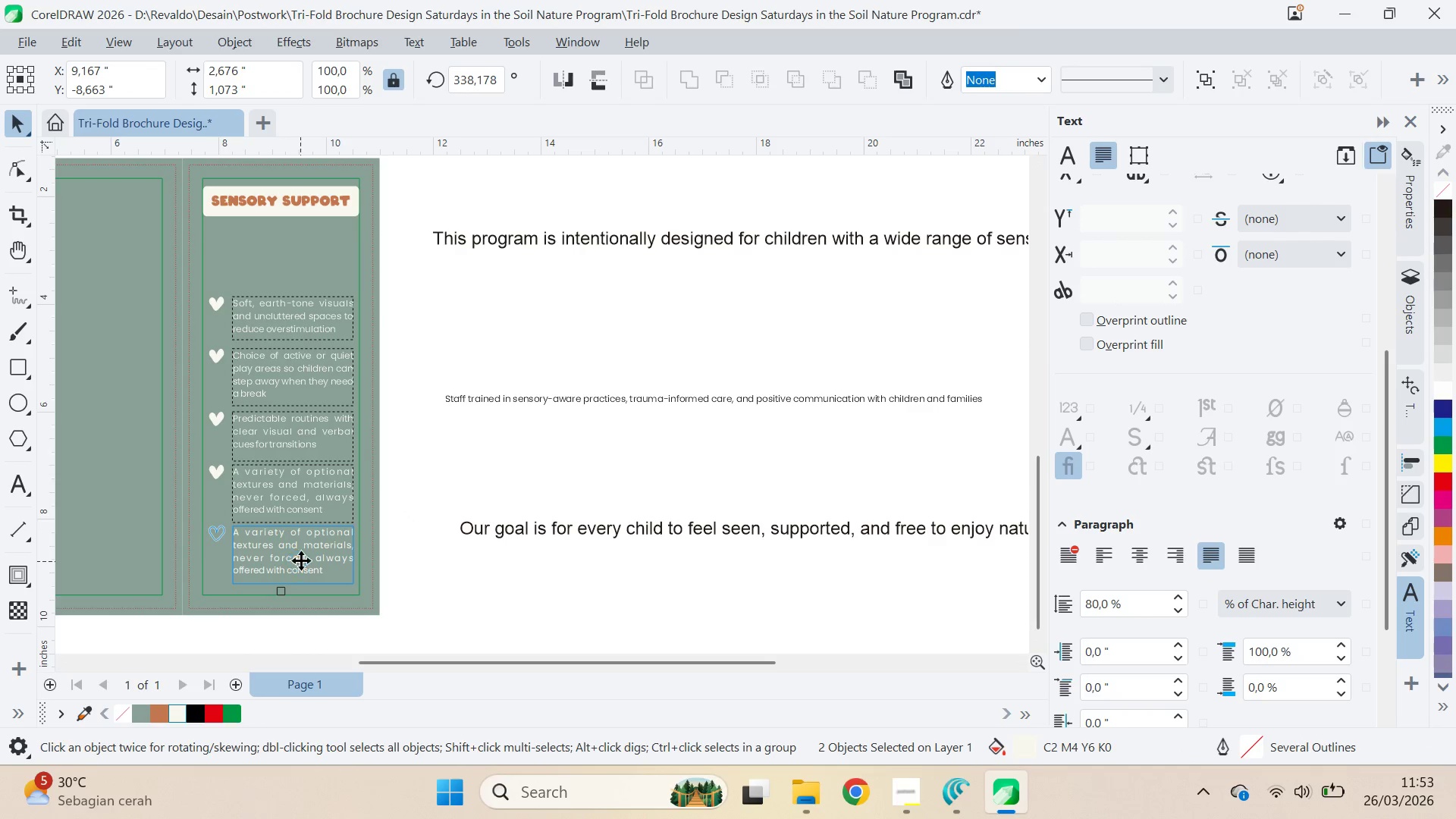 
key(Shift+ShiftLeft)
 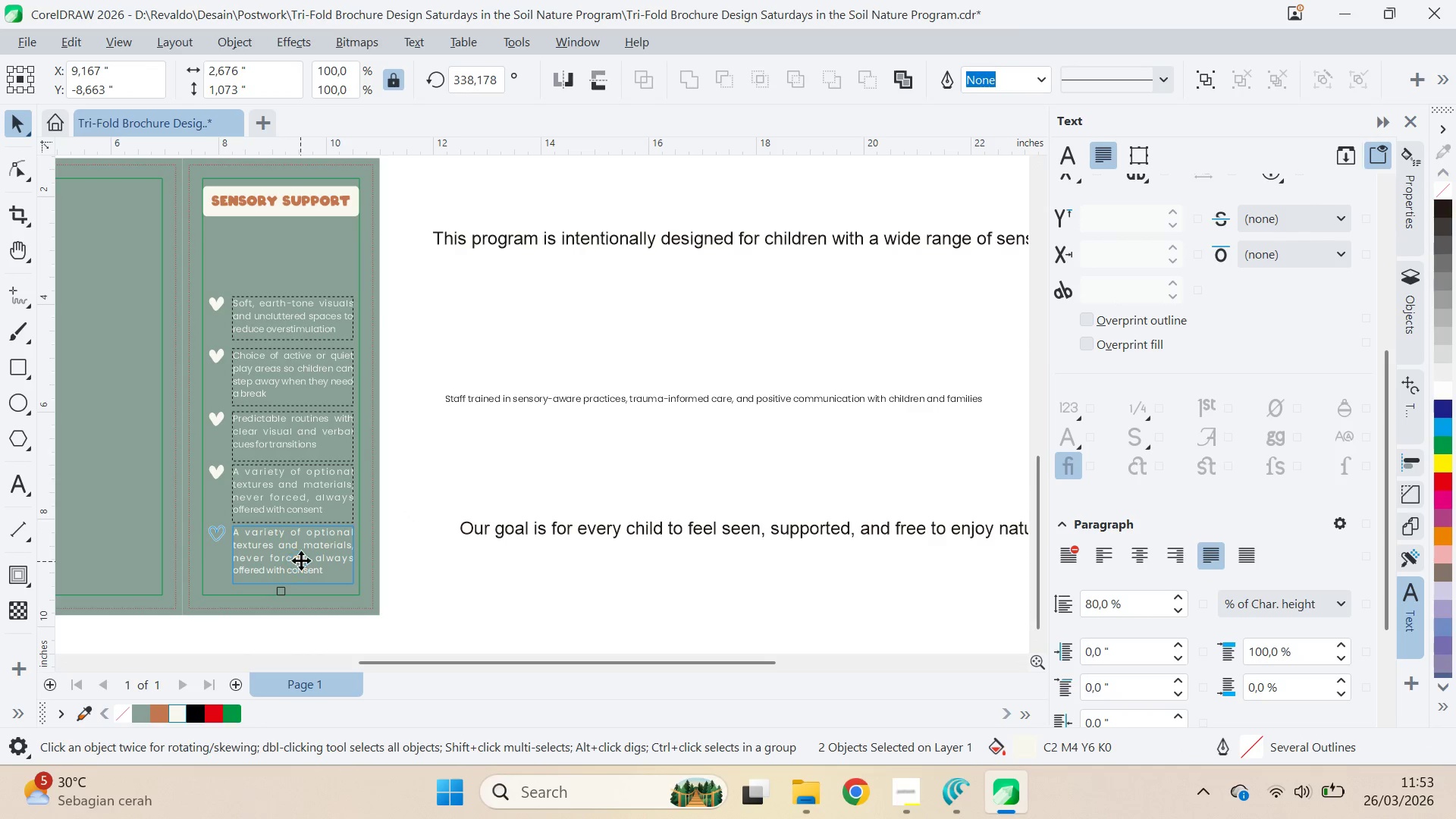 
key(Shift+ShiftLeft)
 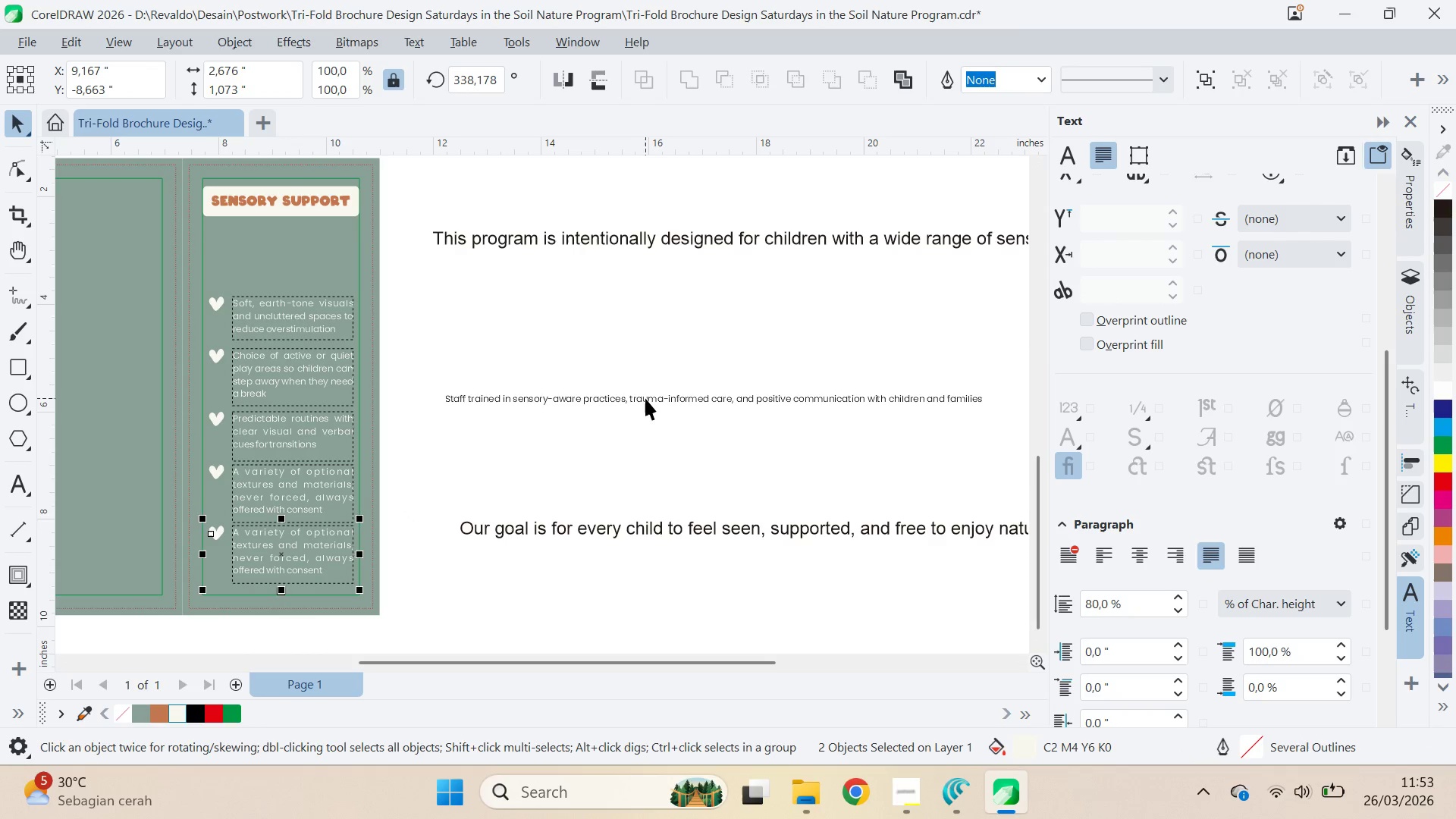 
double_click([646, 398])
 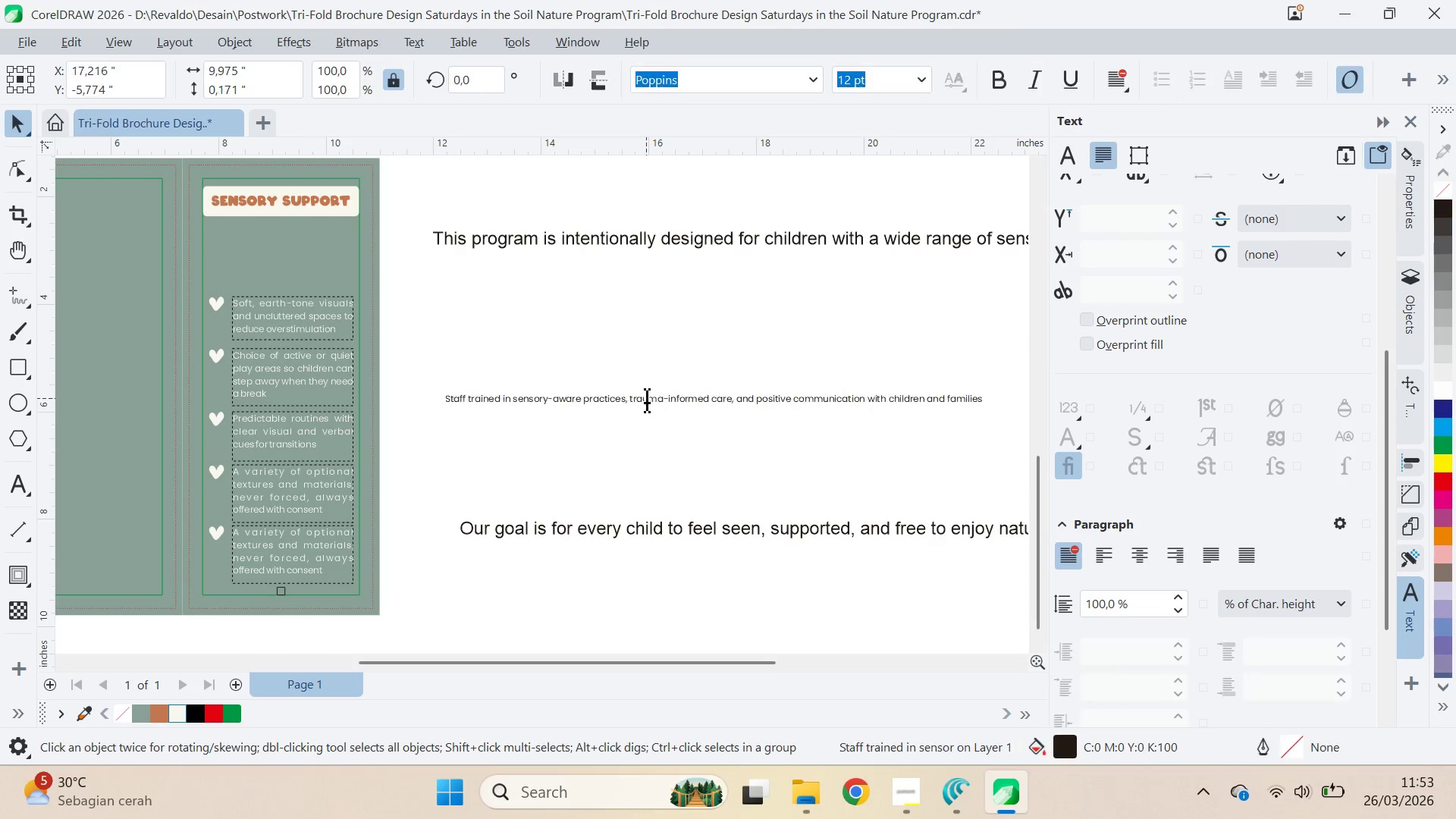 
key(Control+A)
 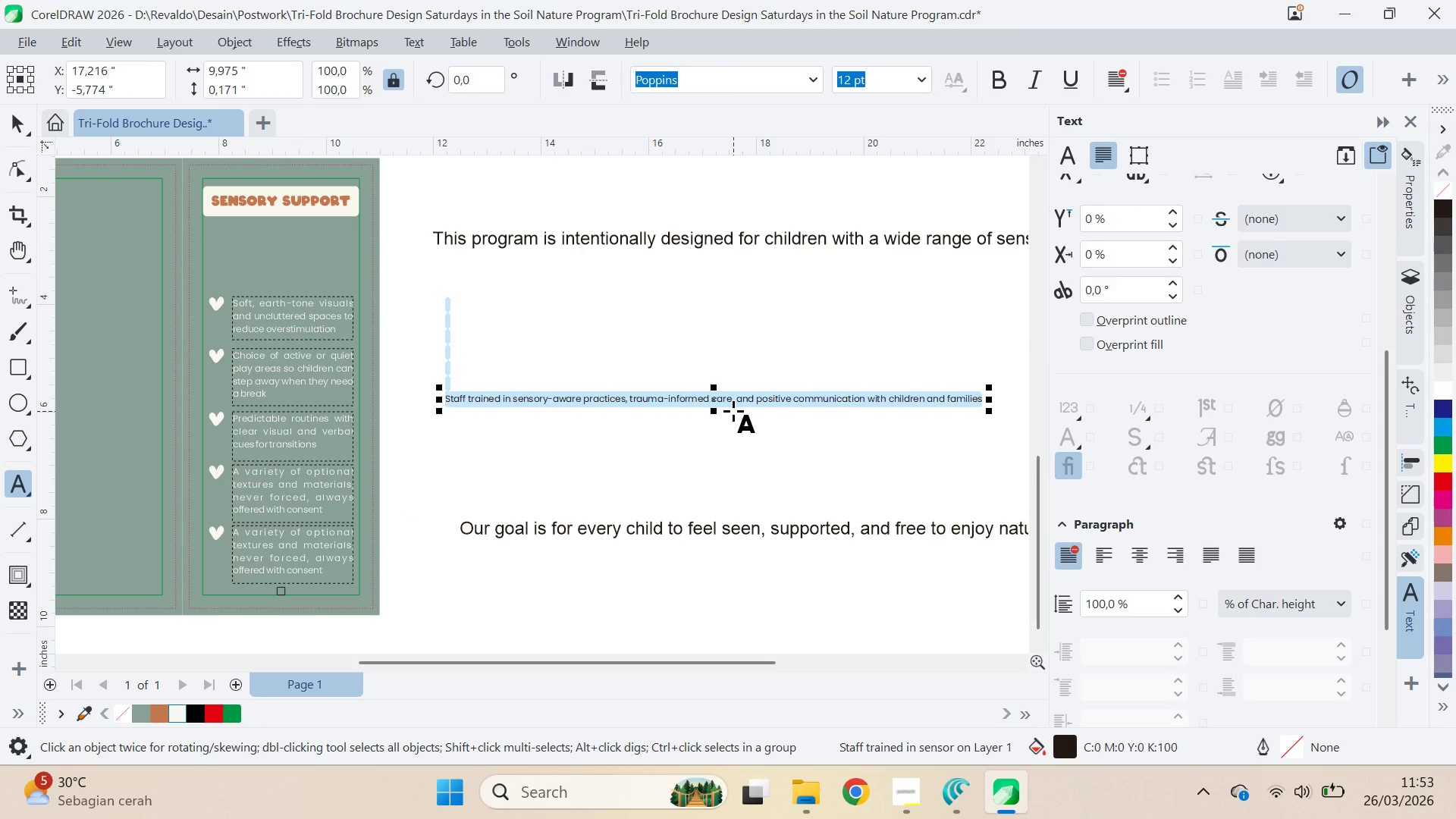 
key(Control+X)
 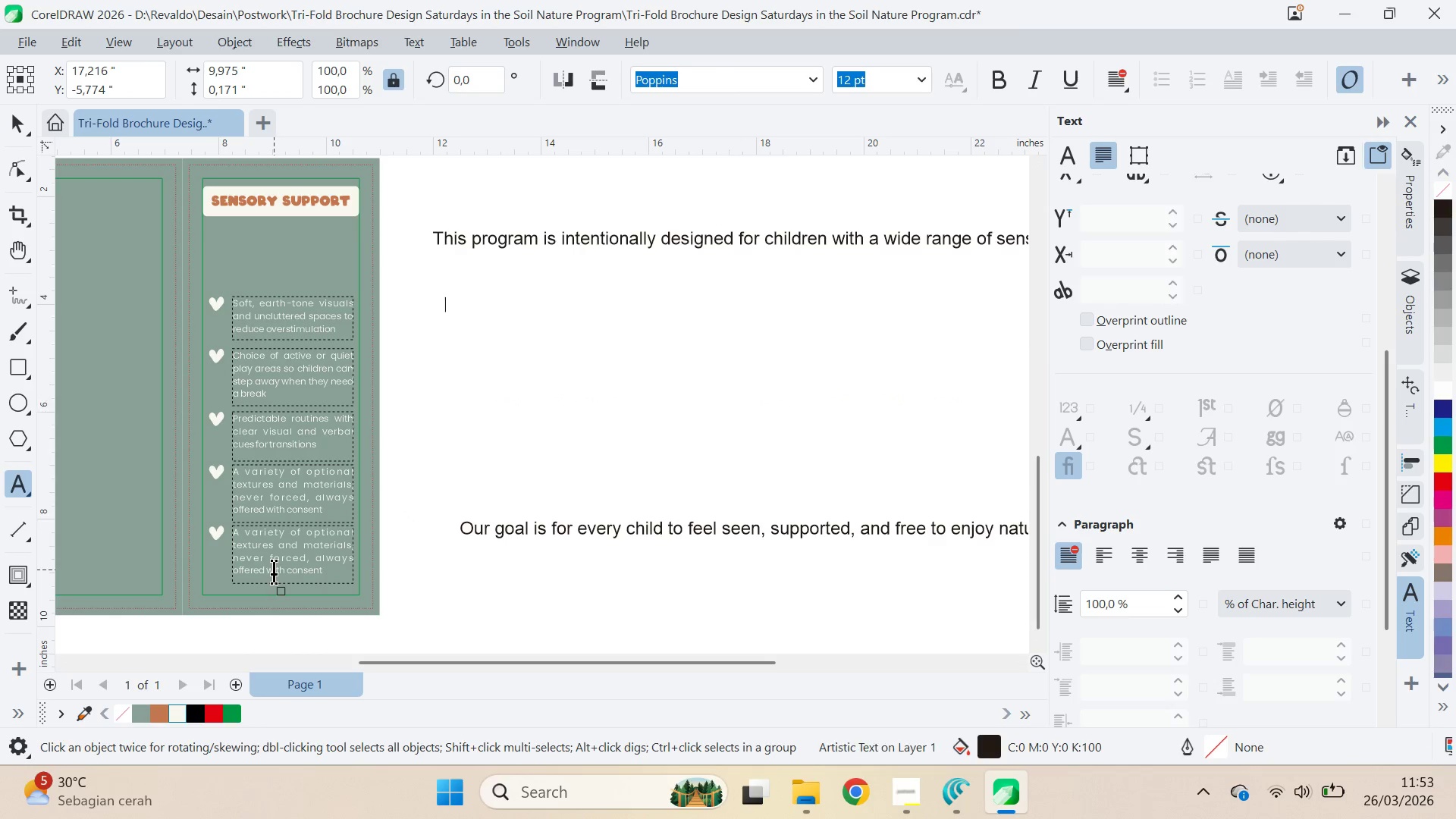 
left_click([281, 571])
 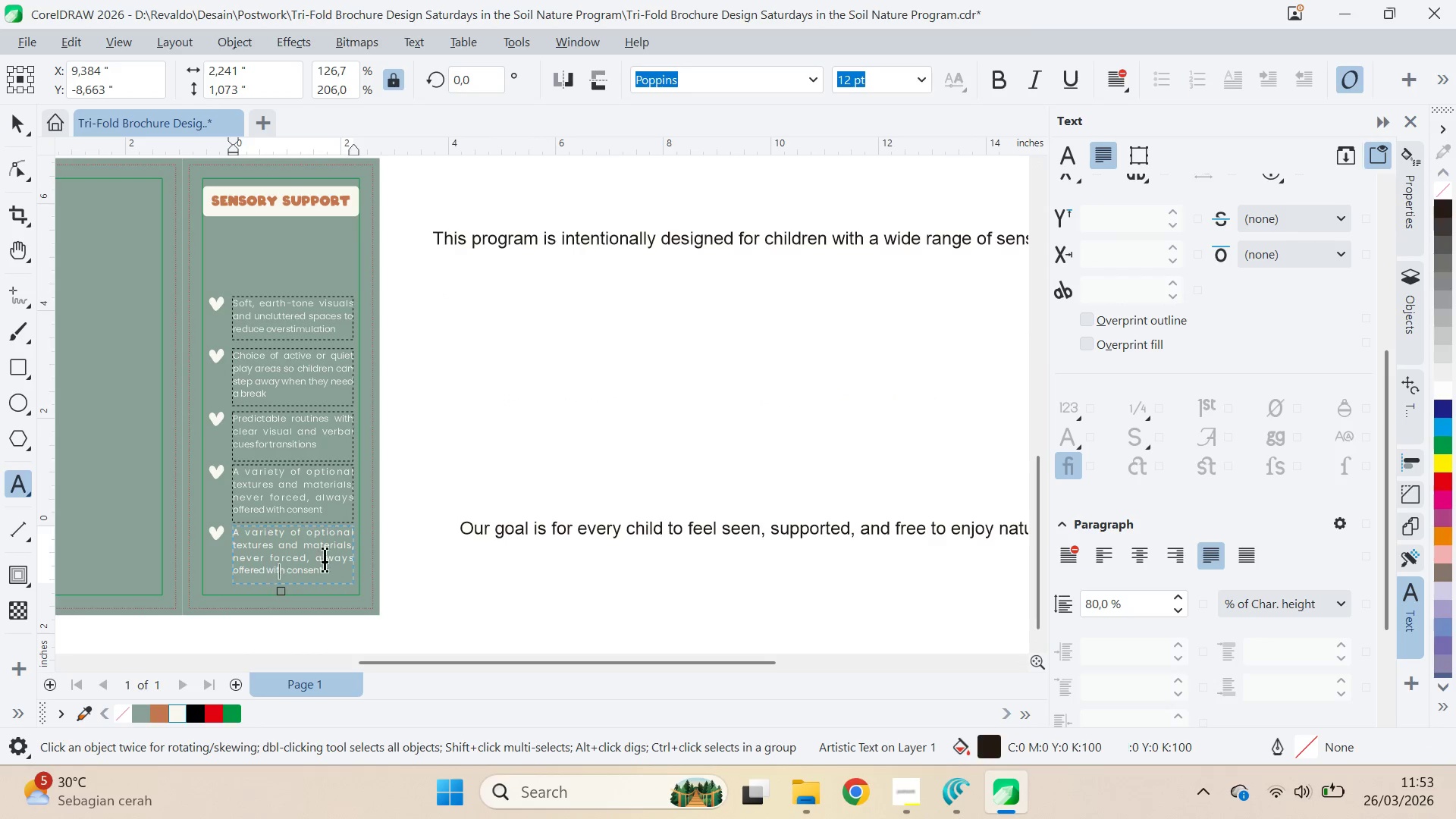 
key(Control+A)
 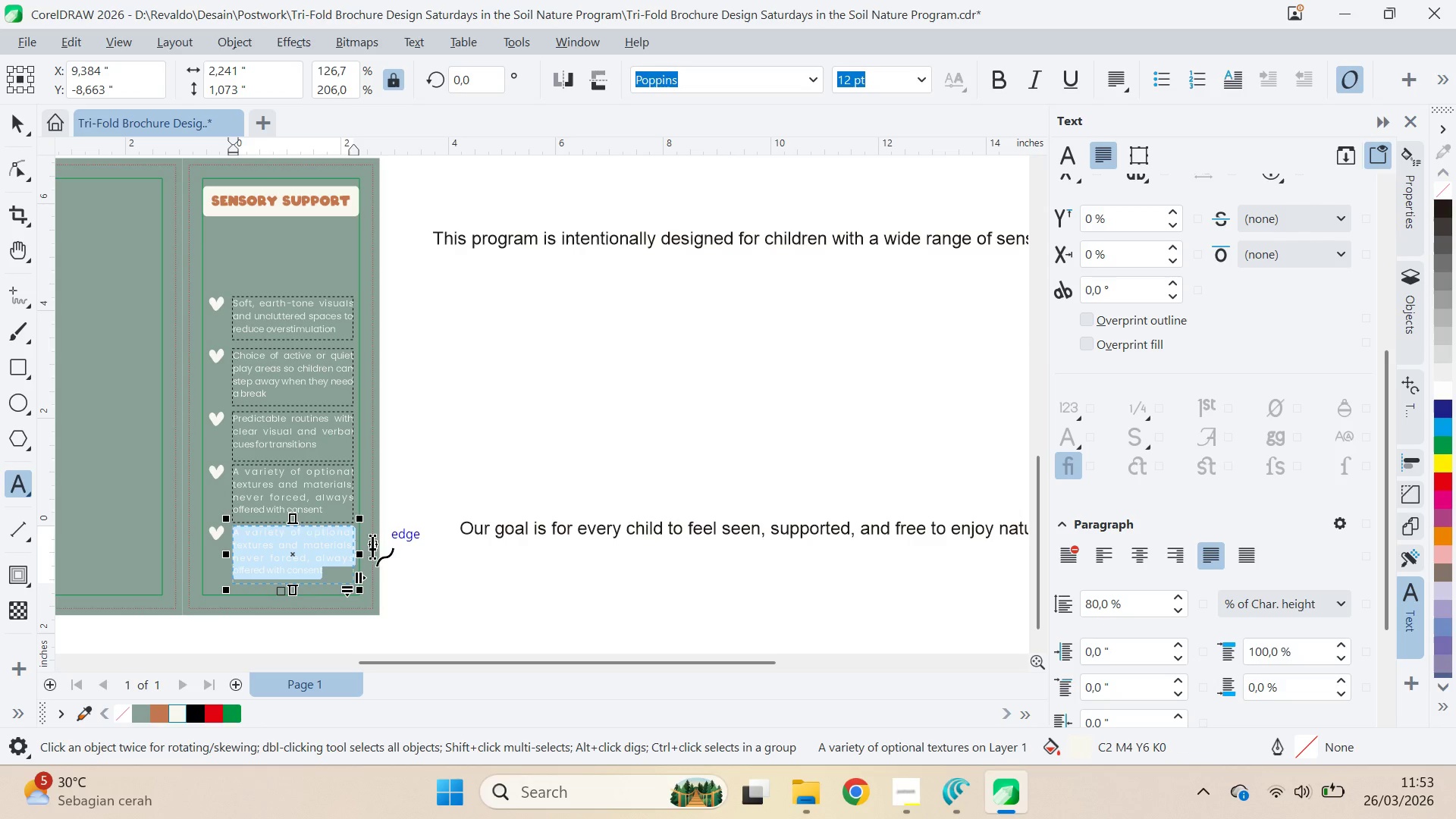 
key(Control+V)
 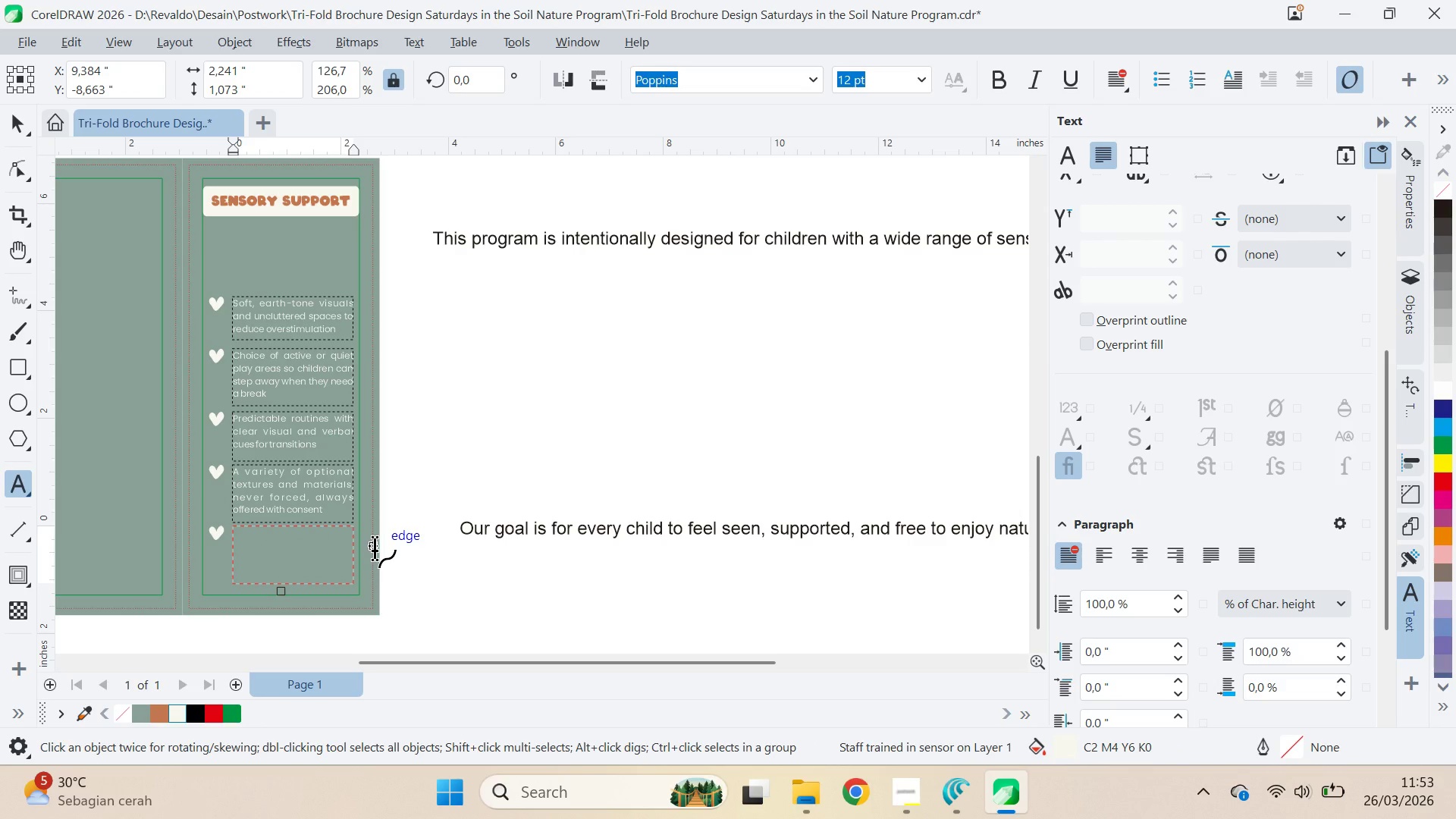 
key(ArrowUp)
 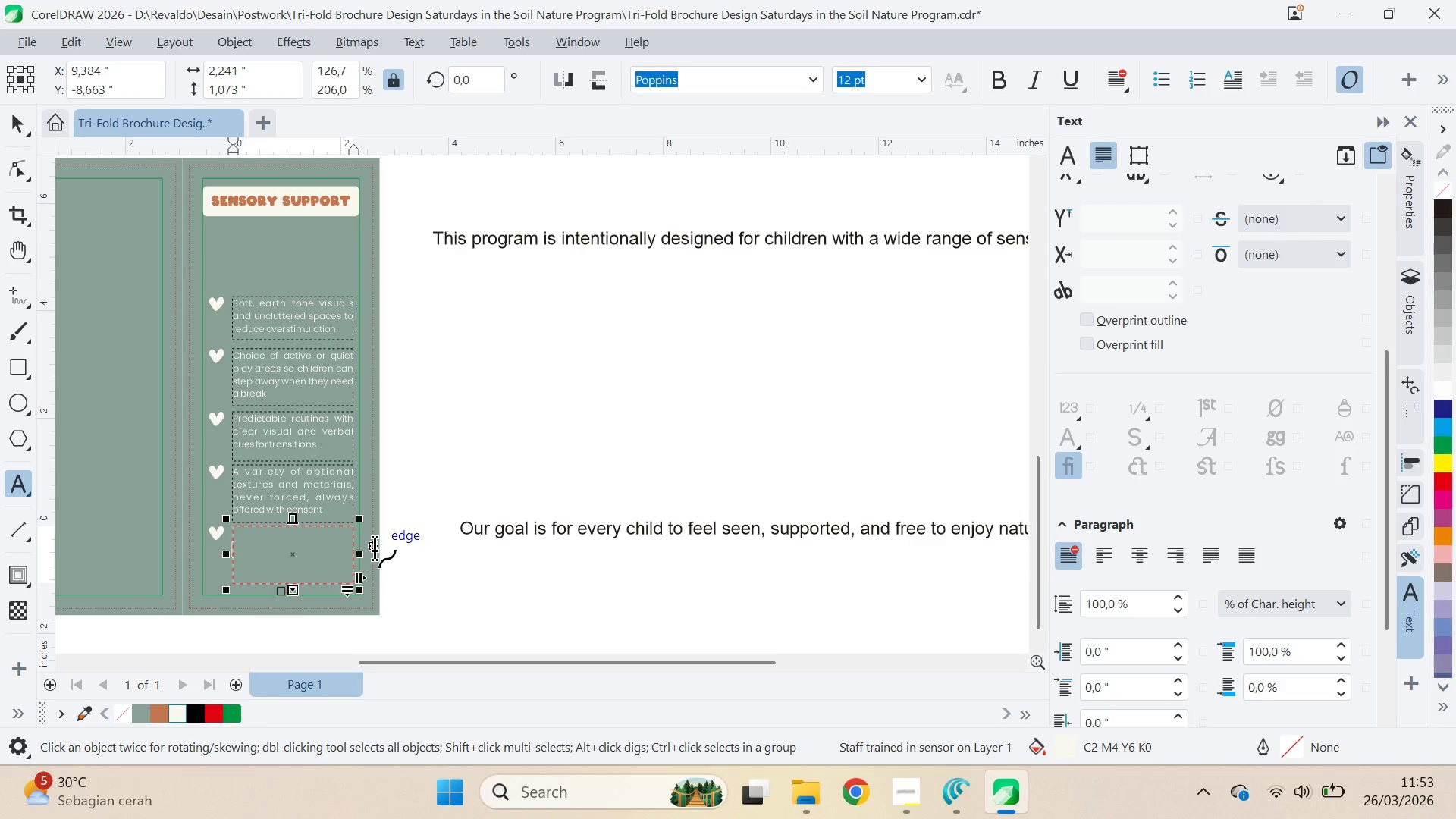 
key(ArrowUp)
 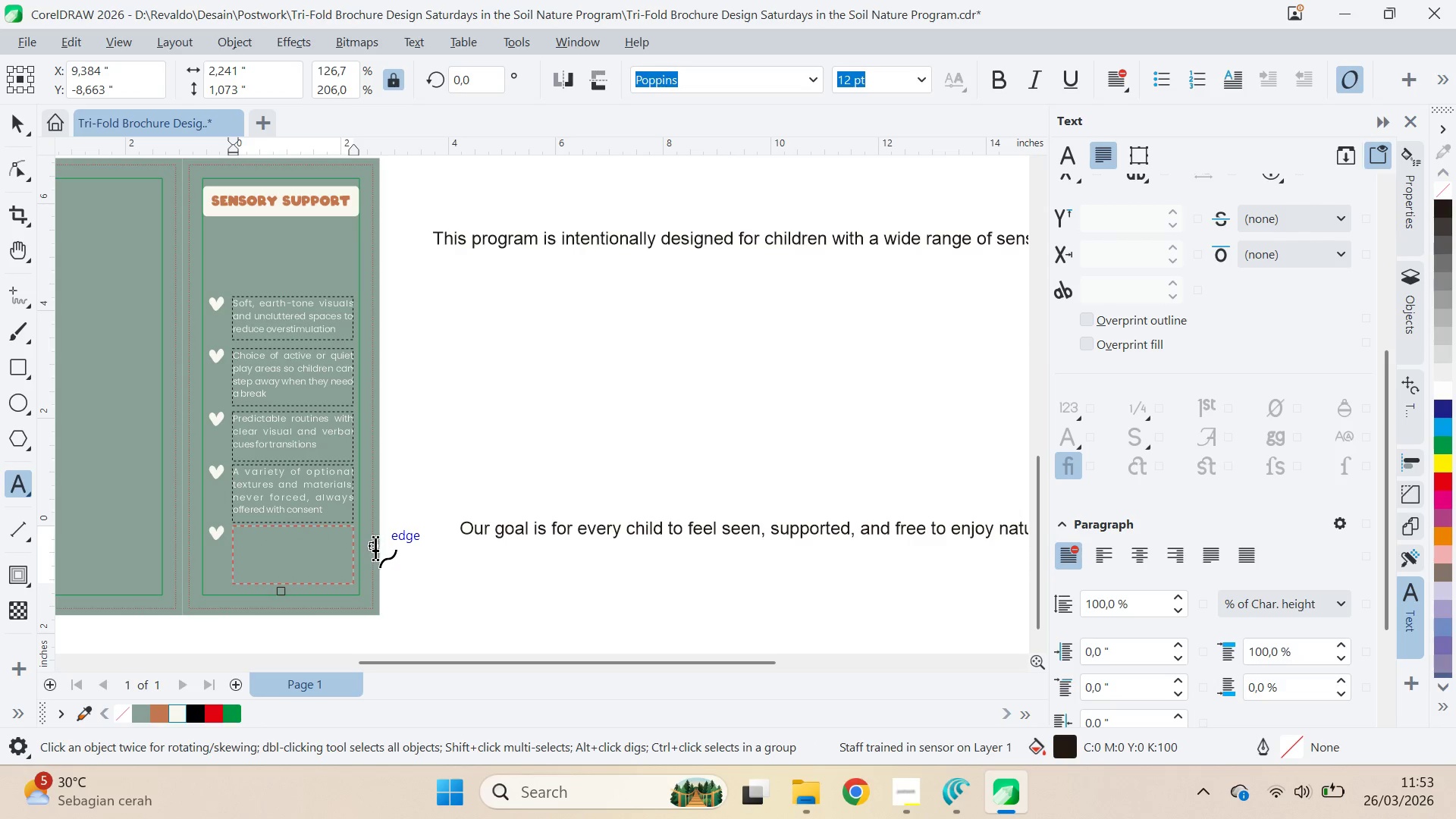 
key(Delete)
 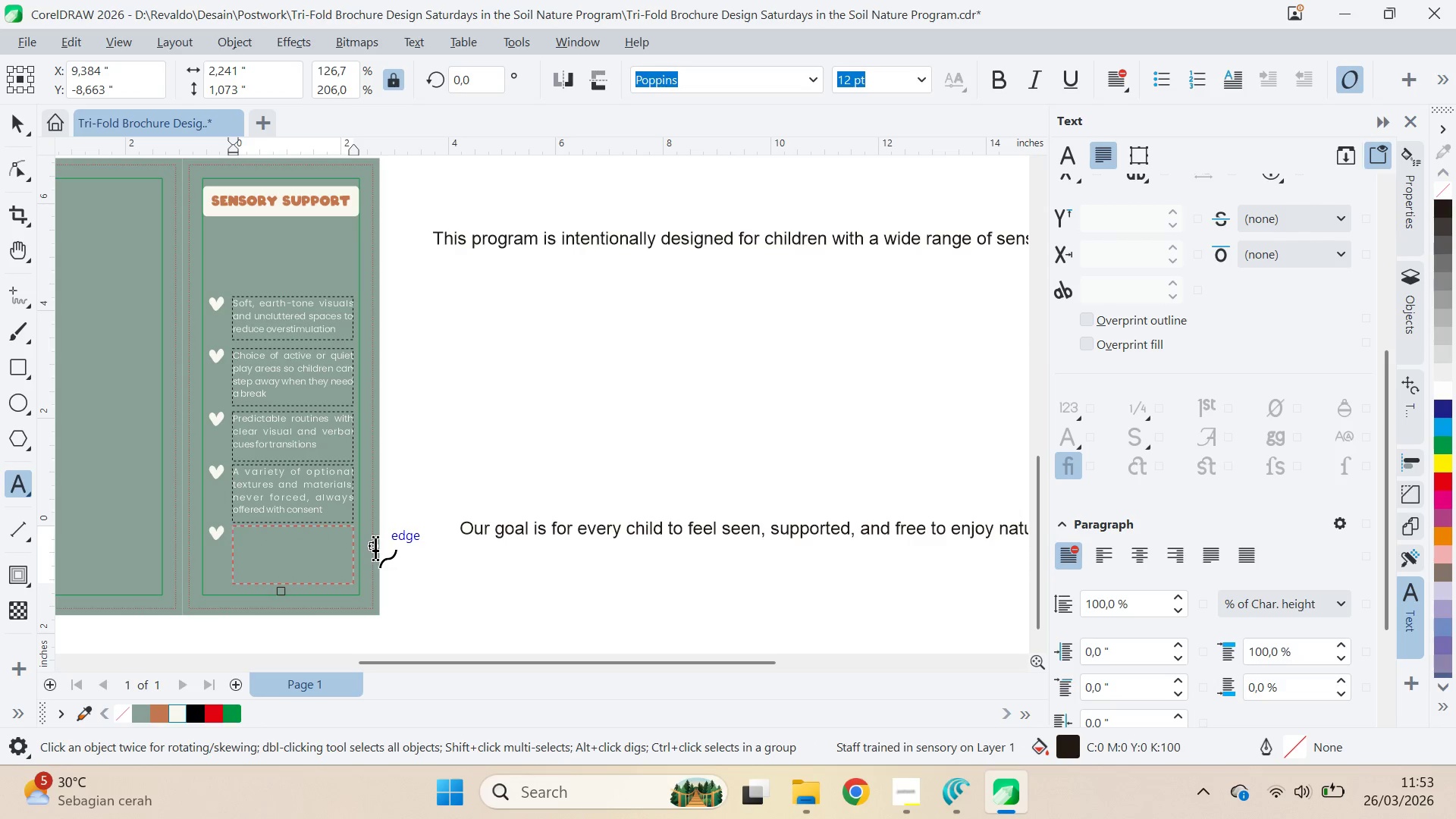 
key(Delete)
 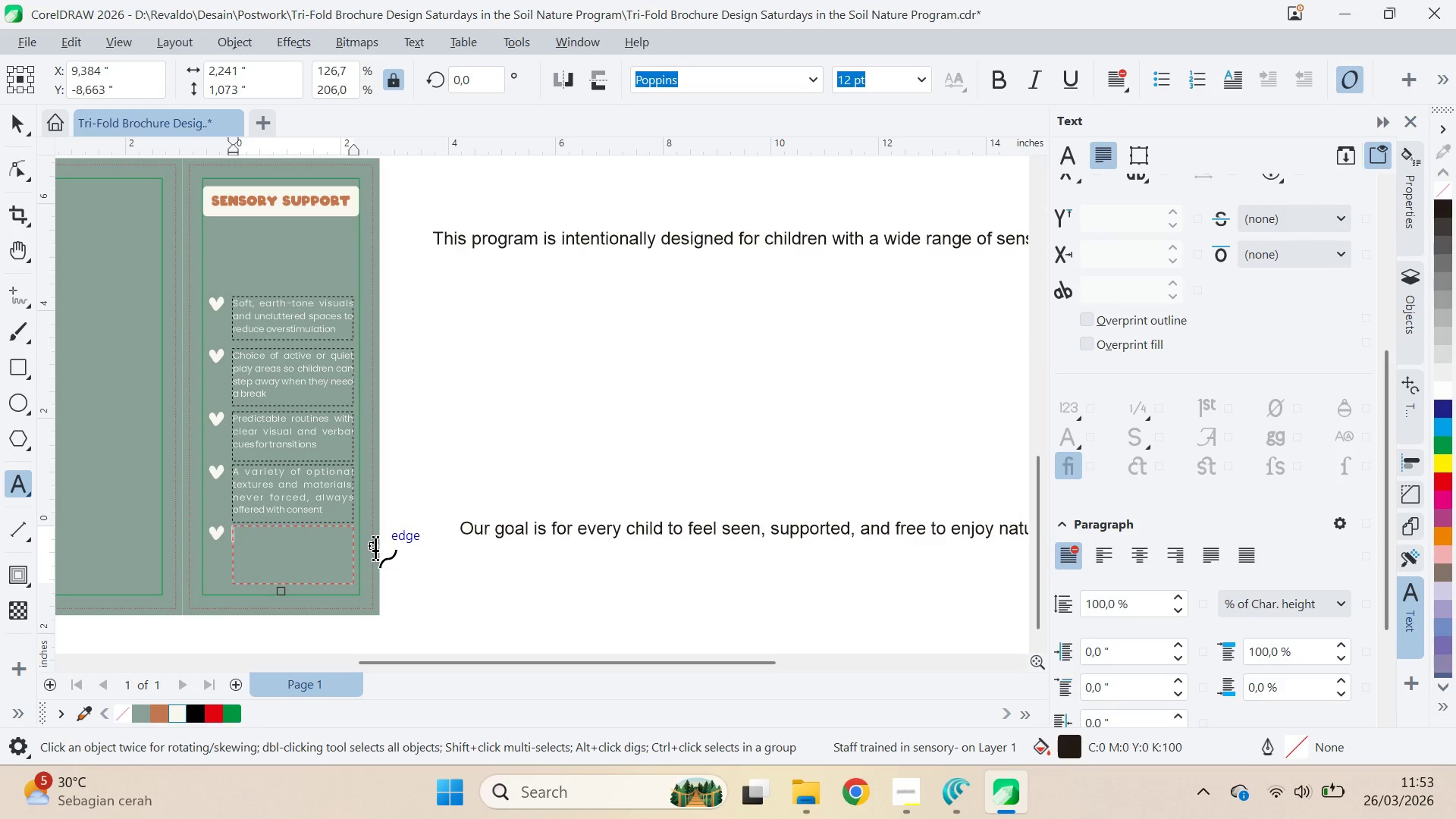 
key(Delete)
 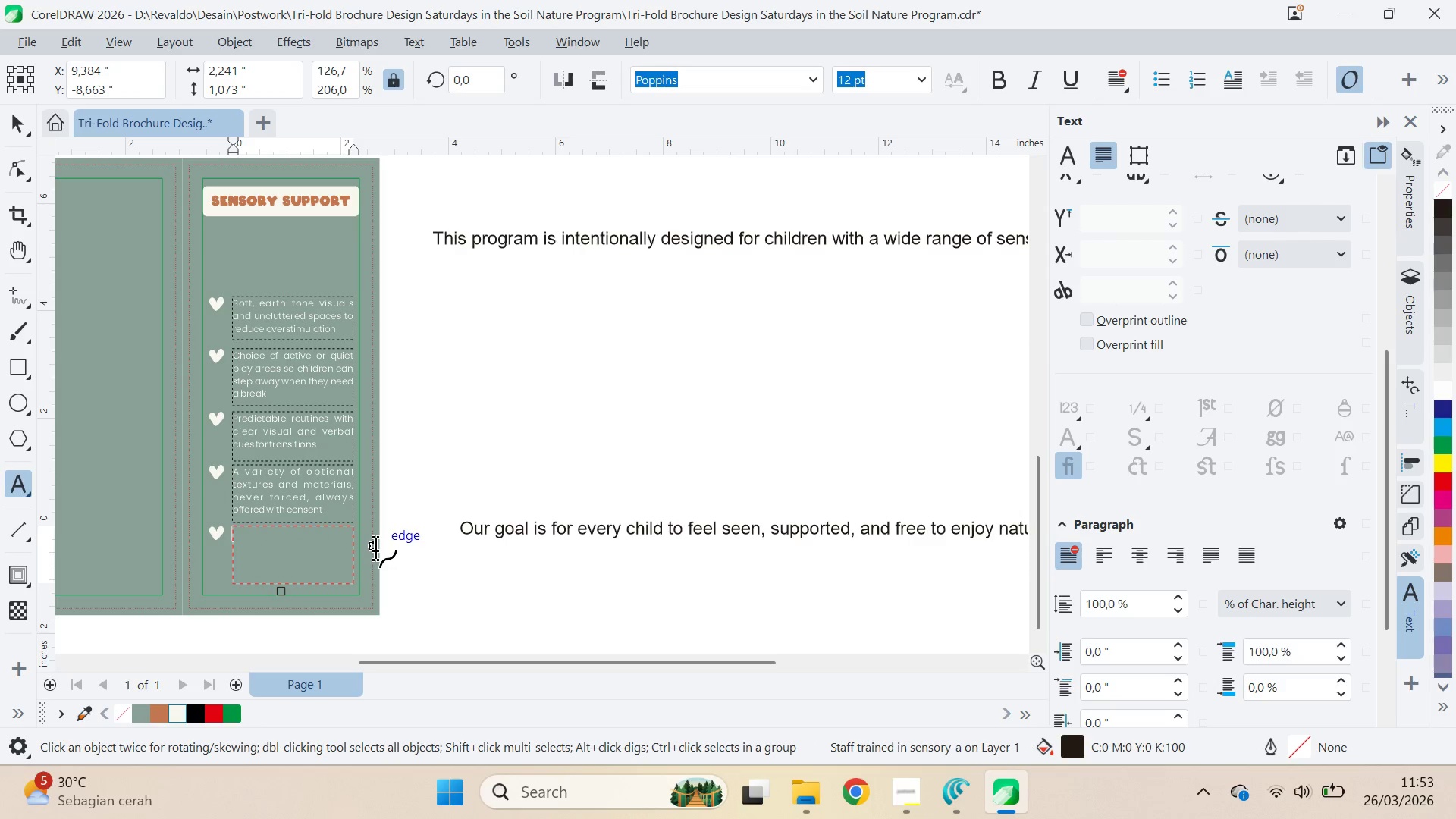 
key(Delete)
 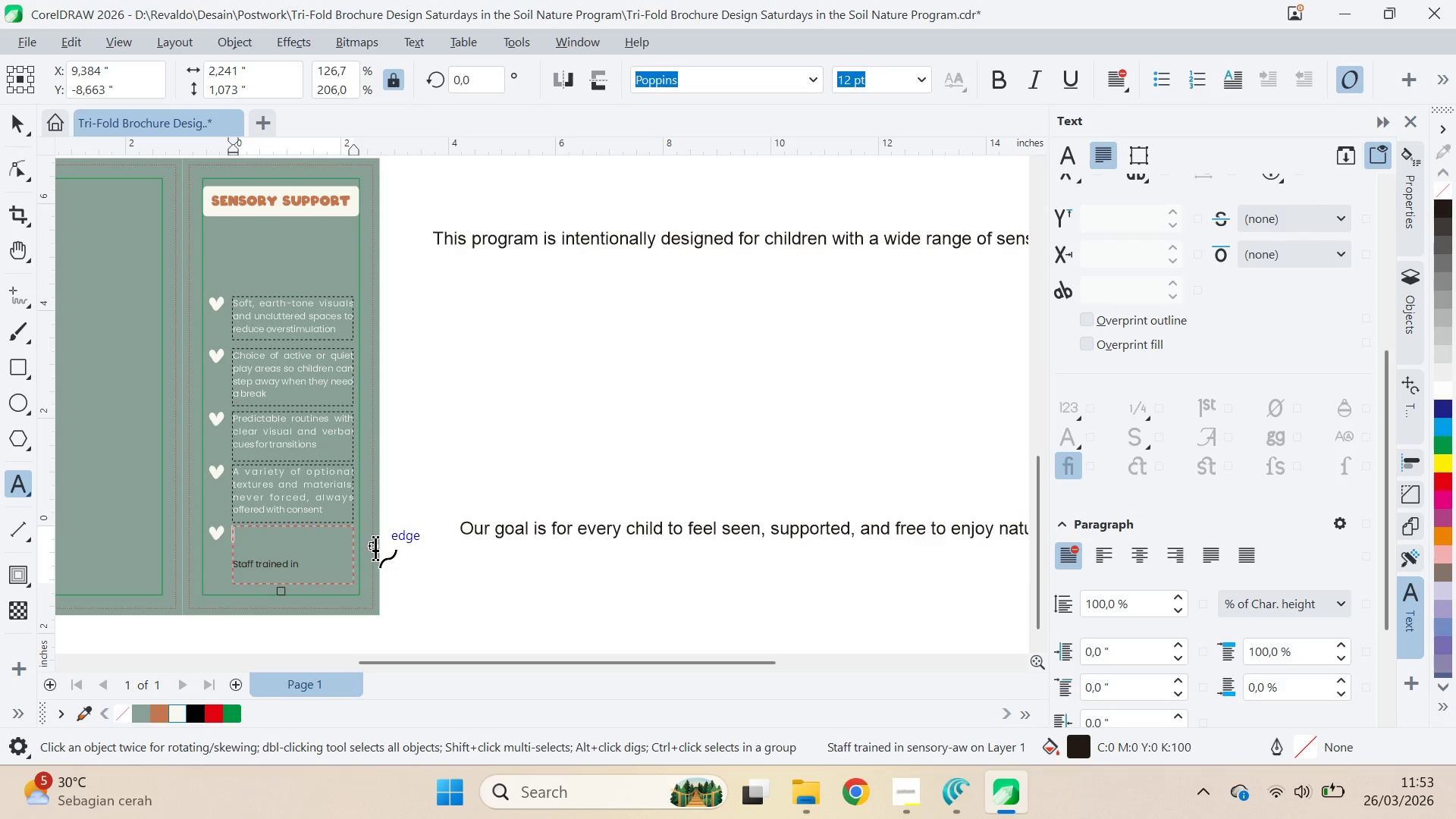 
key(Delete)
 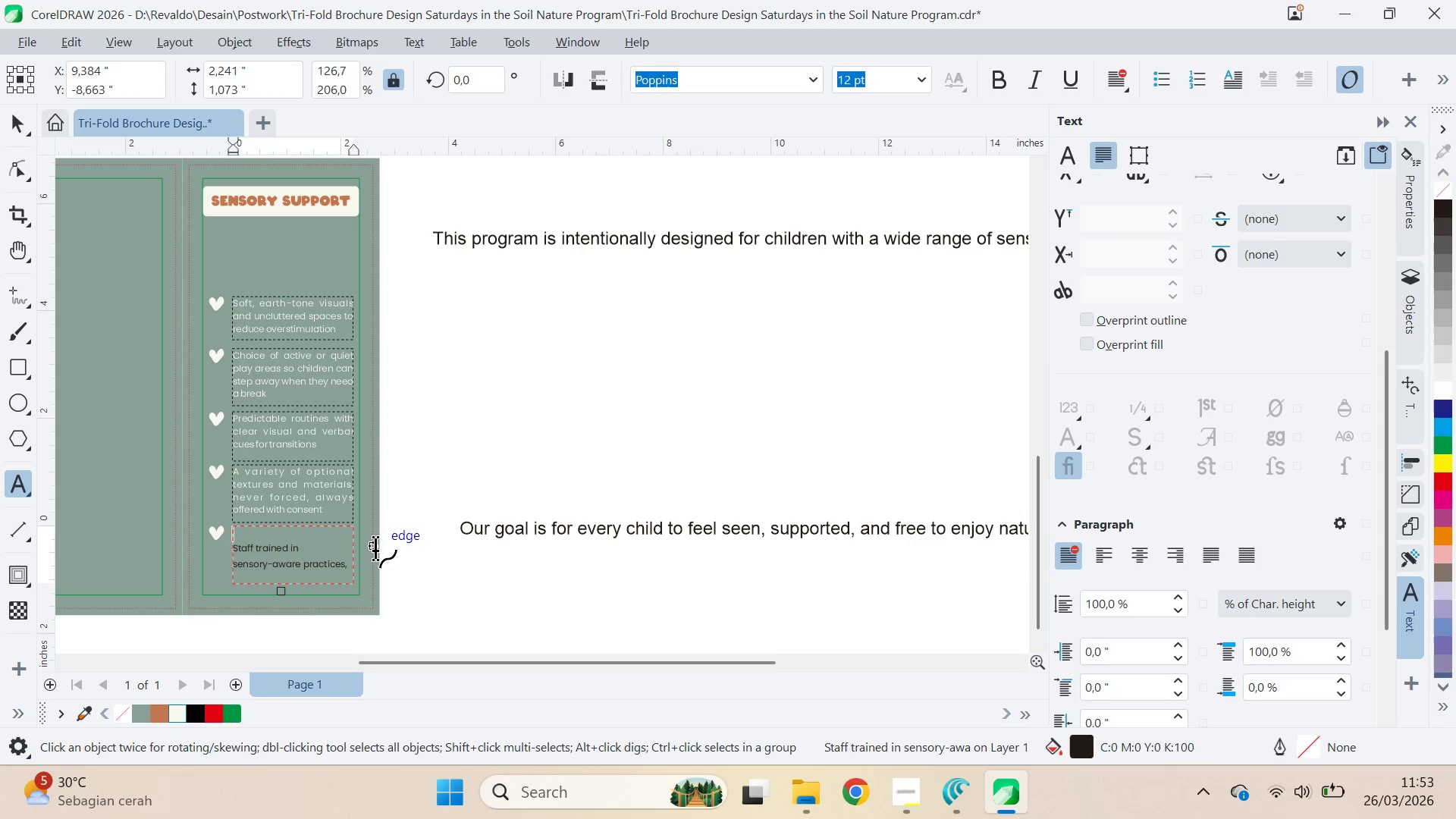 
key(Delete)
 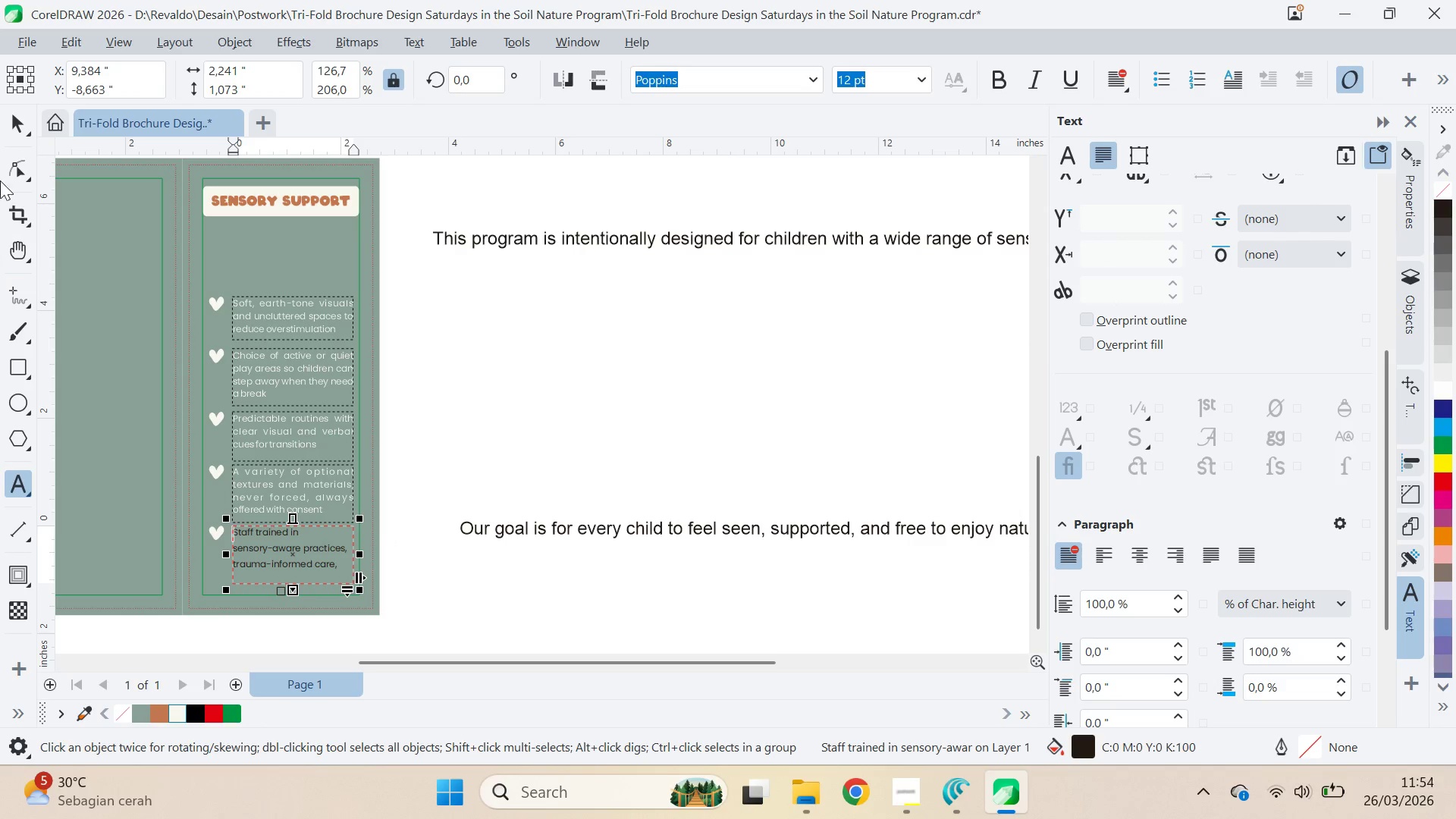 
left_click([12, 129])
 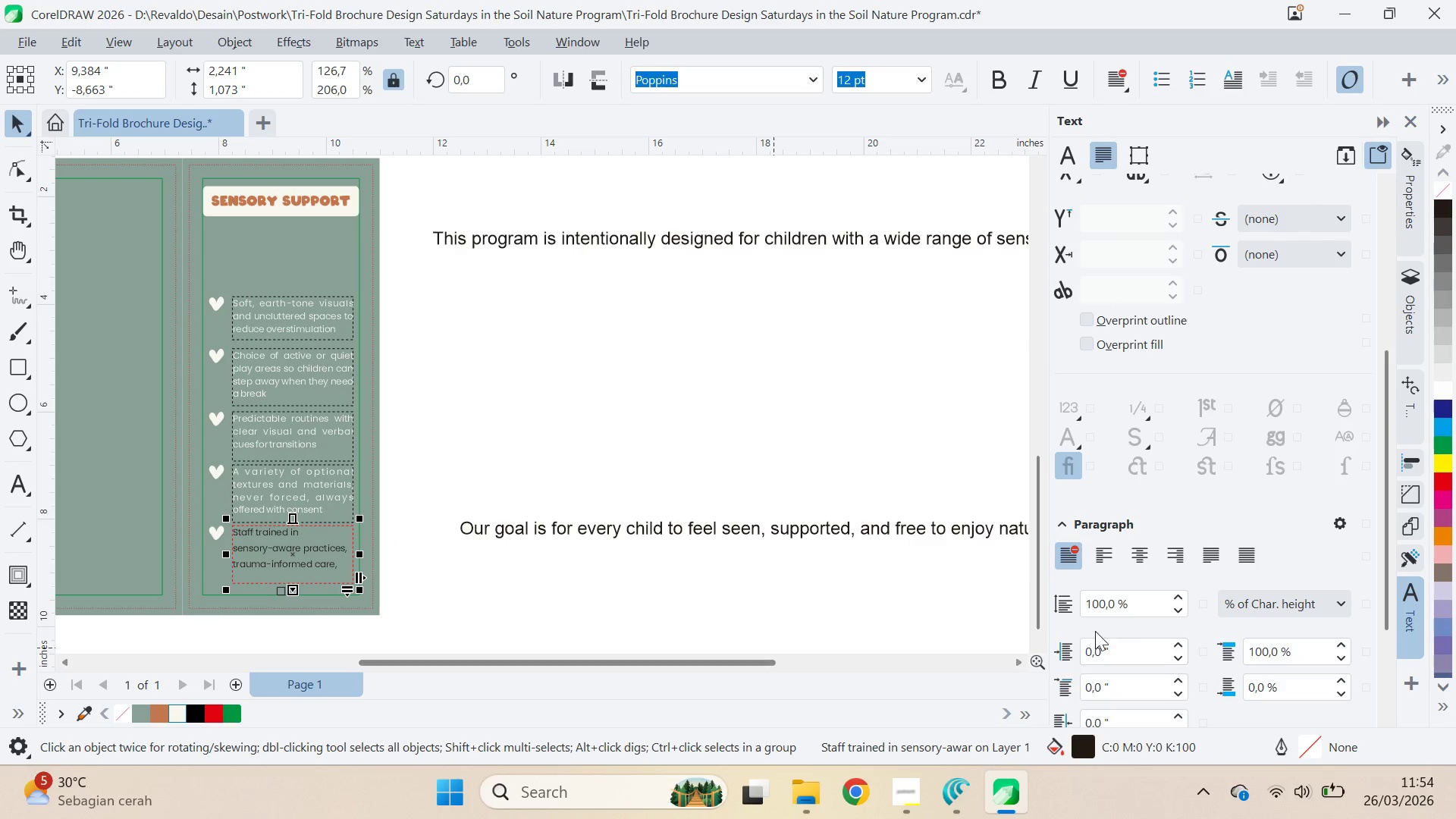 
left_click_drag(start_coordinate=[1147, 609], to_coordinate=[1050, 608])
 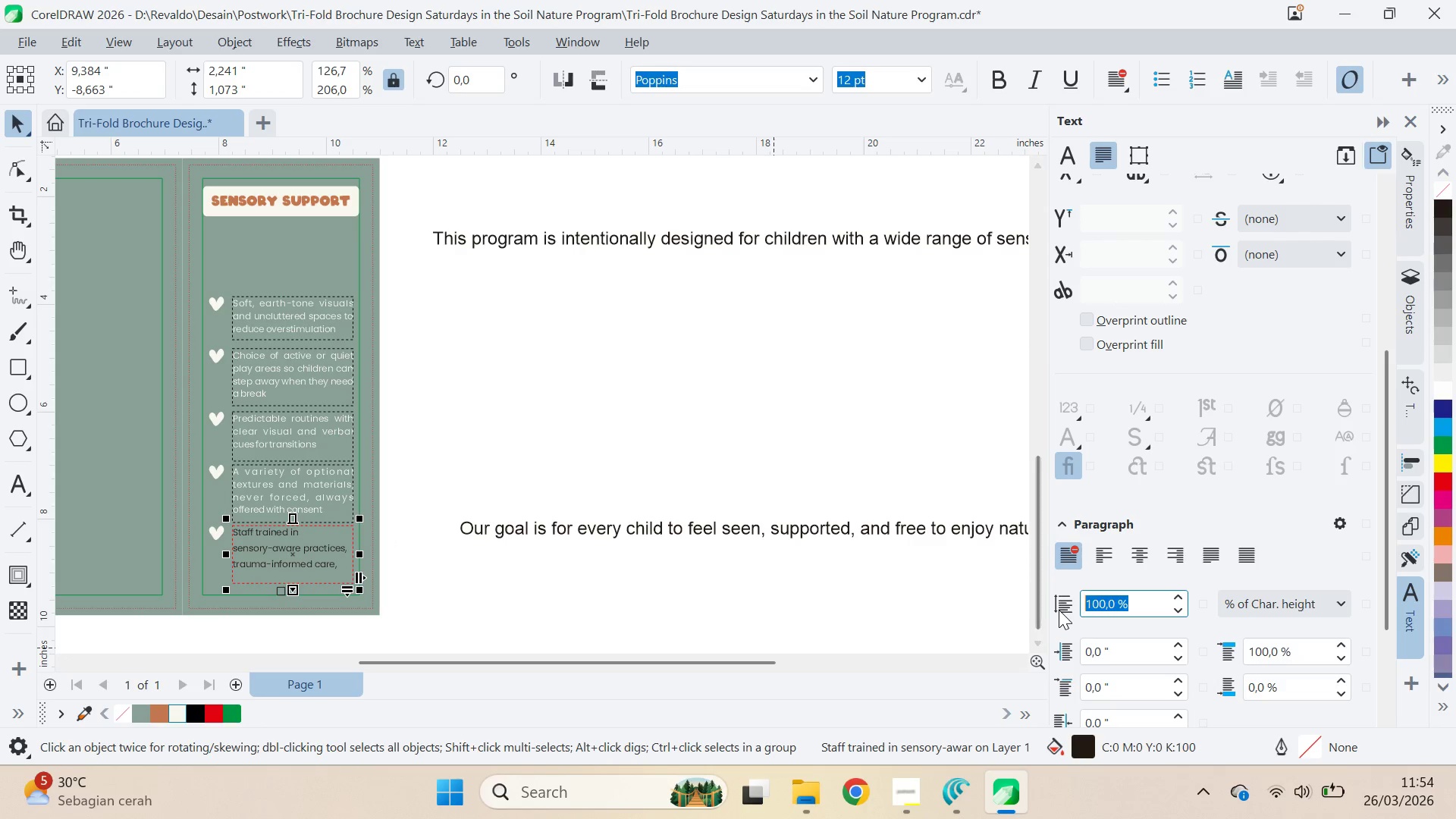 
type(80)
 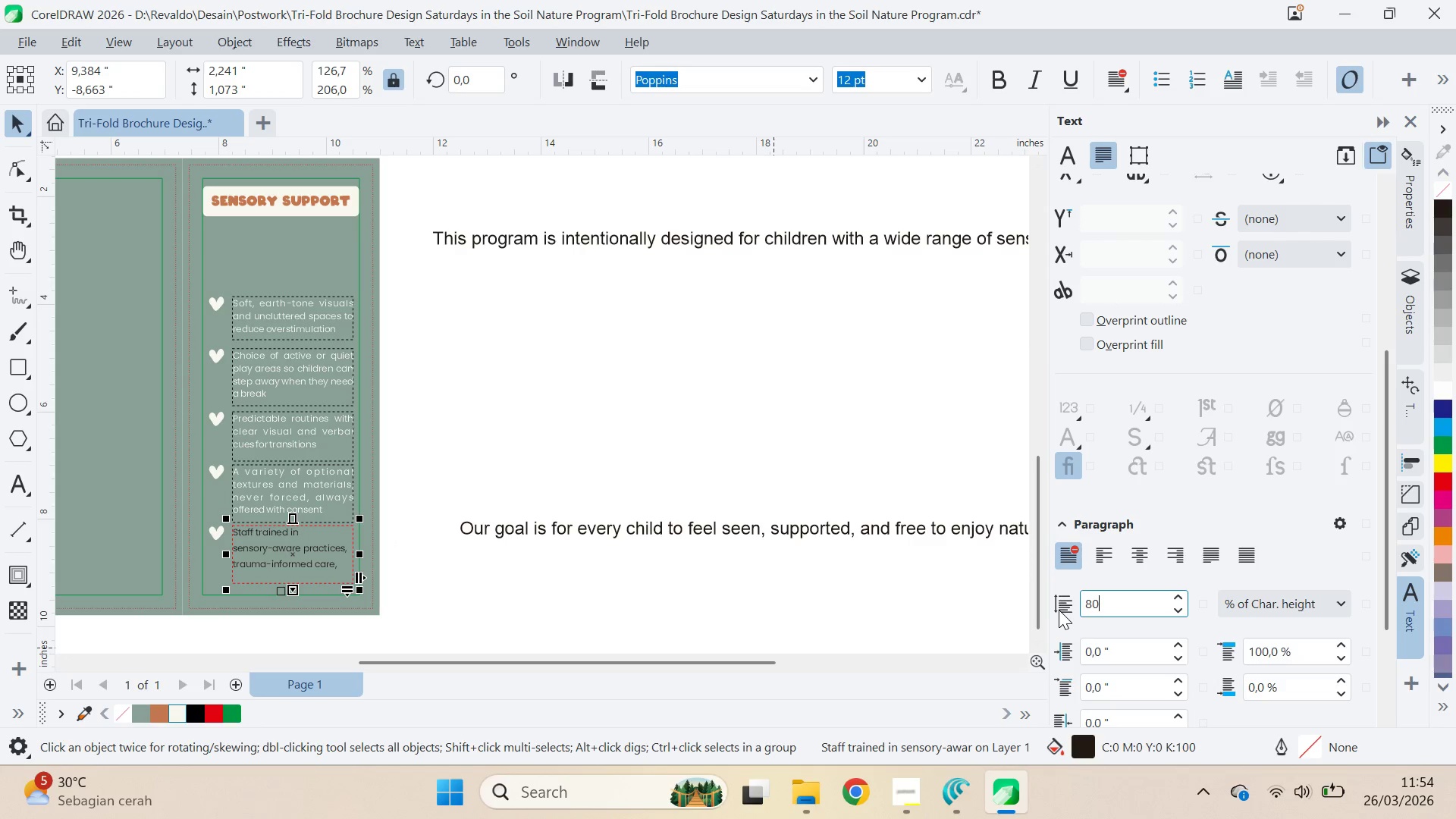 
key(Enter)
 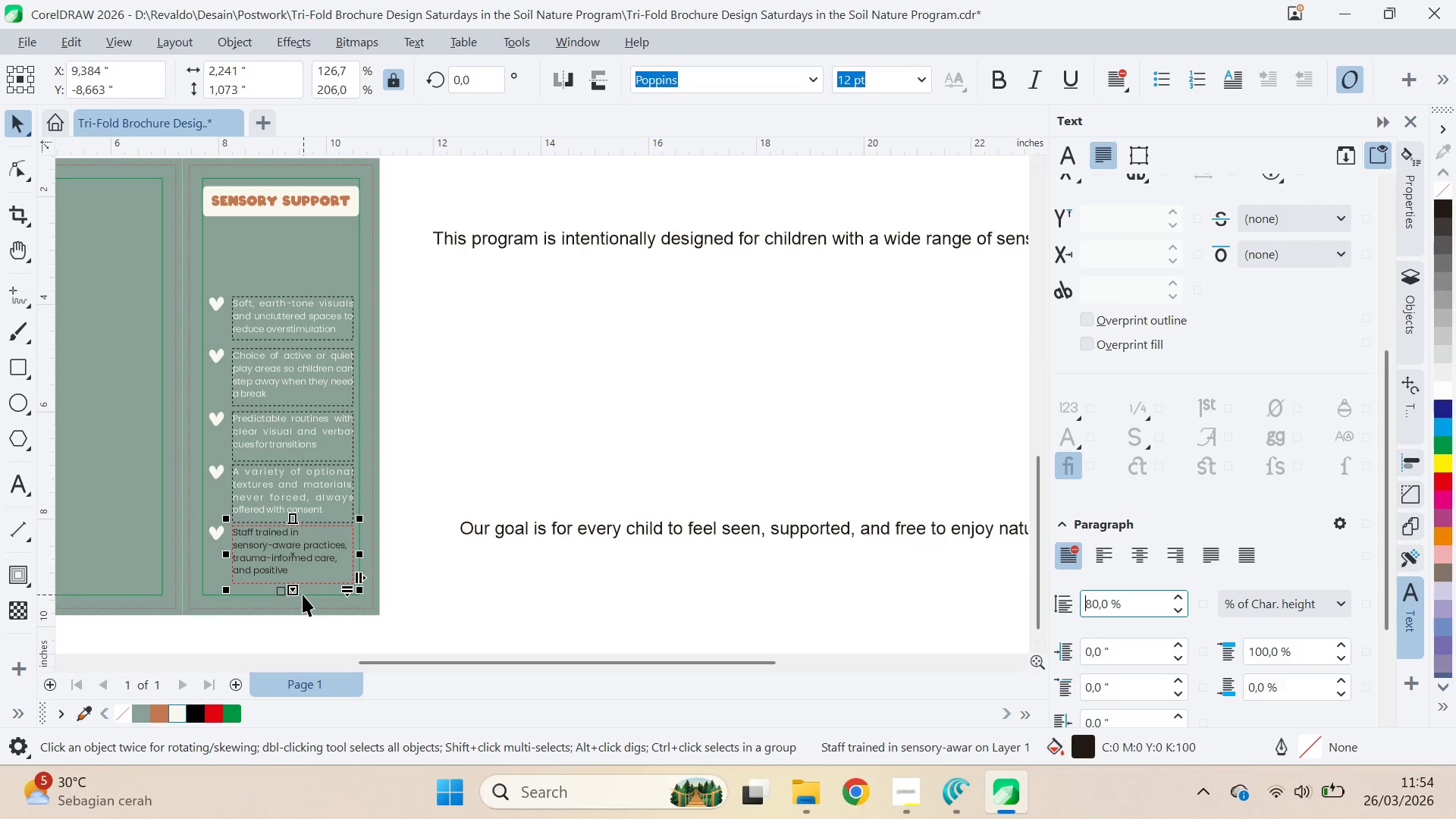 
left_click_drag(start_coordinate=[292, 585], to_coordinate=[297, 601])
 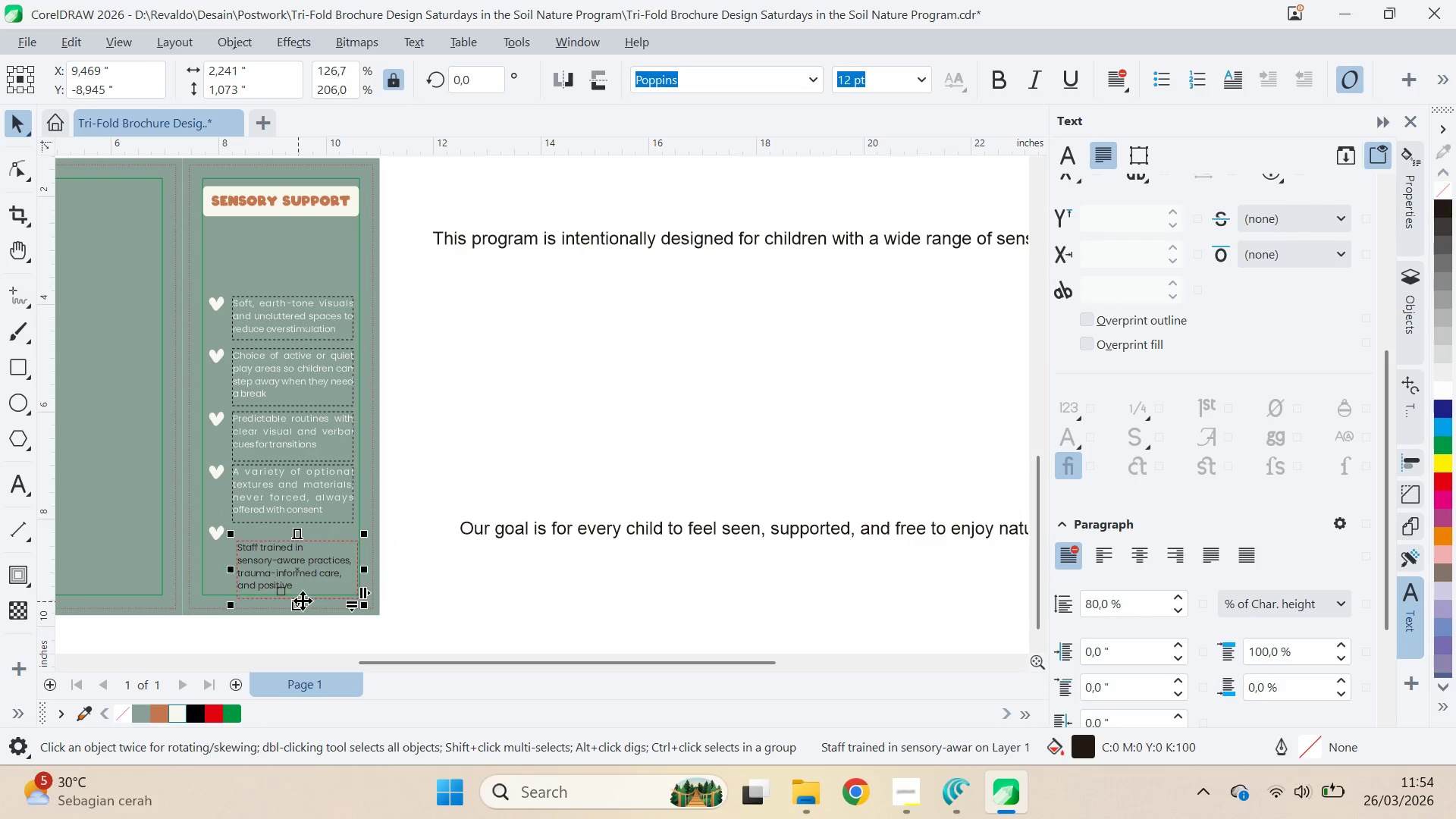 
key(Control+Z)
 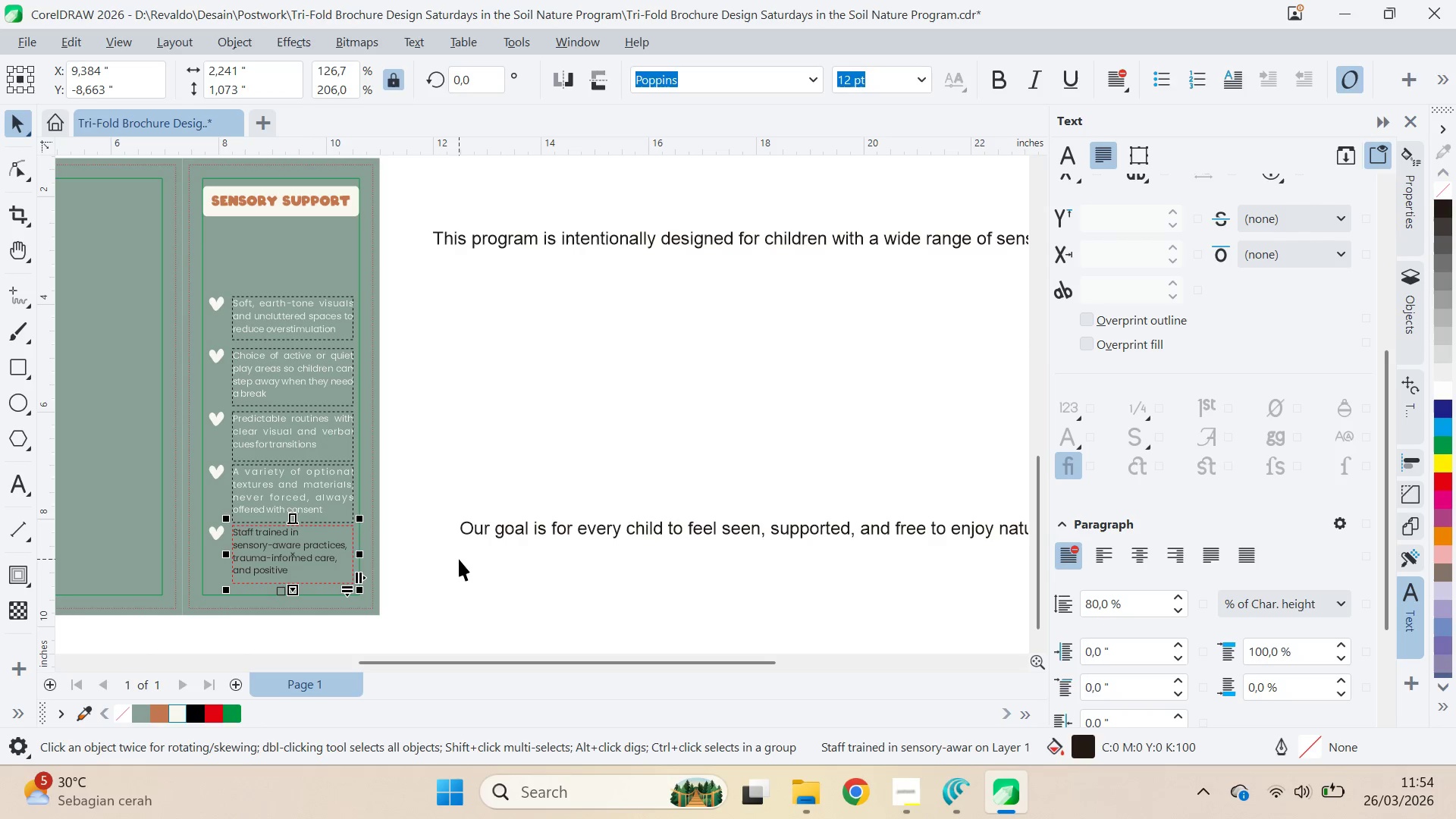 
type(qv)
 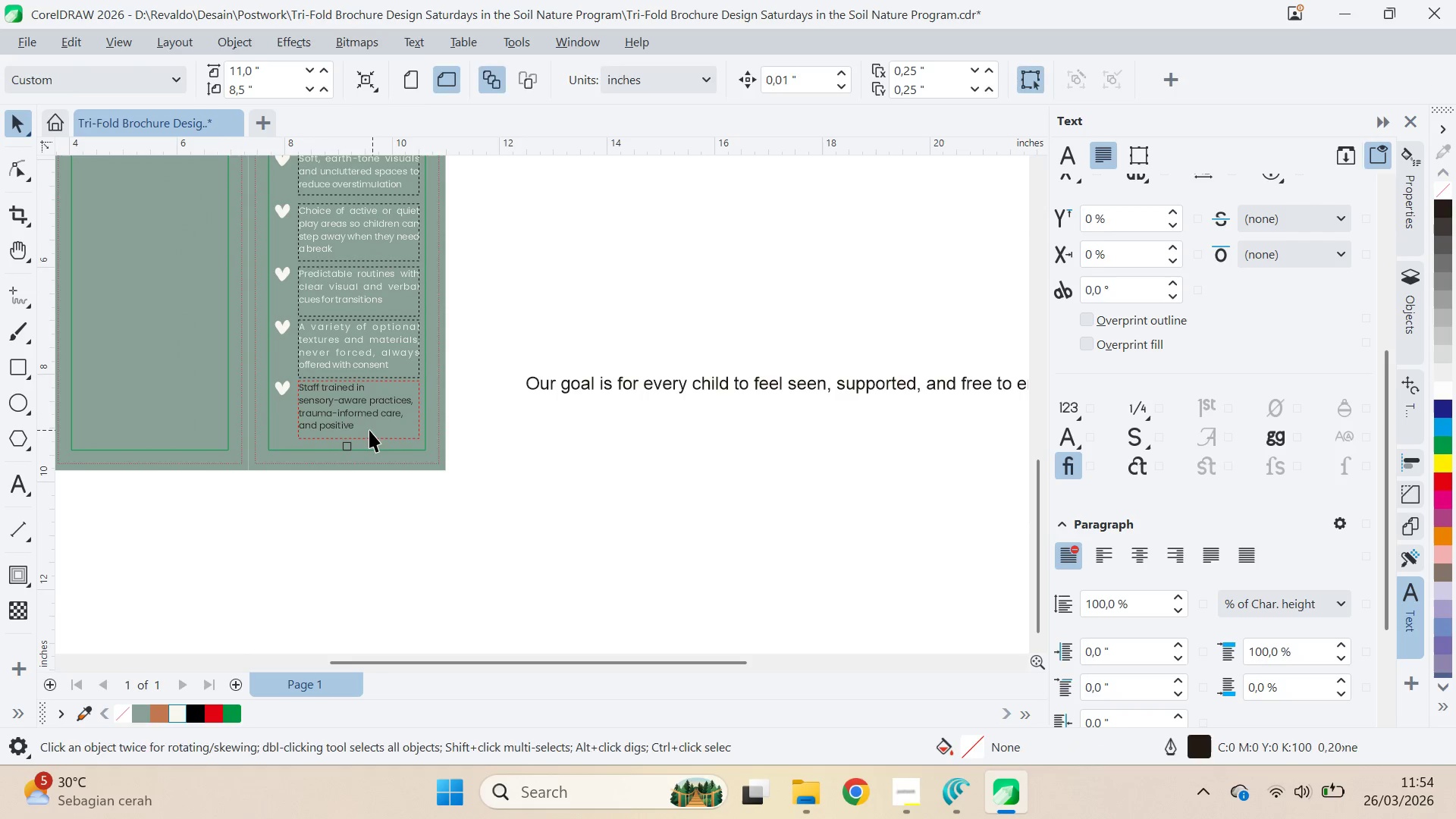 
left_click_drag(start_coordinate=[459, 533], to_coordinate=[525, 388])
 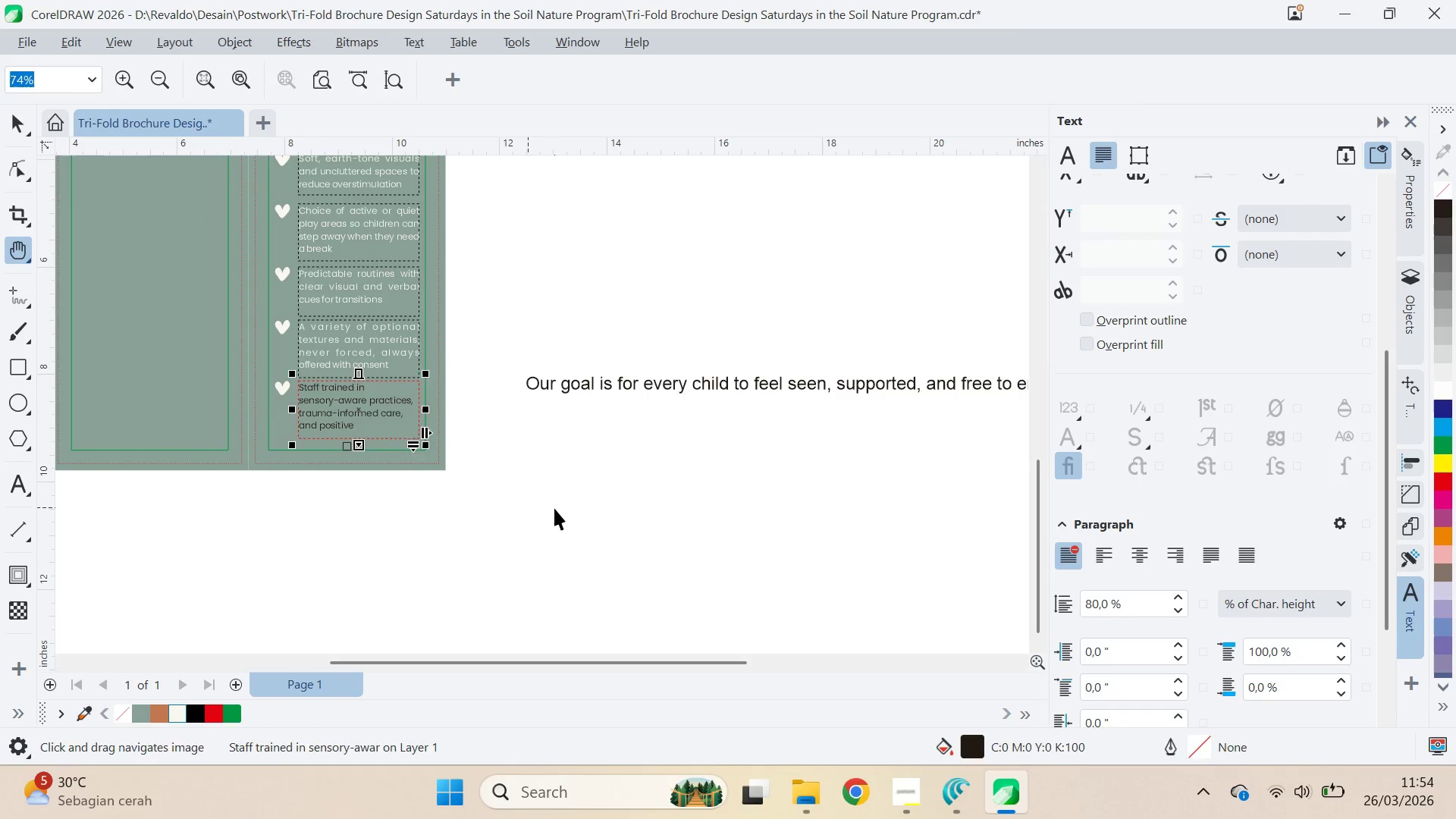 
left_click_drag(start_coordinate=[554, 508], to_coordinate=[541, 500])
 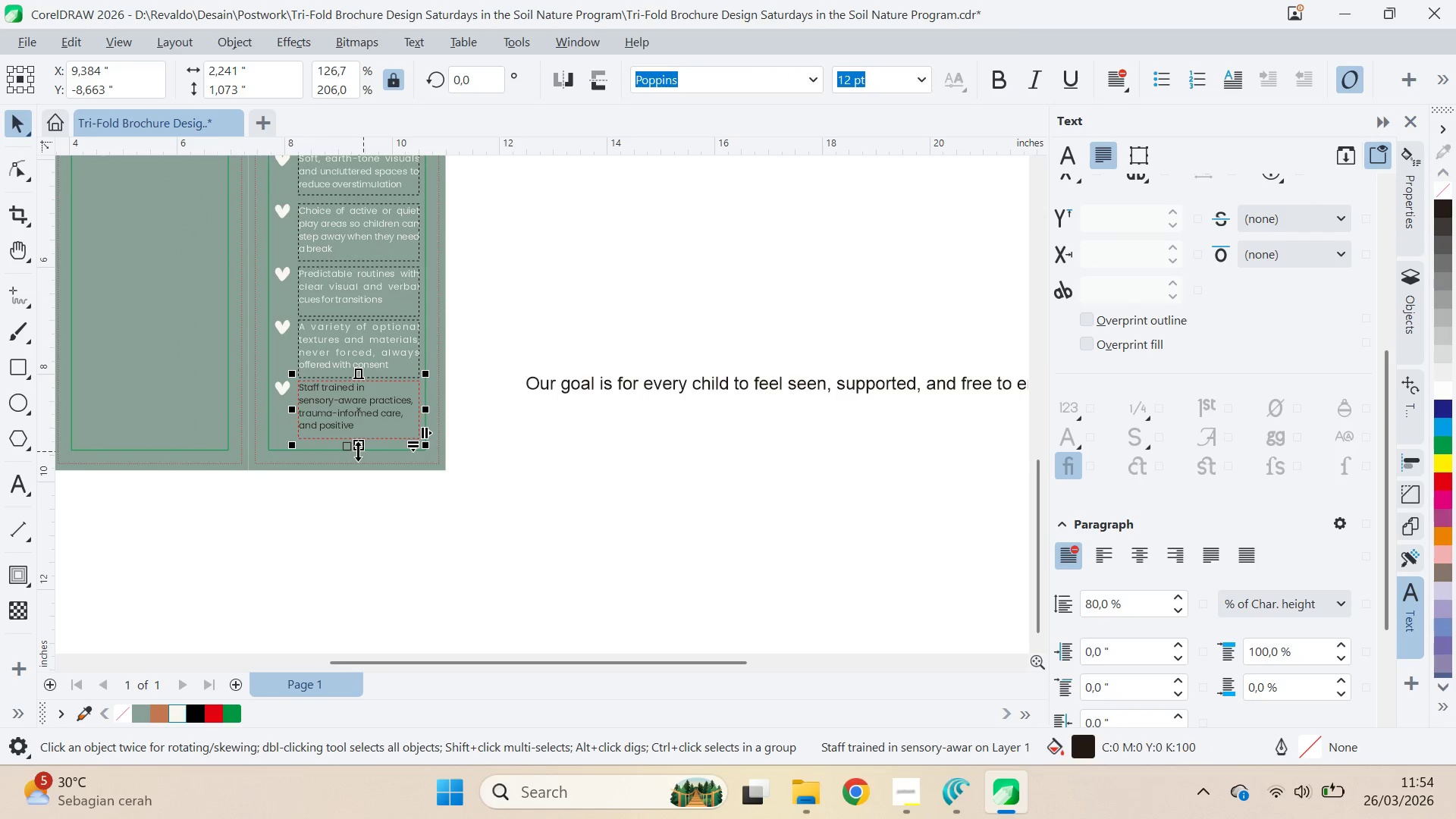 
left_click_drag(start_coordinate=[358, 450], to_coordinate=[370, 471])
 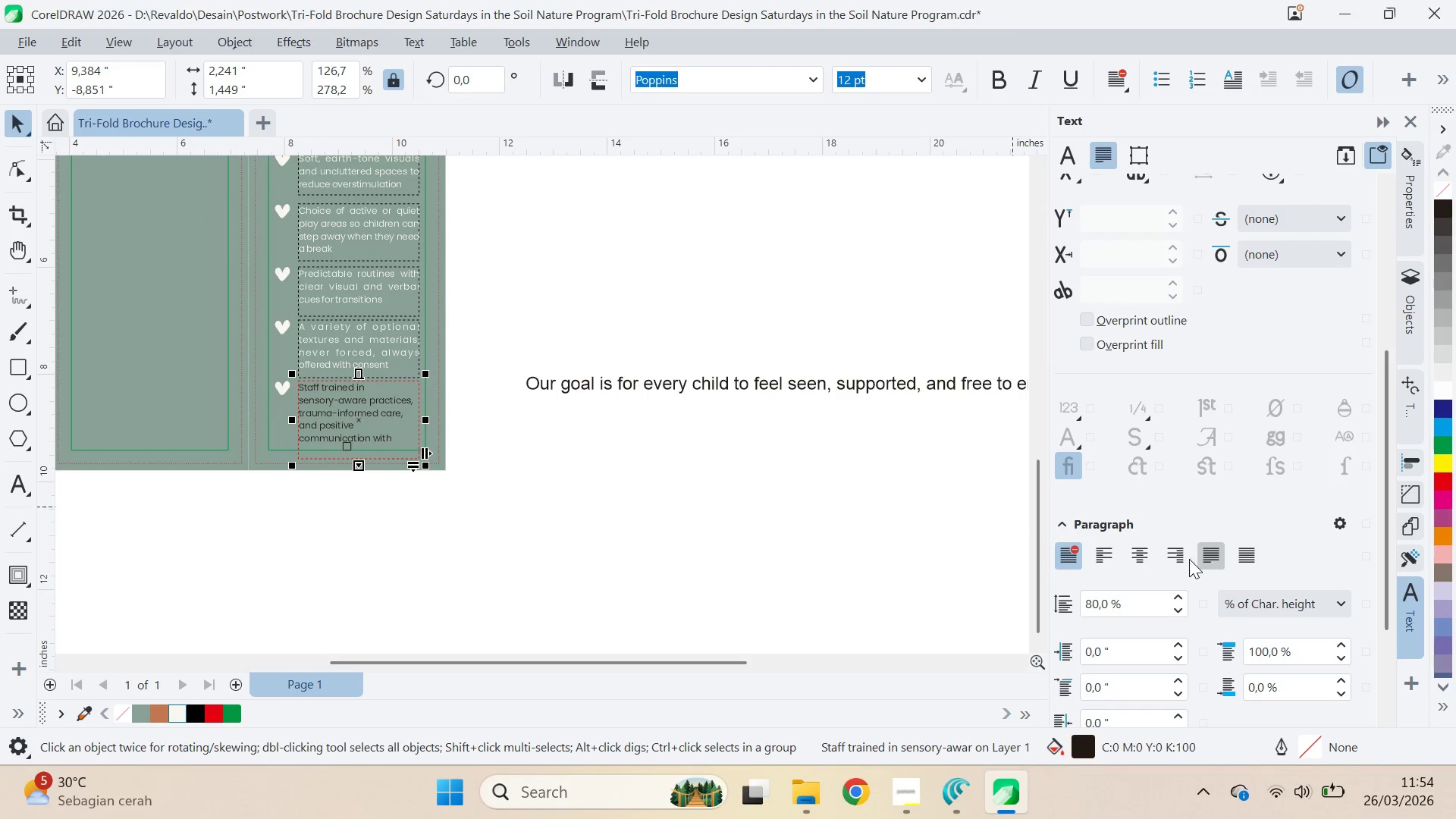 
left_click([1203, 554])
 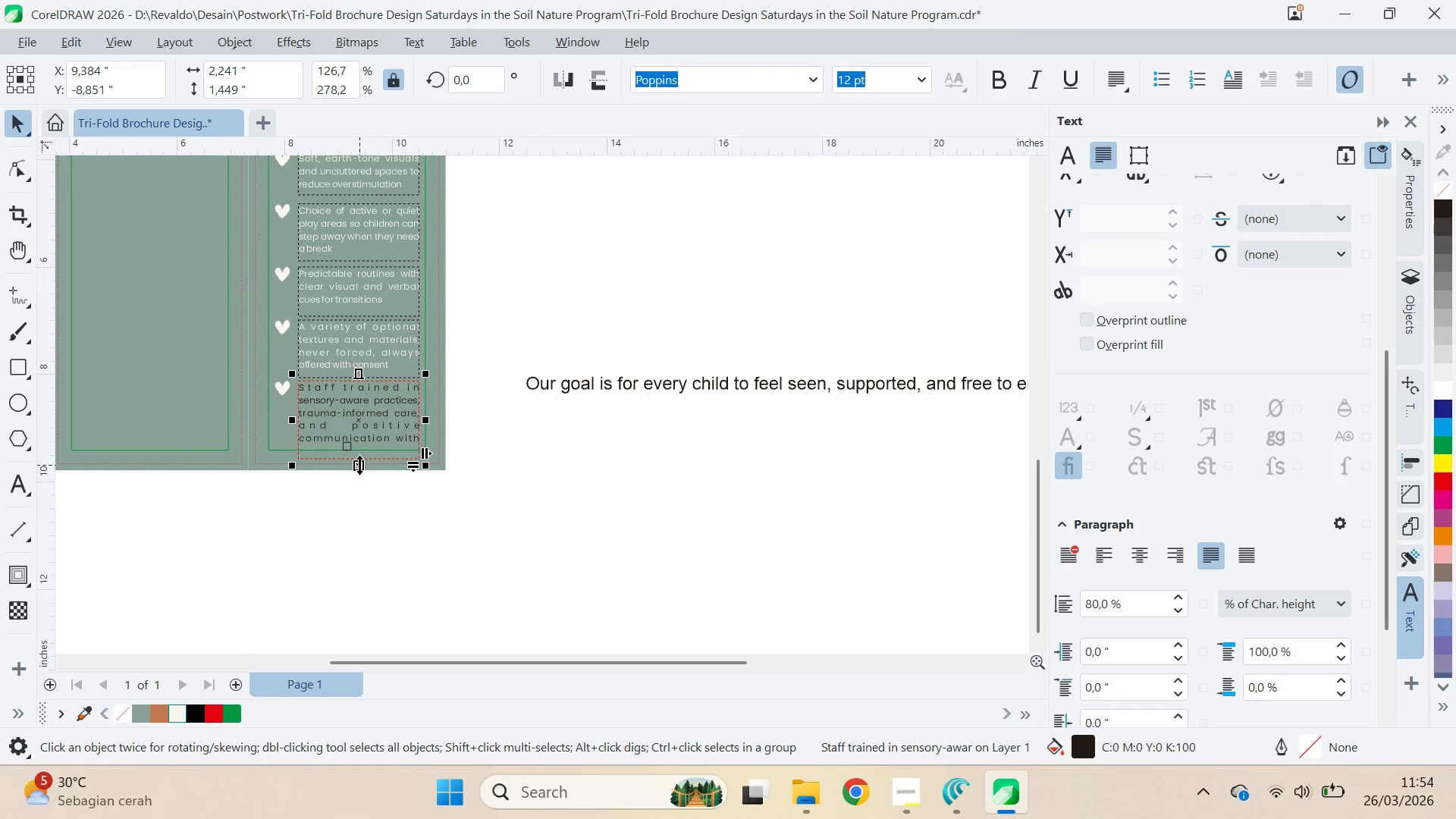 
left_click_drag(start_coordinate=[358, 465], to_coordinate=[359, 471])
 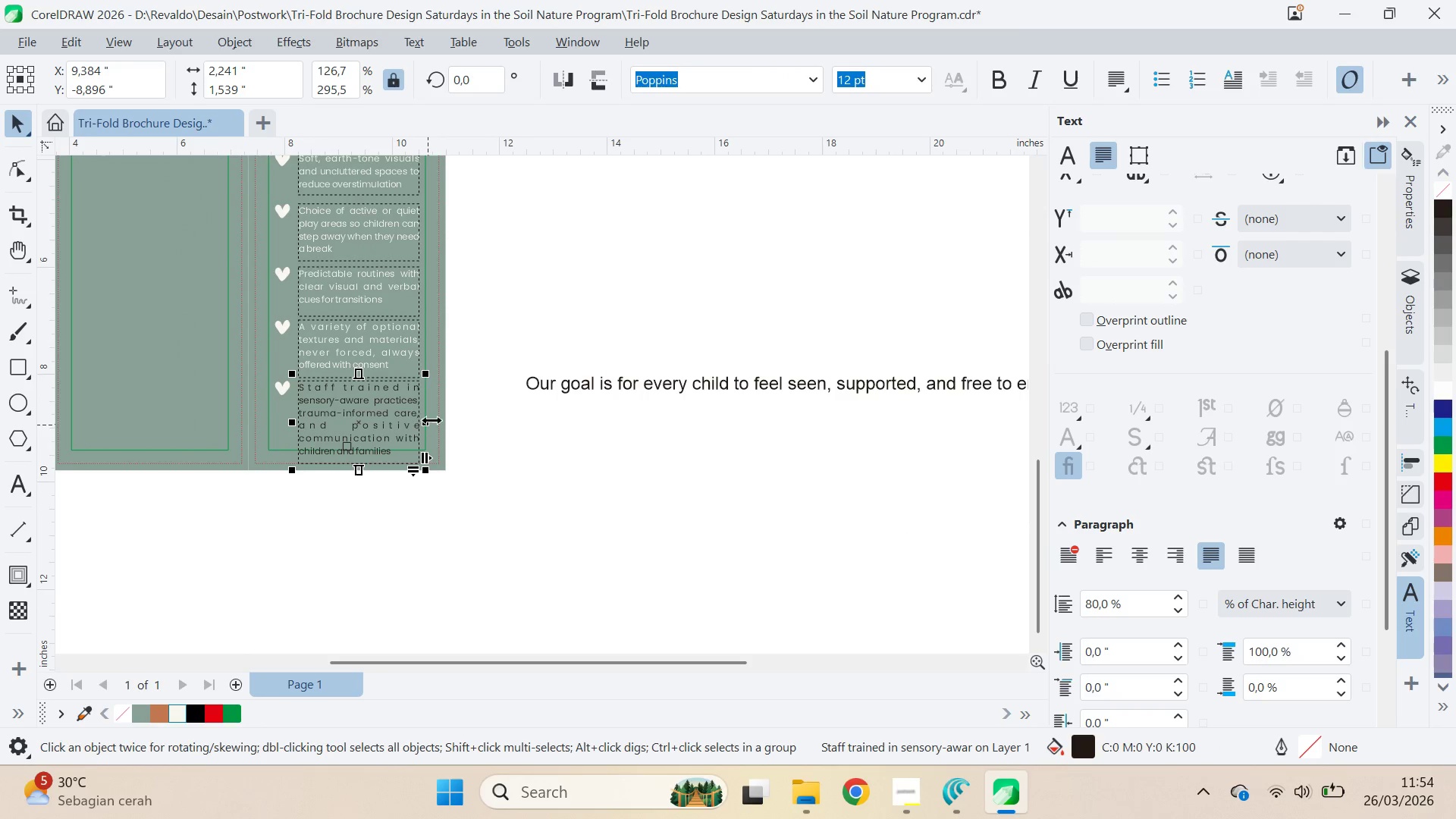 
type(qv)
 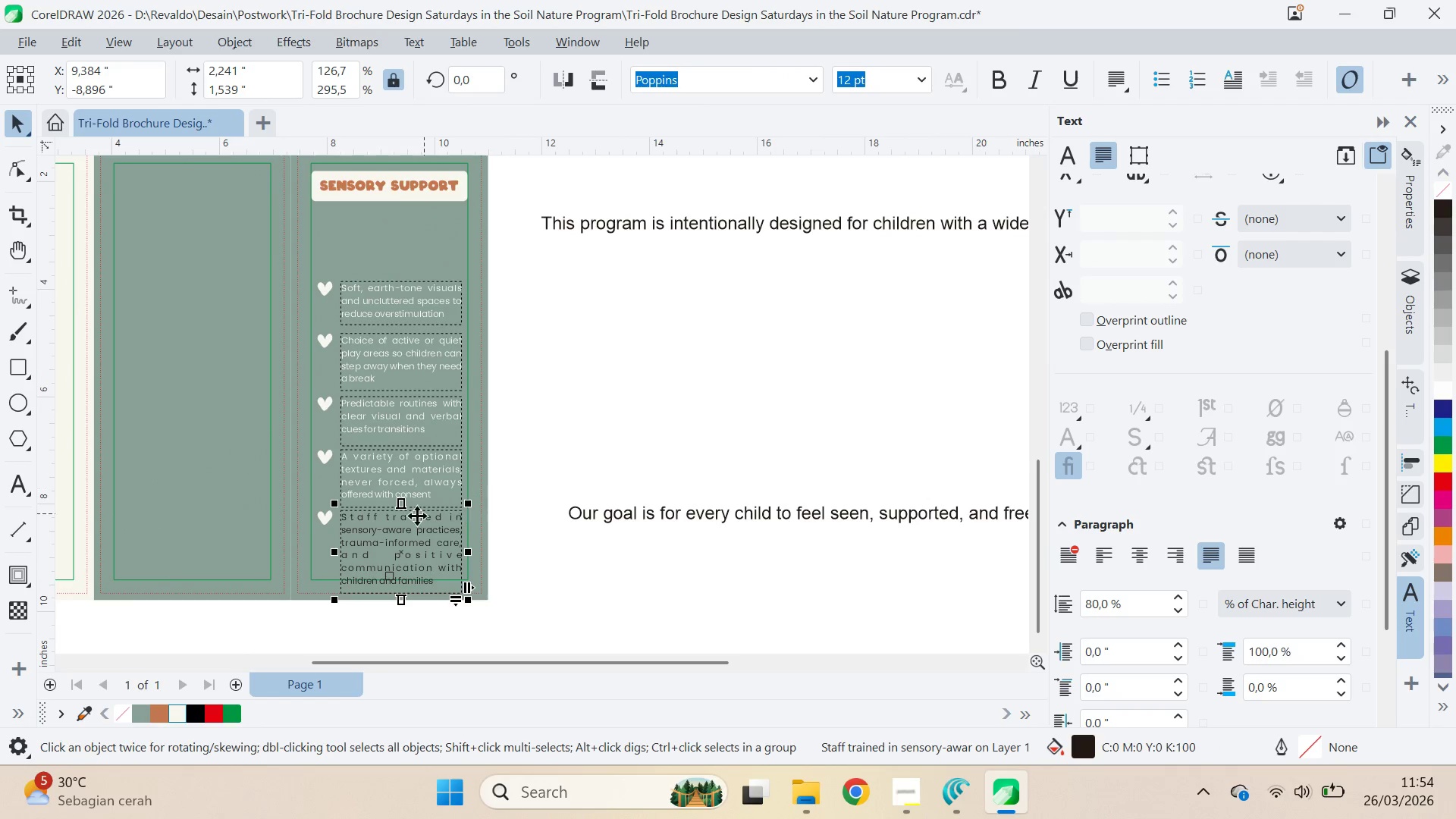 
left_click_drag(start_coordinate=[495, 279], to_coordinate=[538, 409])
 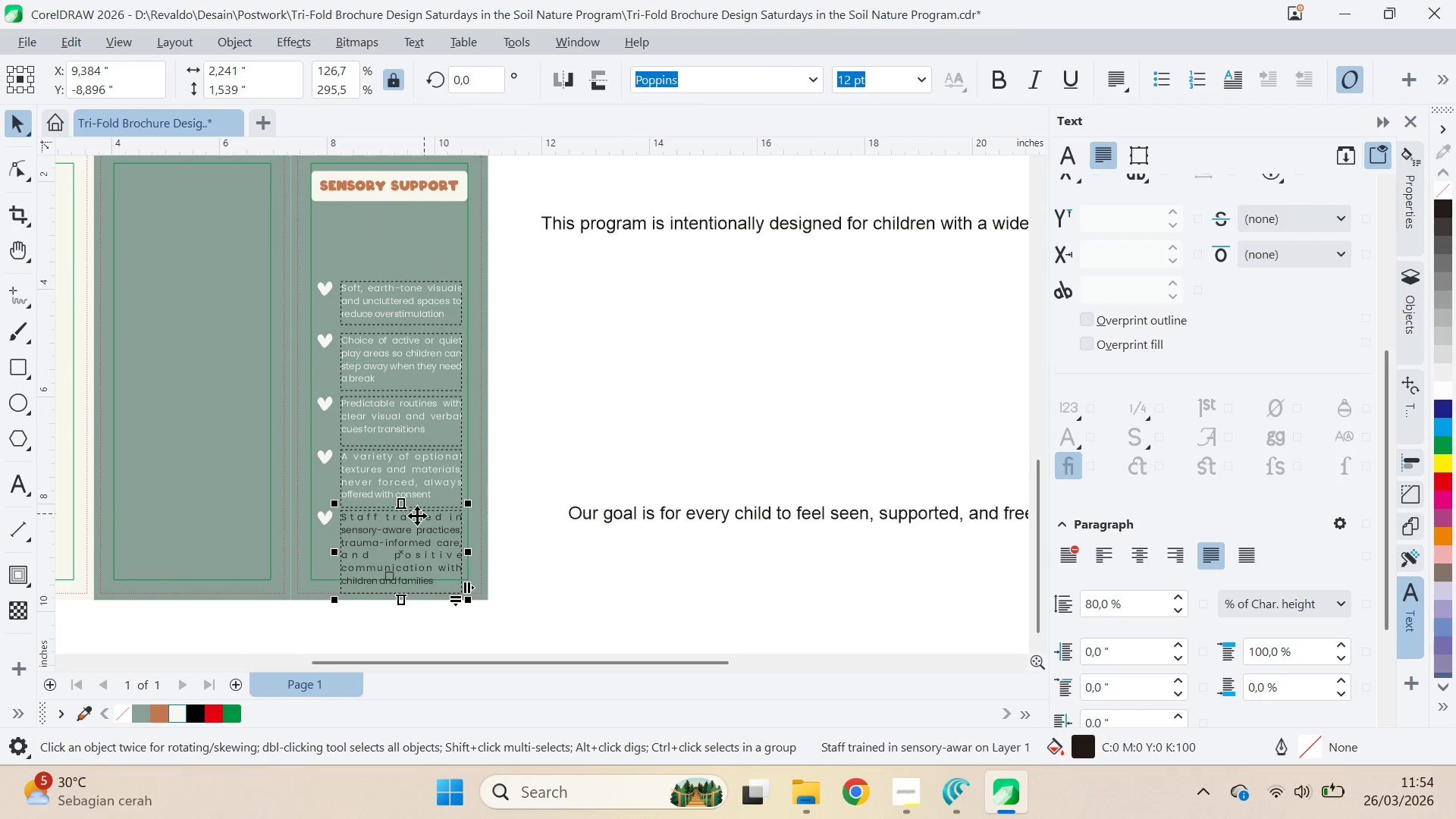 
hold_key(key=ShiftLeft, duration=1.06)
left_click([327, 526])
 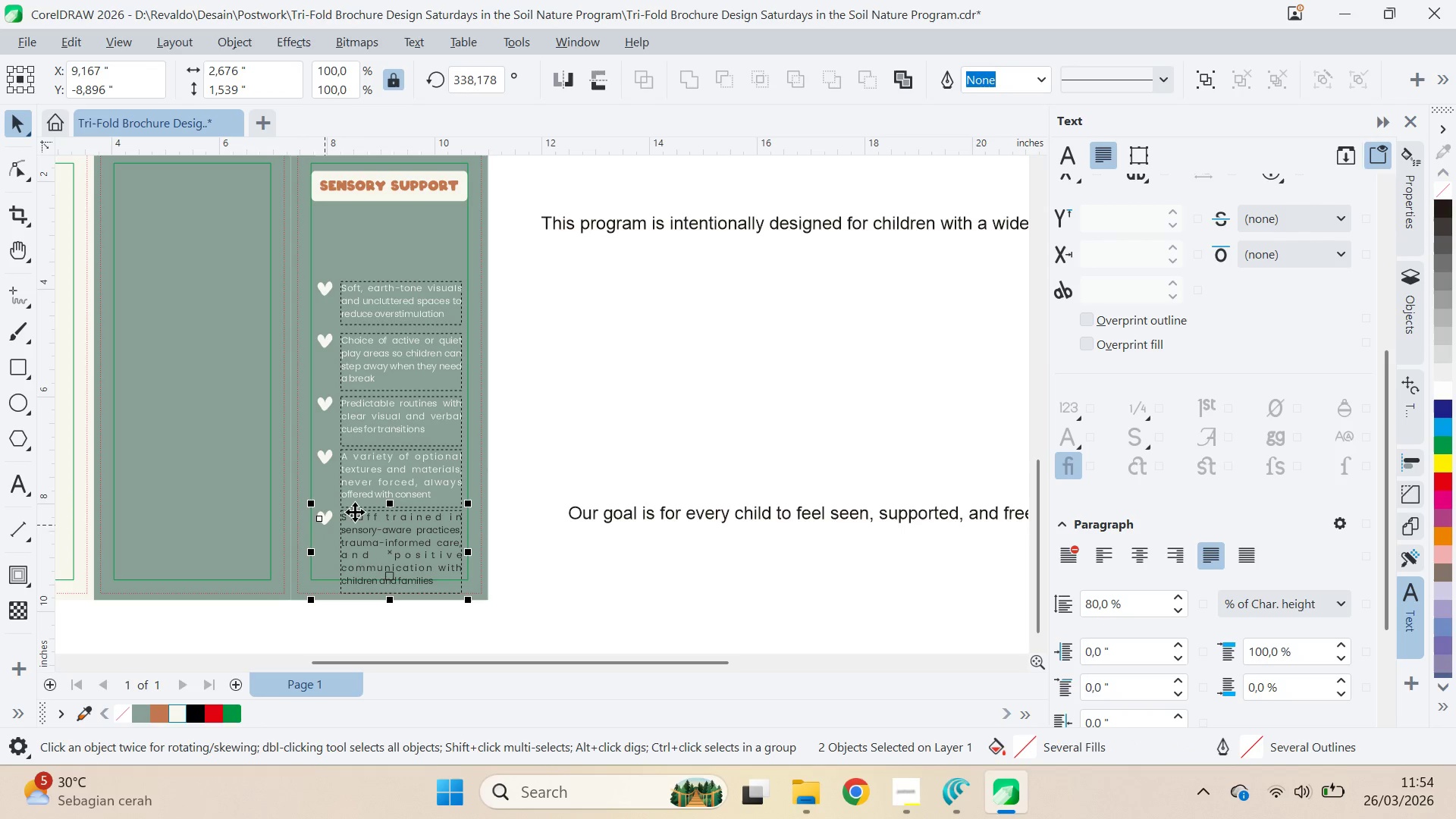 
hold_key(key=ControlLeft, duration=0.7)
 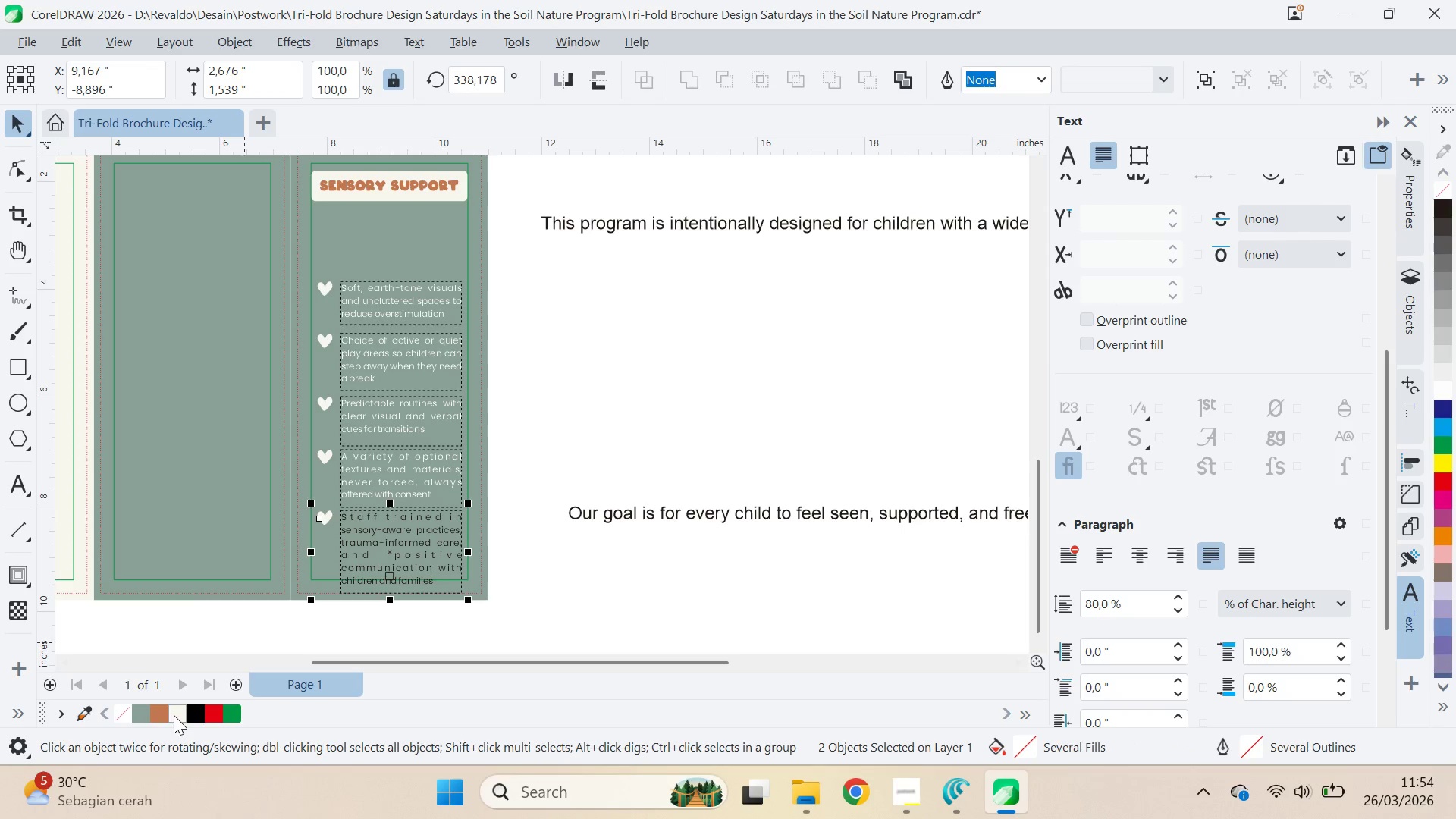 
key(Control+G)
 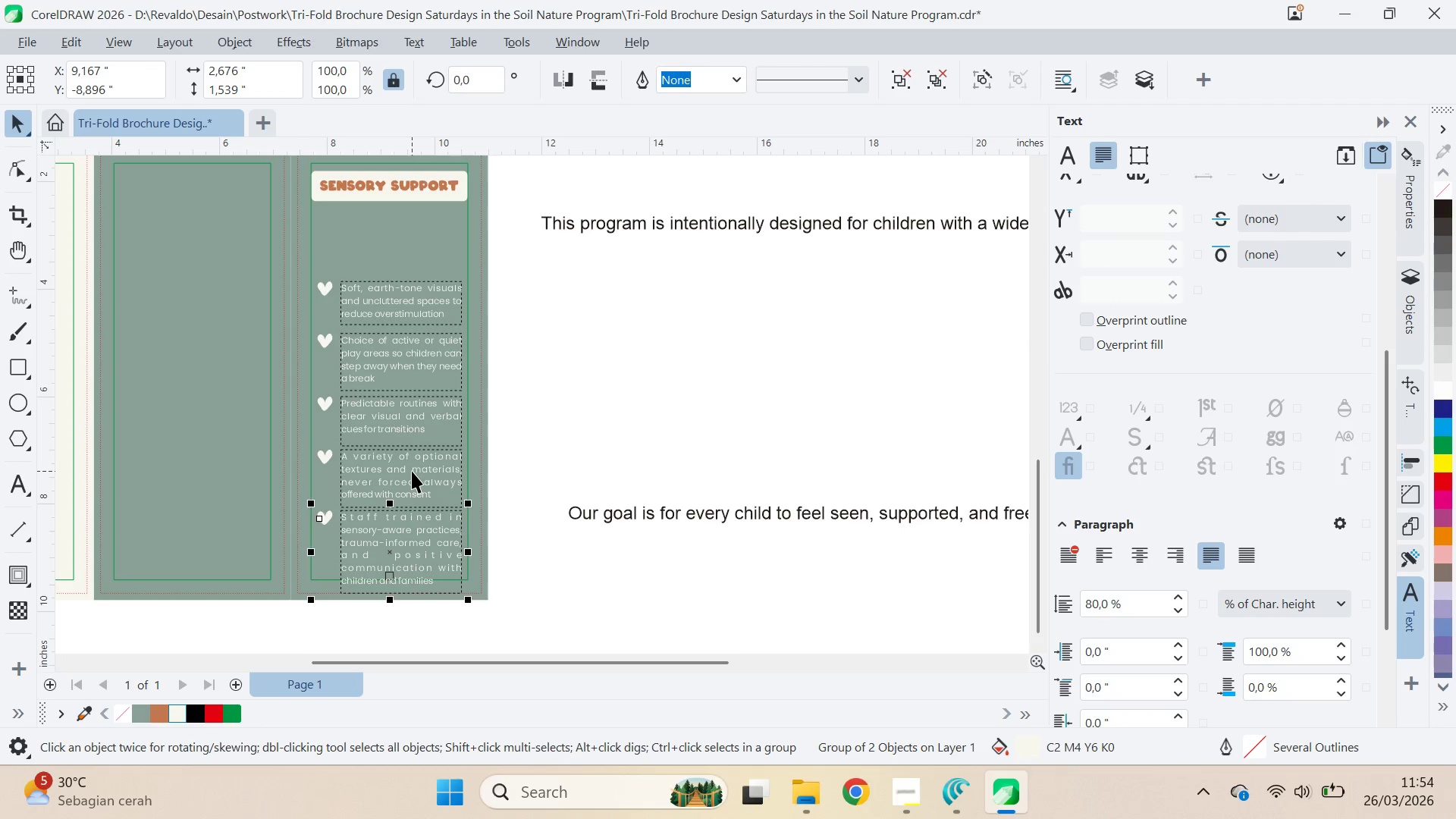 
left_click([412, 471])
 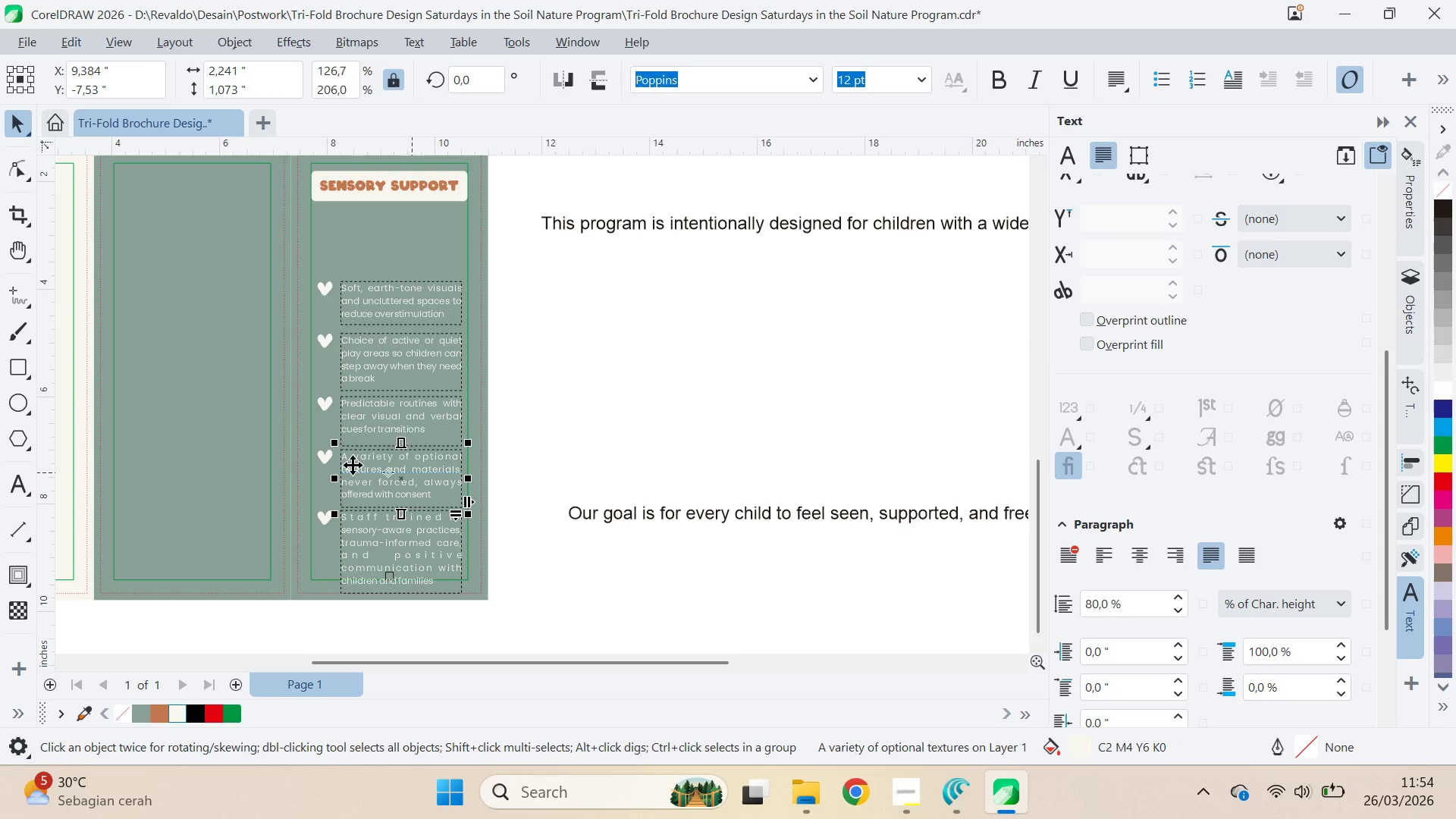 
hold_key(key=ShiftLeft, duration=0.61)
left_click([324, 458])
 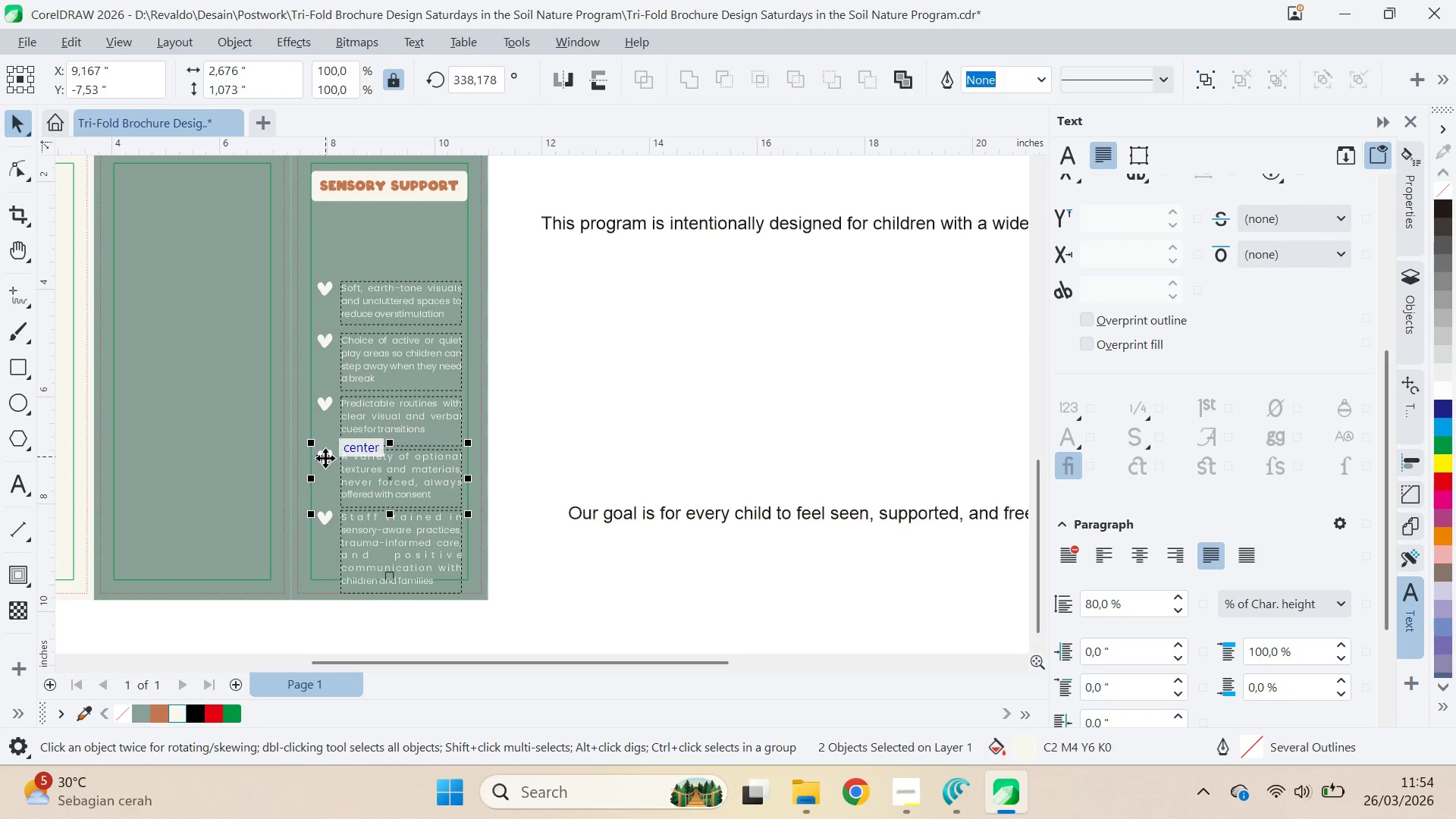 
key(Control+ControlLeft)
 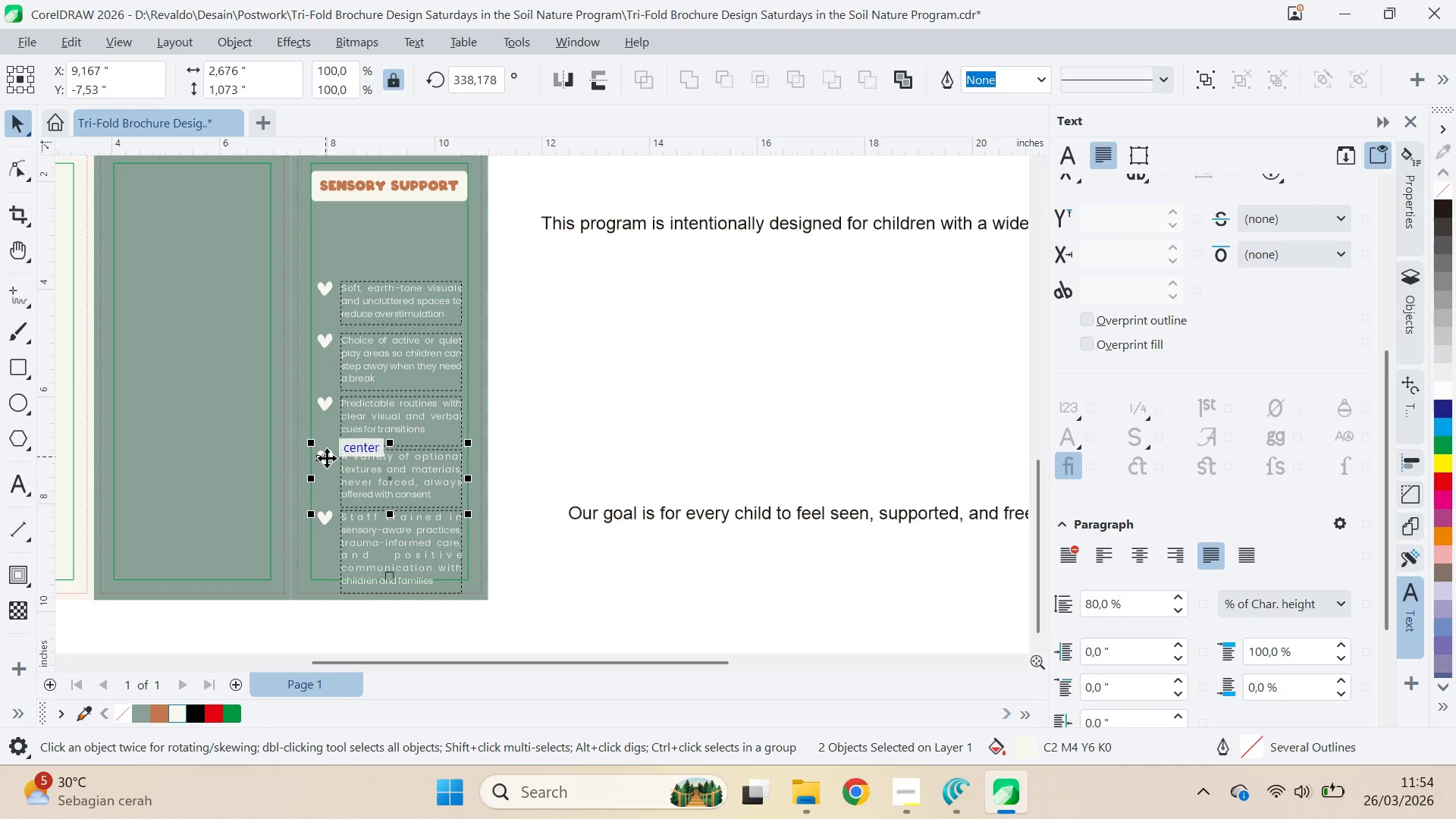 
key(Control+G)
 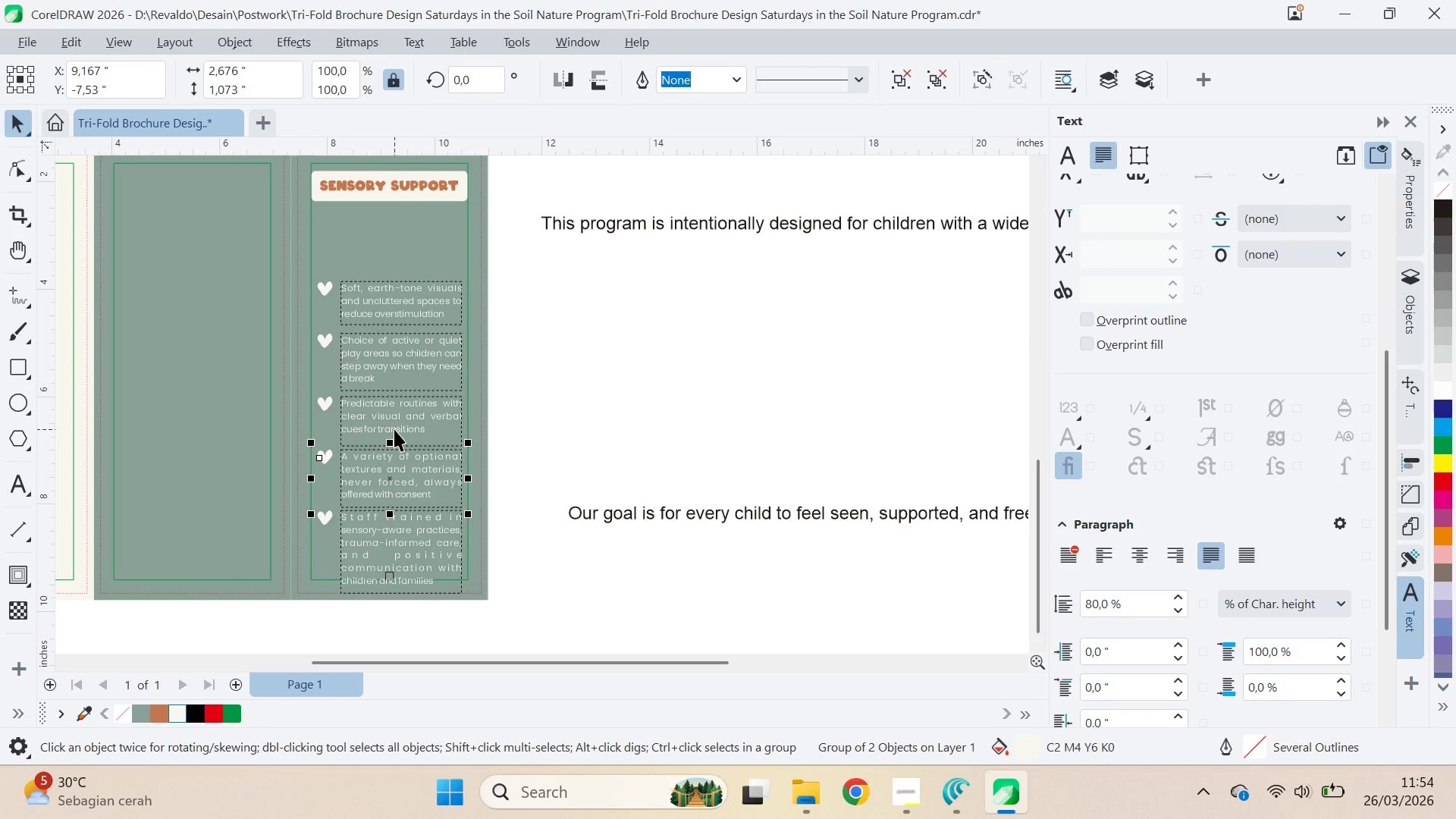 
left_click([394, 429])
 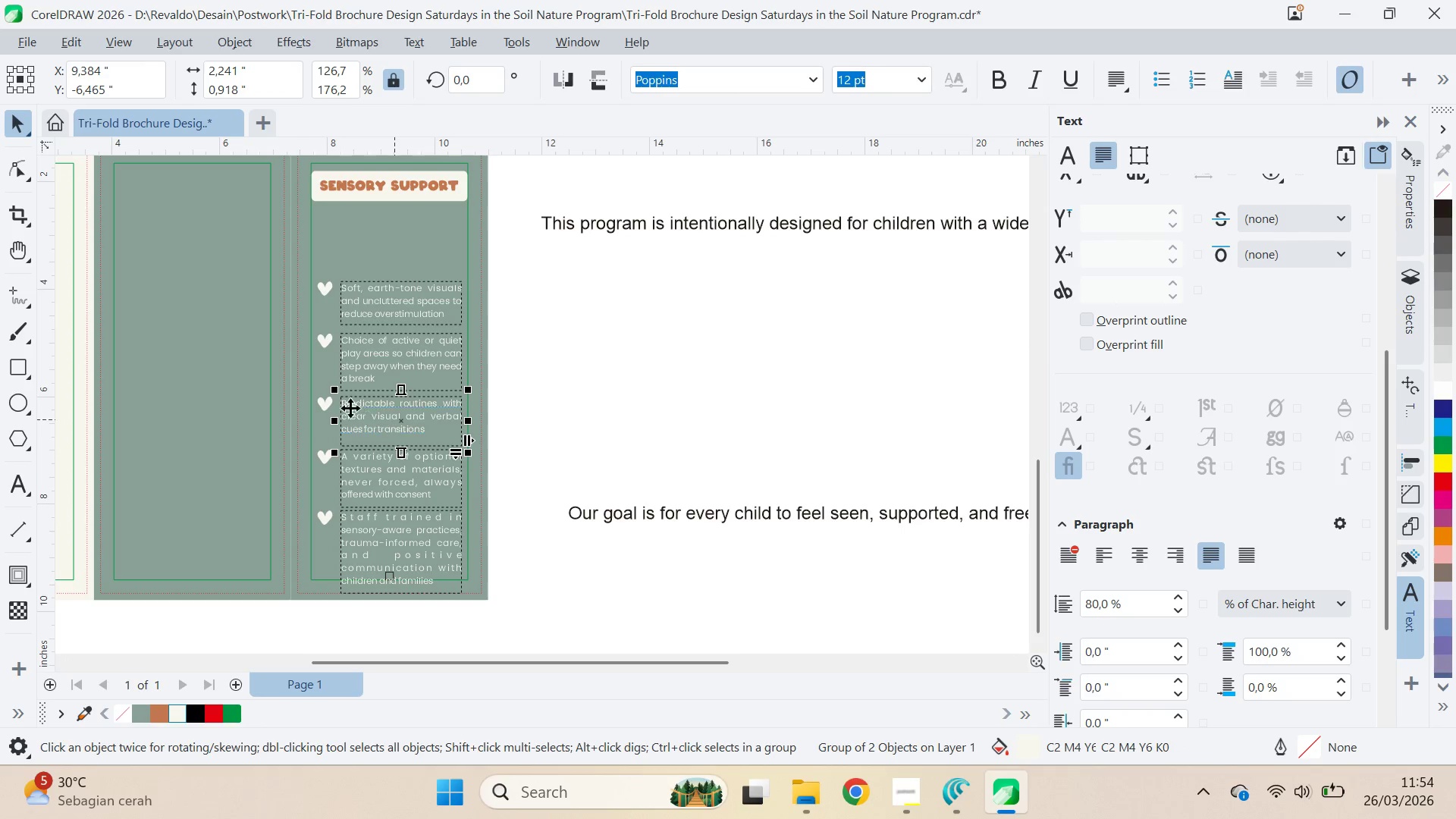 
hold_key(key=ShiftLeft, duration=0.52)
left_click([320, 409])
 